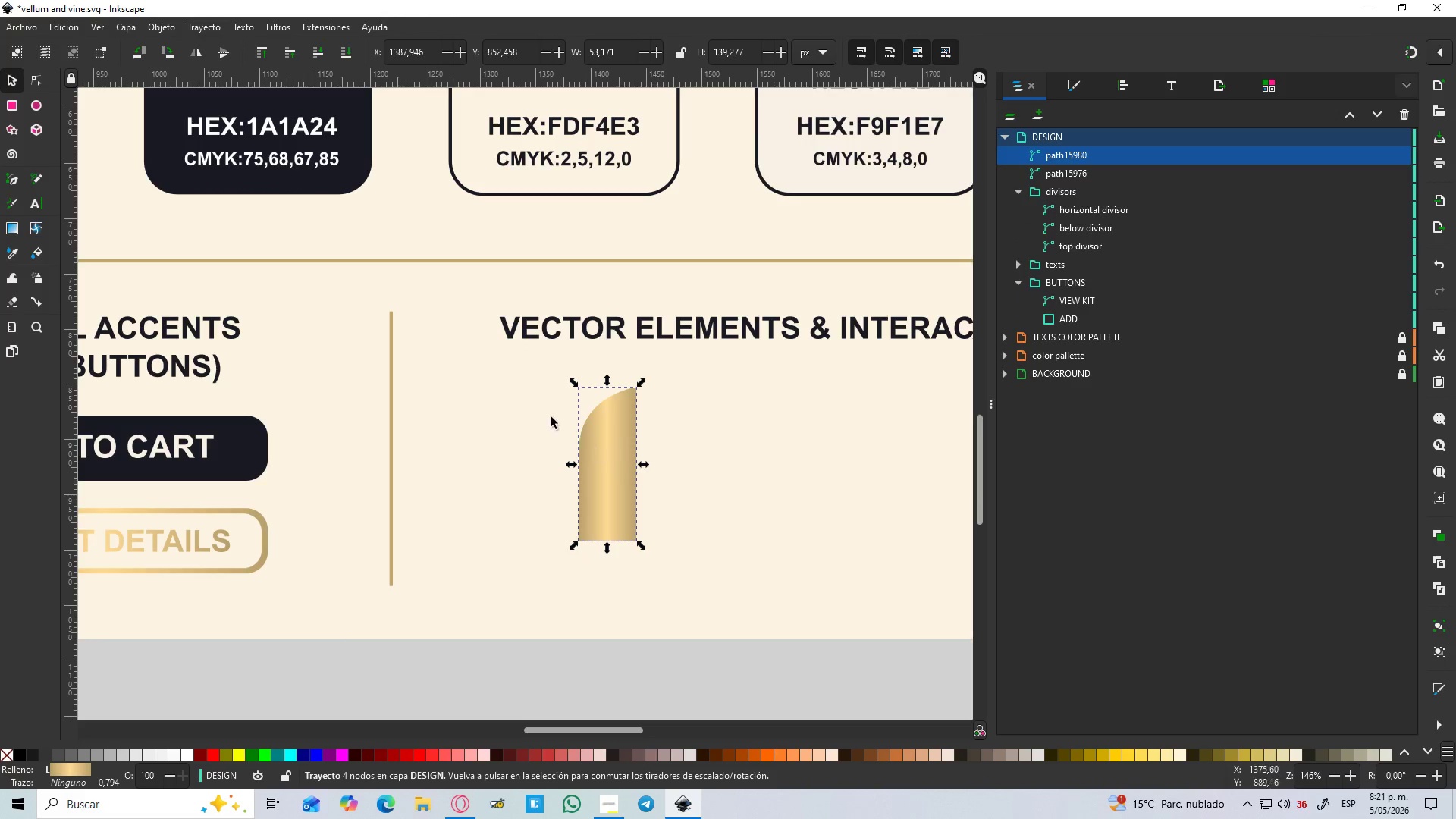 
key(Control+D)
 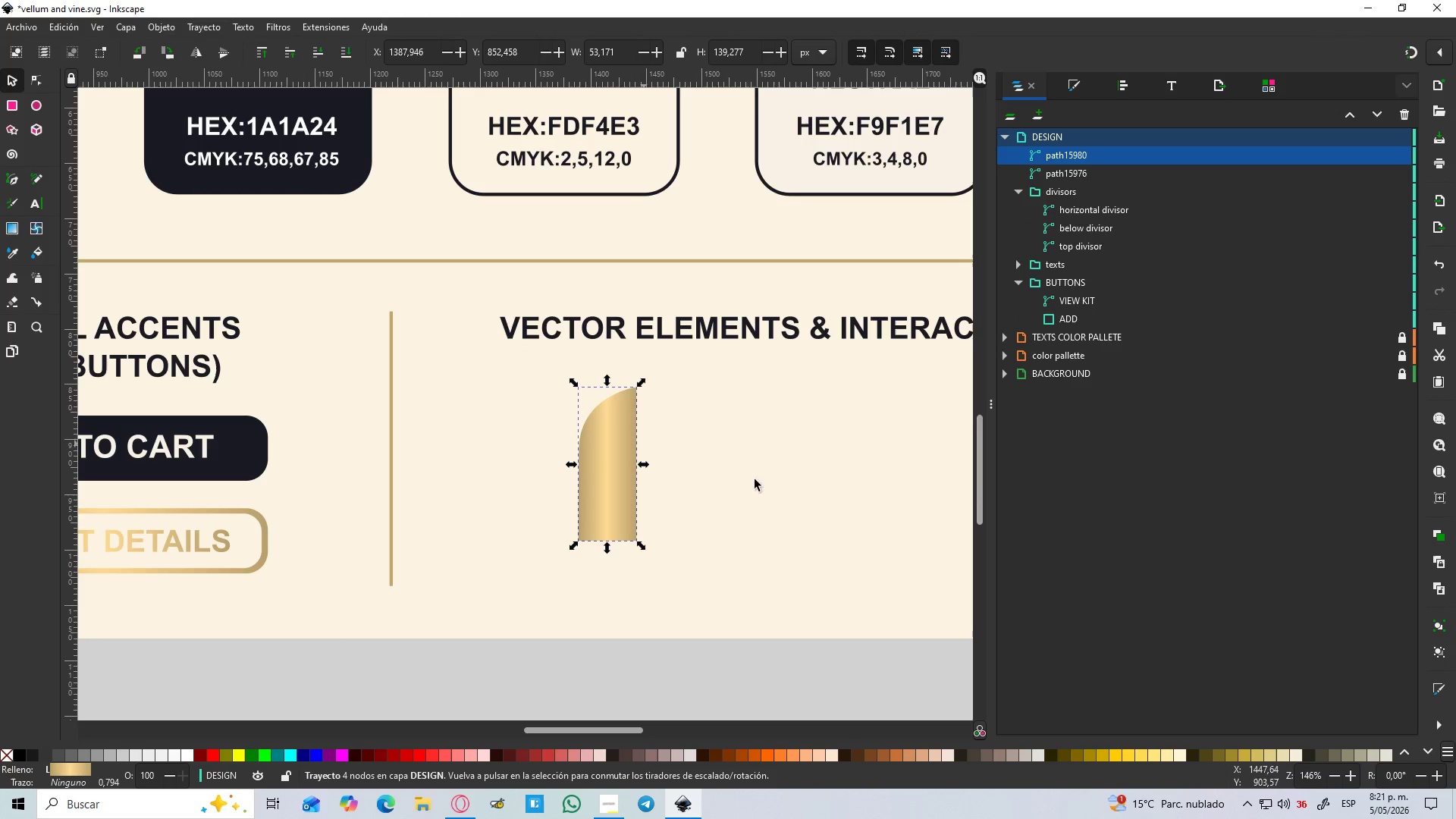 
left_click_drag(start_coordinate=[771, 483], to_coordinate=[767, 481])
 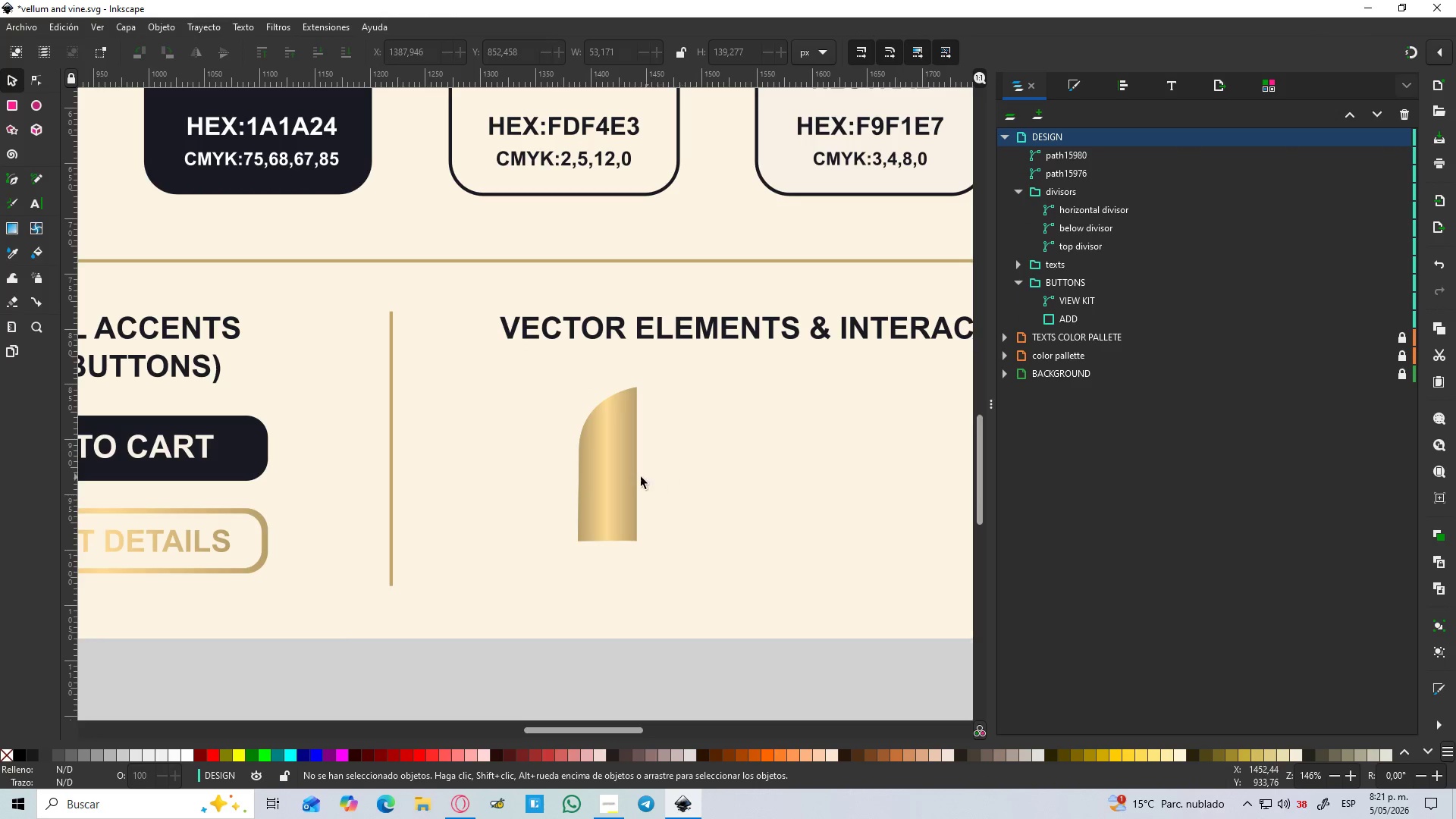 
left_click([632, 477])
 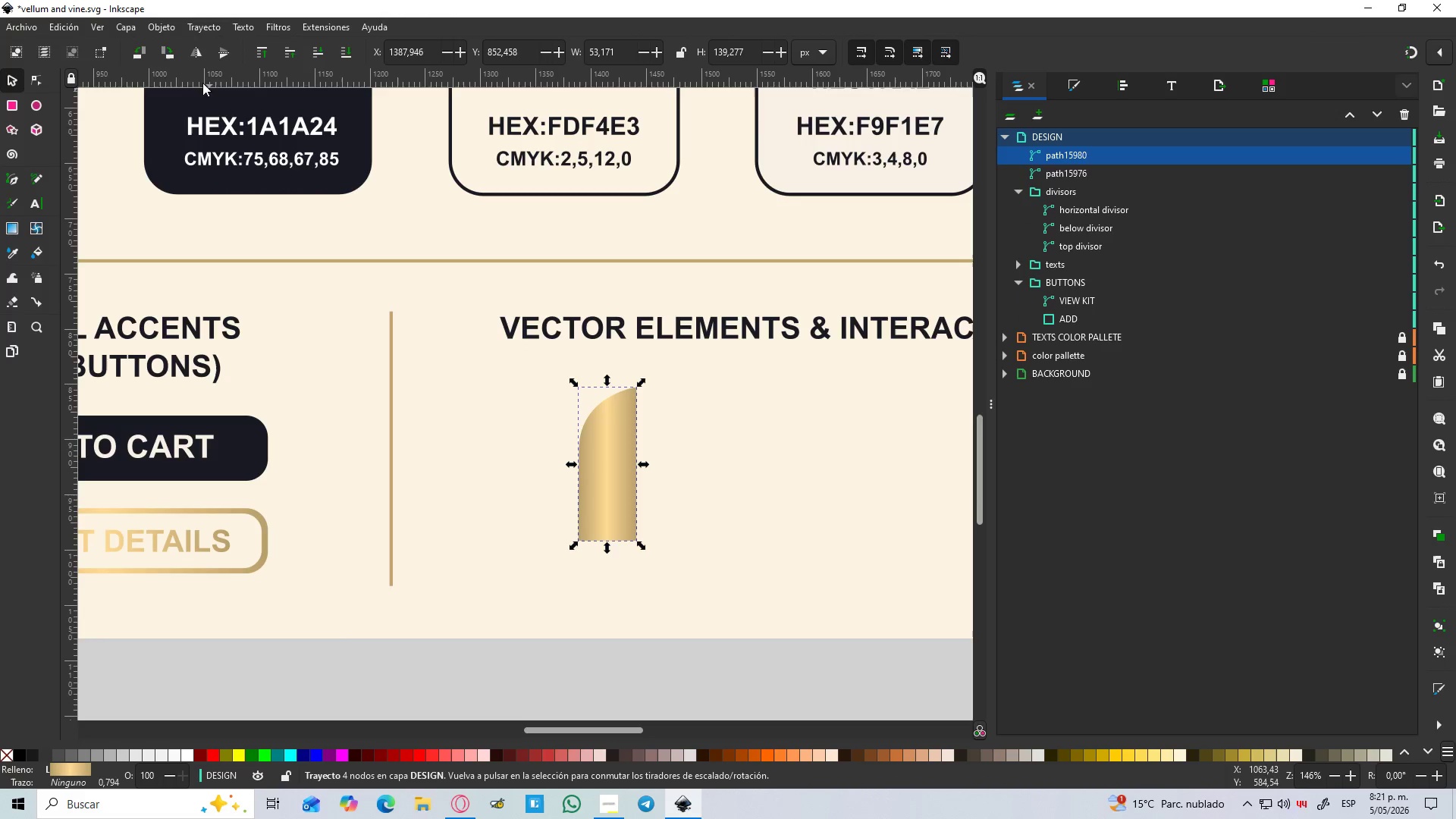 
left_click([193, 56])
 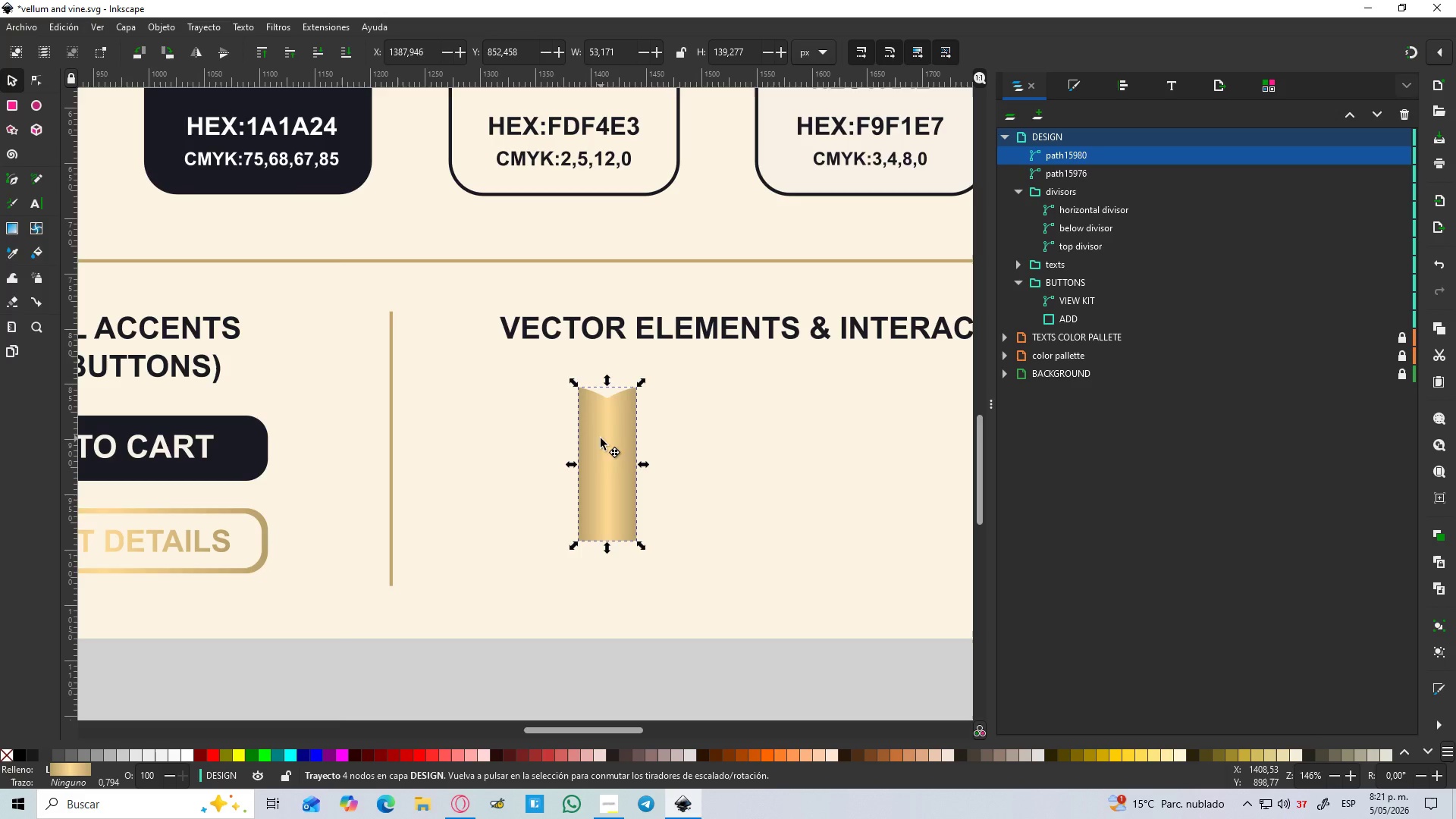 
double_click([717, 460])
 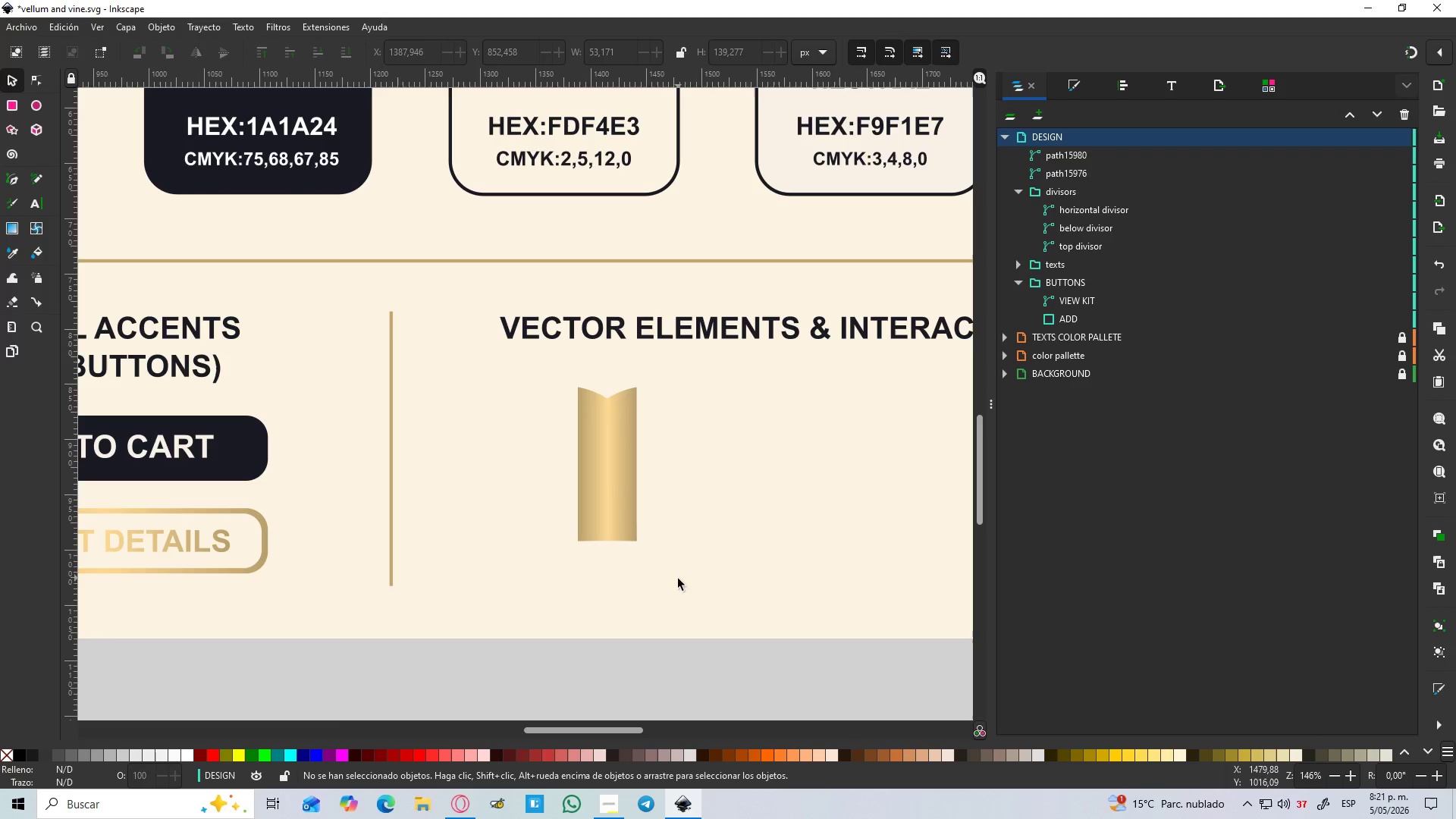 
left_click_drag(start_coordinate=[677, 579], to_coordinate=[536, 358])
 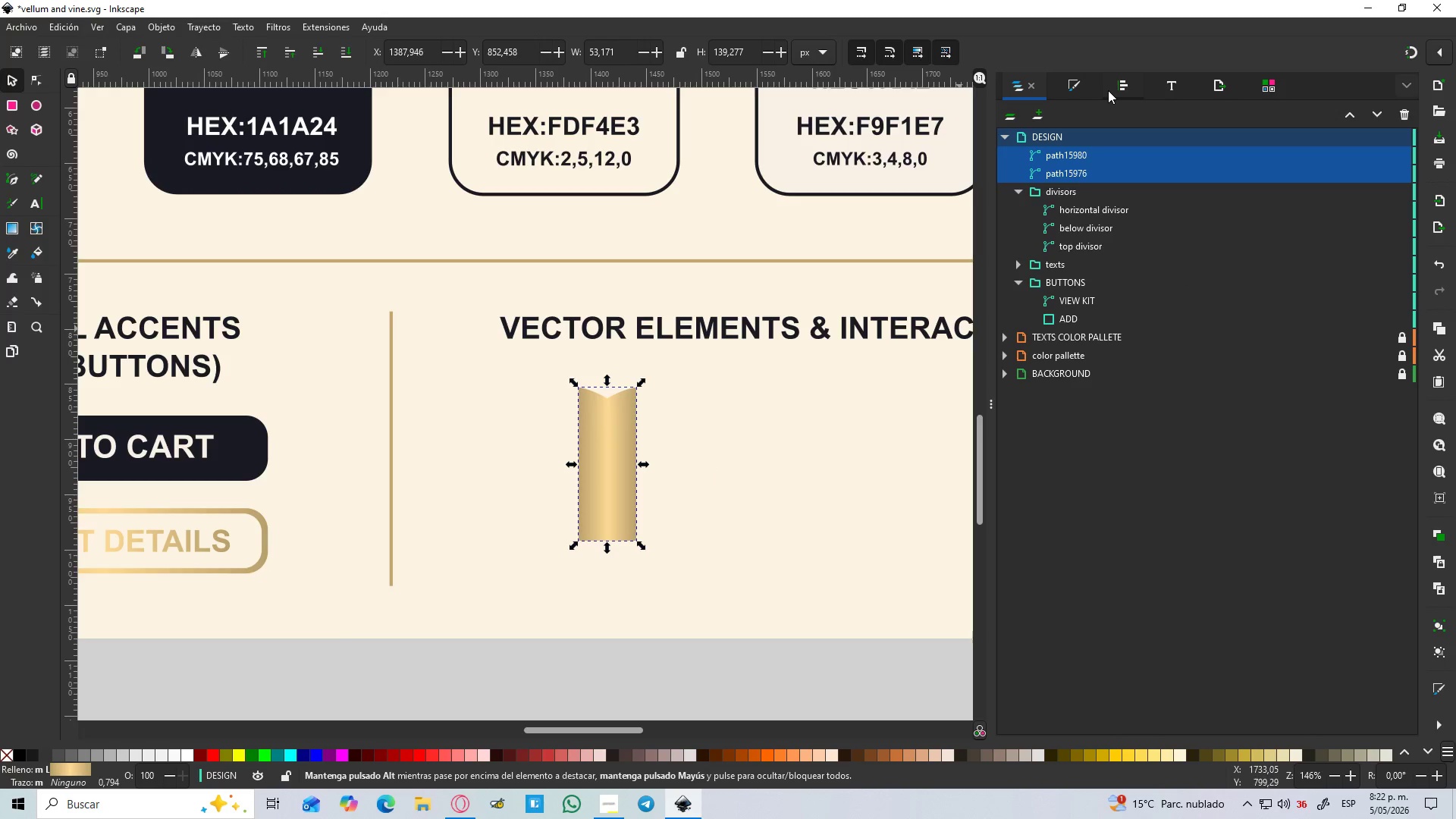 
left_click([1116, 83])
 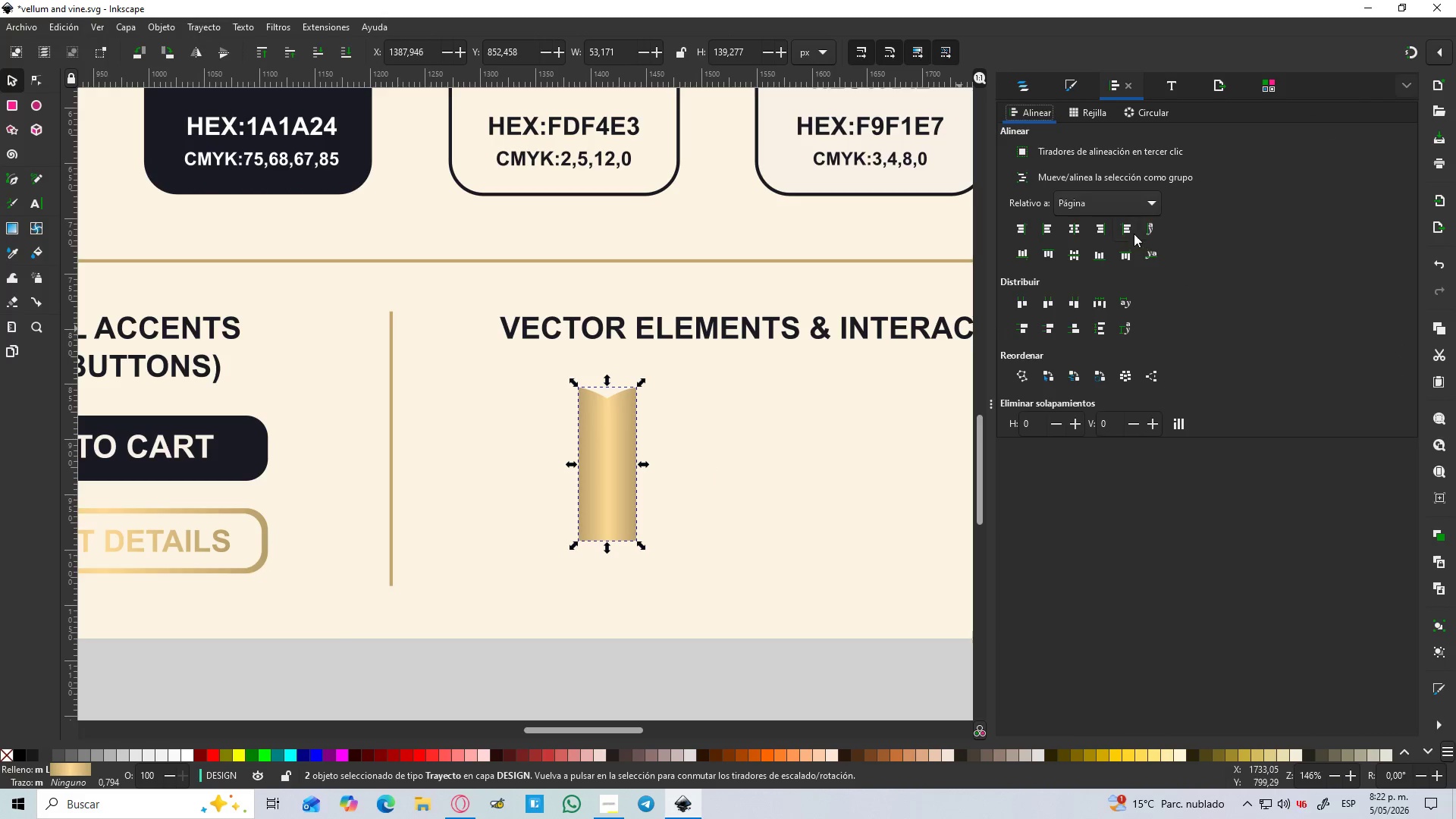 
left_click([1128, 193])
 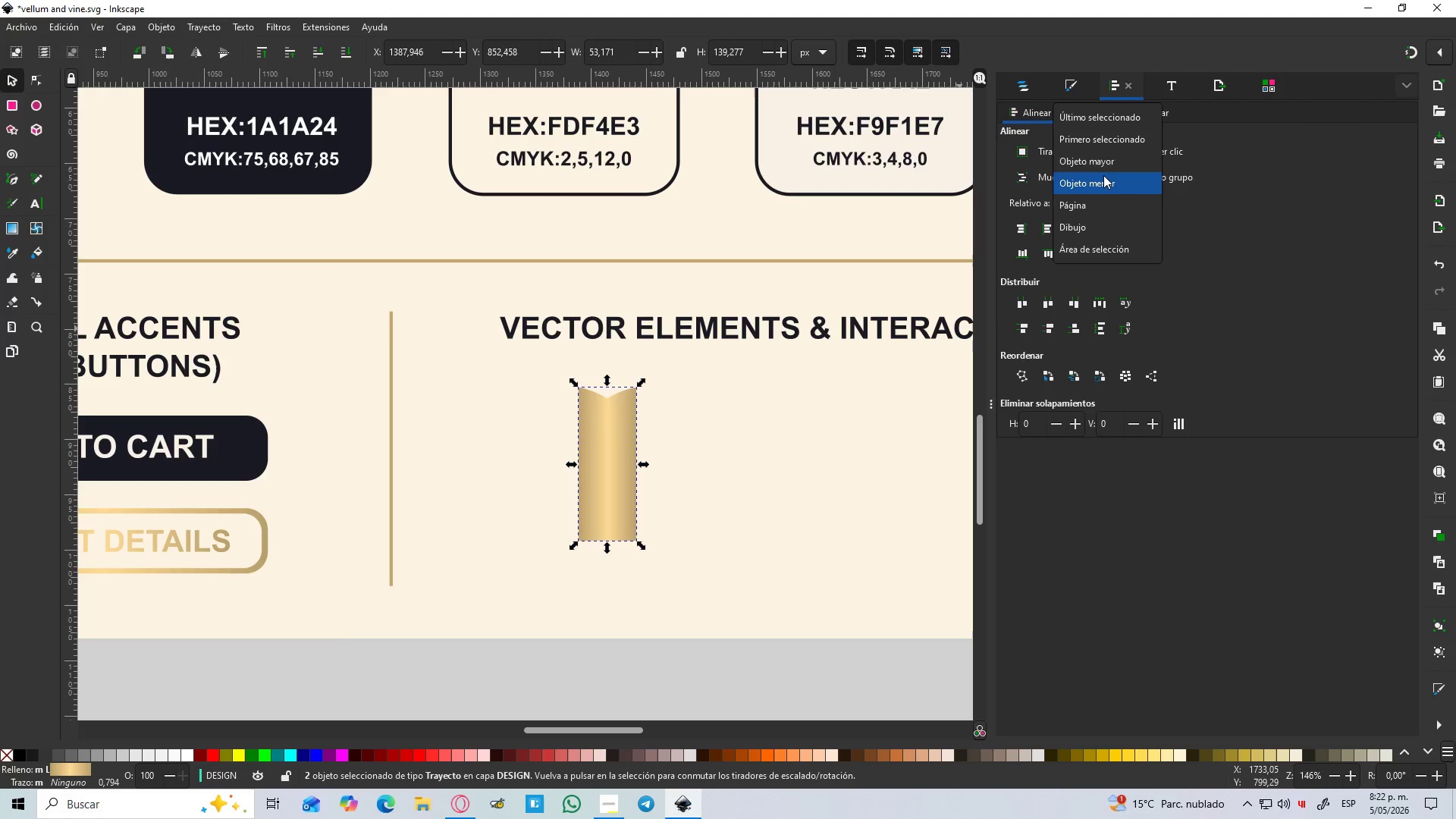 
left_click([1106, 162])
 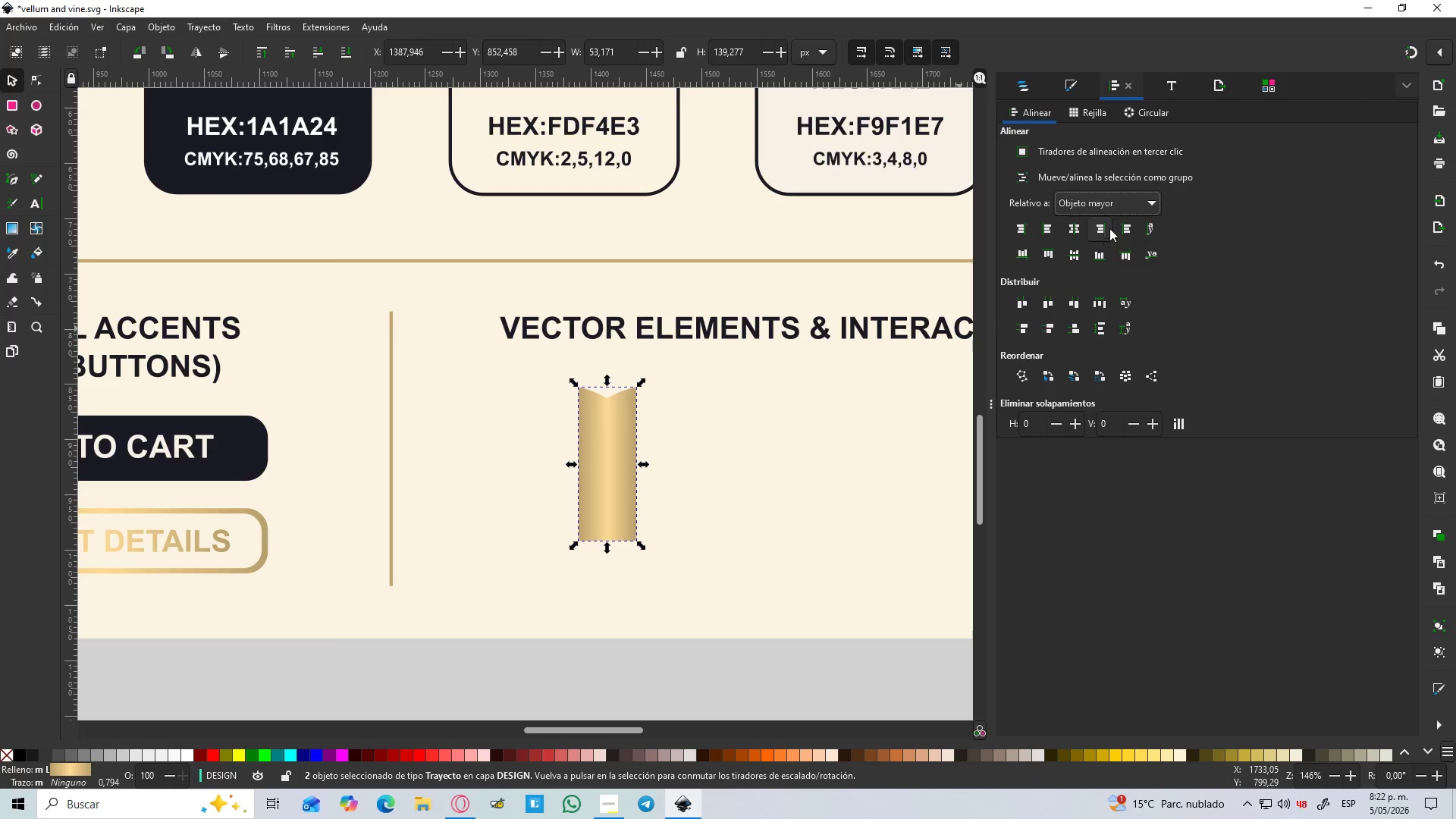 
left_click([1098, 228])
 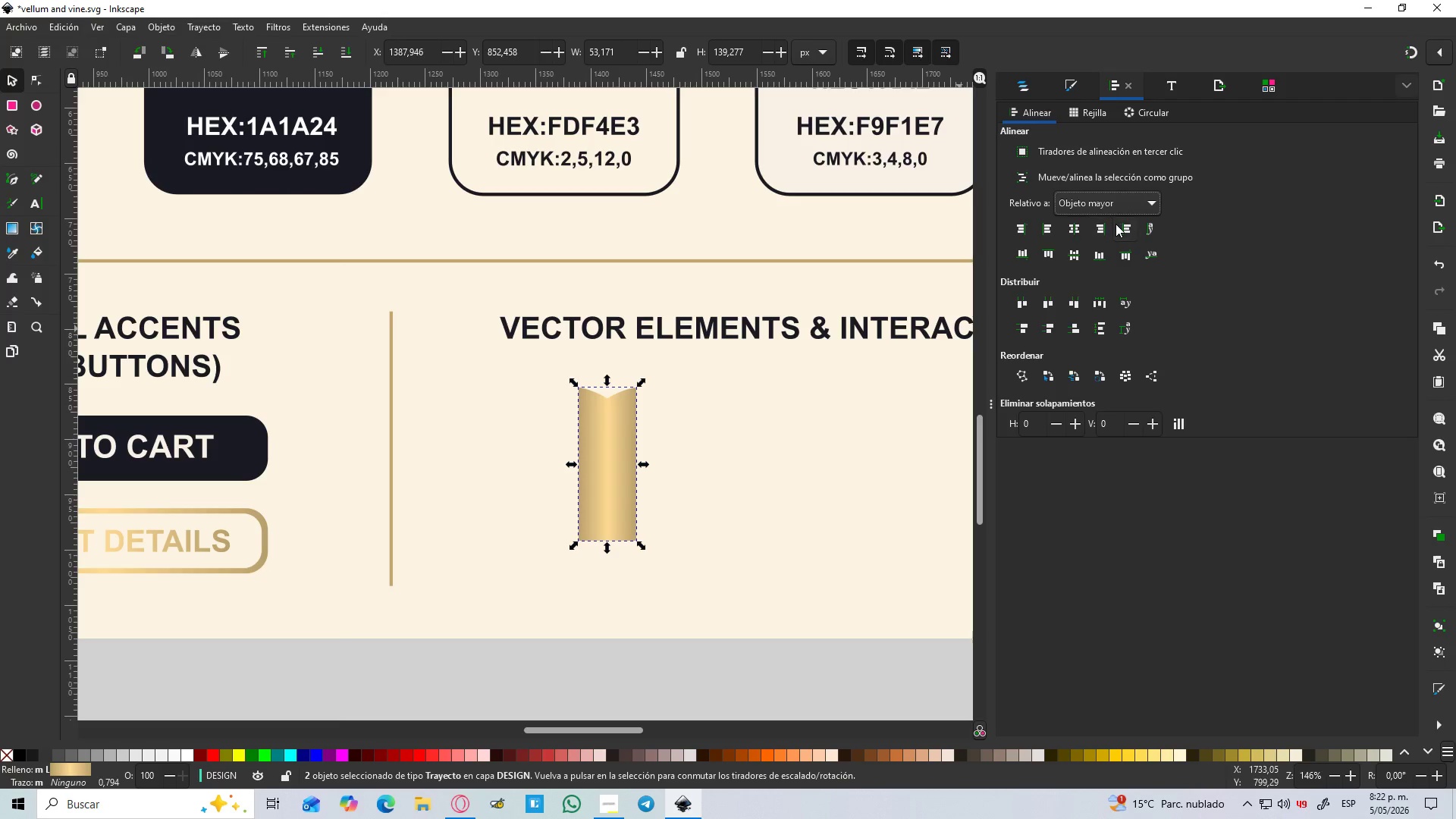 
left_click([1128, 226])
 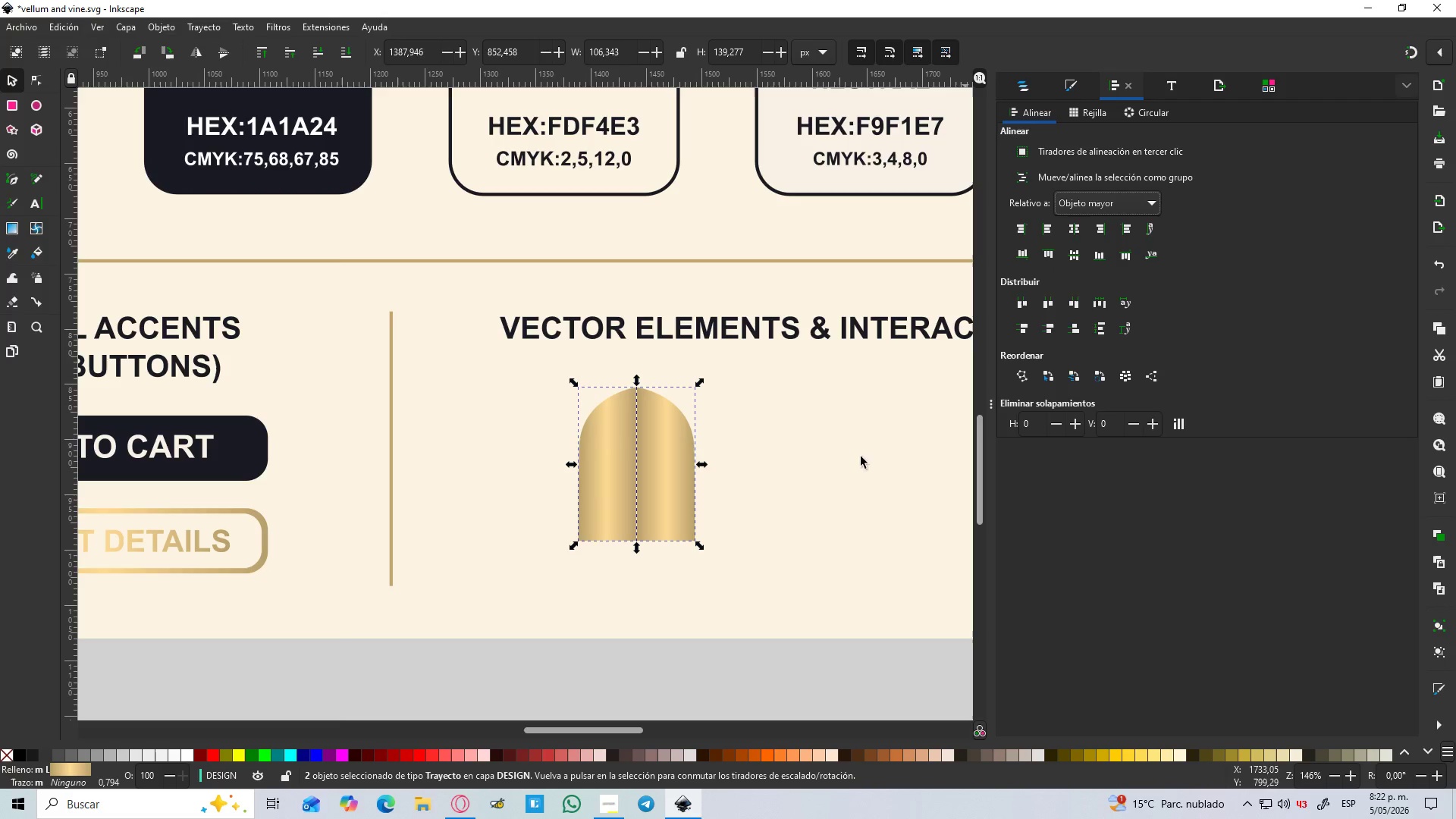 
left_click([786, 617])
 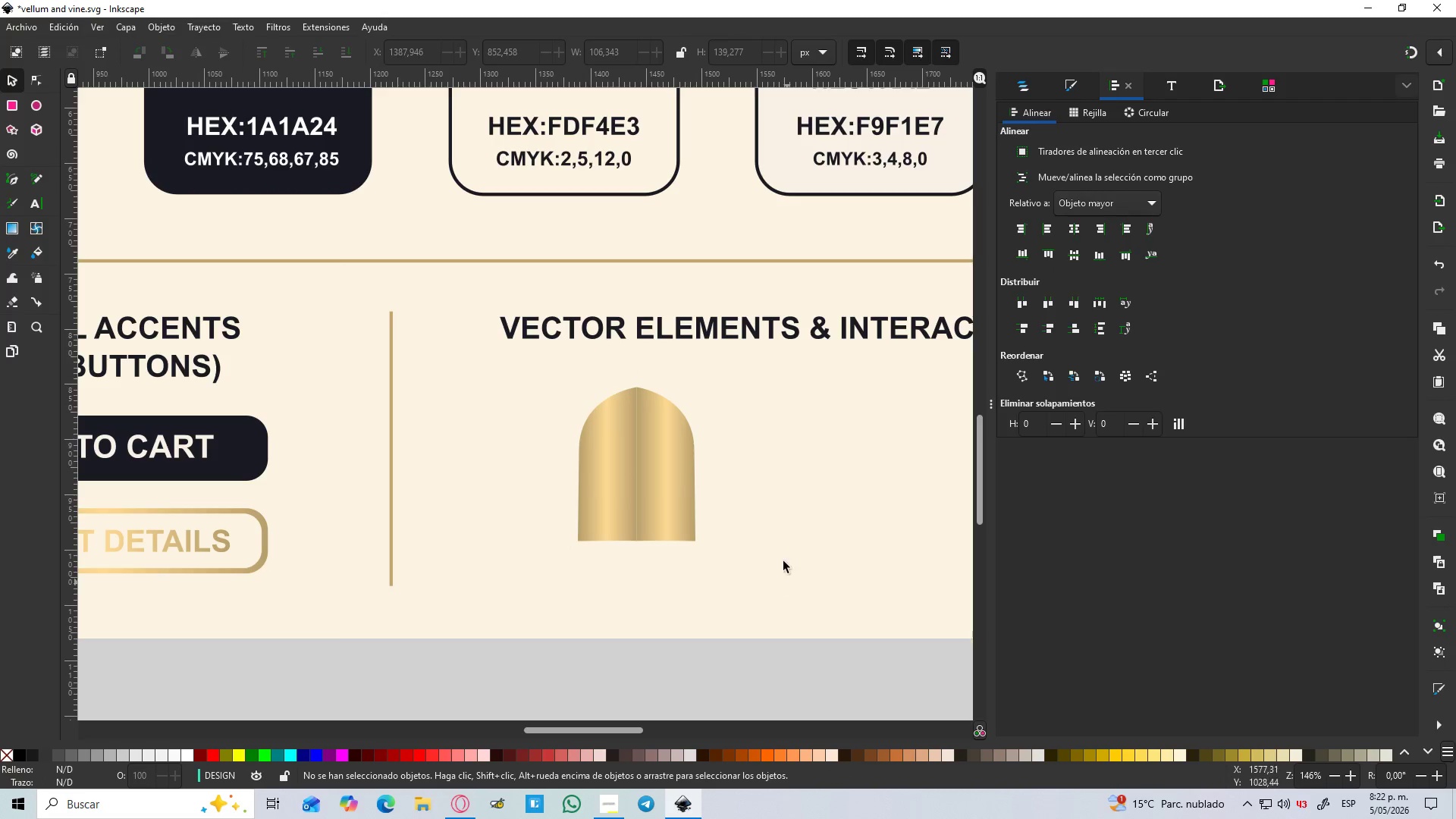 
hold_key(key=ControlLeft, duration=1.5)
scroll: coordinate [730, 529], scroll_direction: up, amount: 3.0
 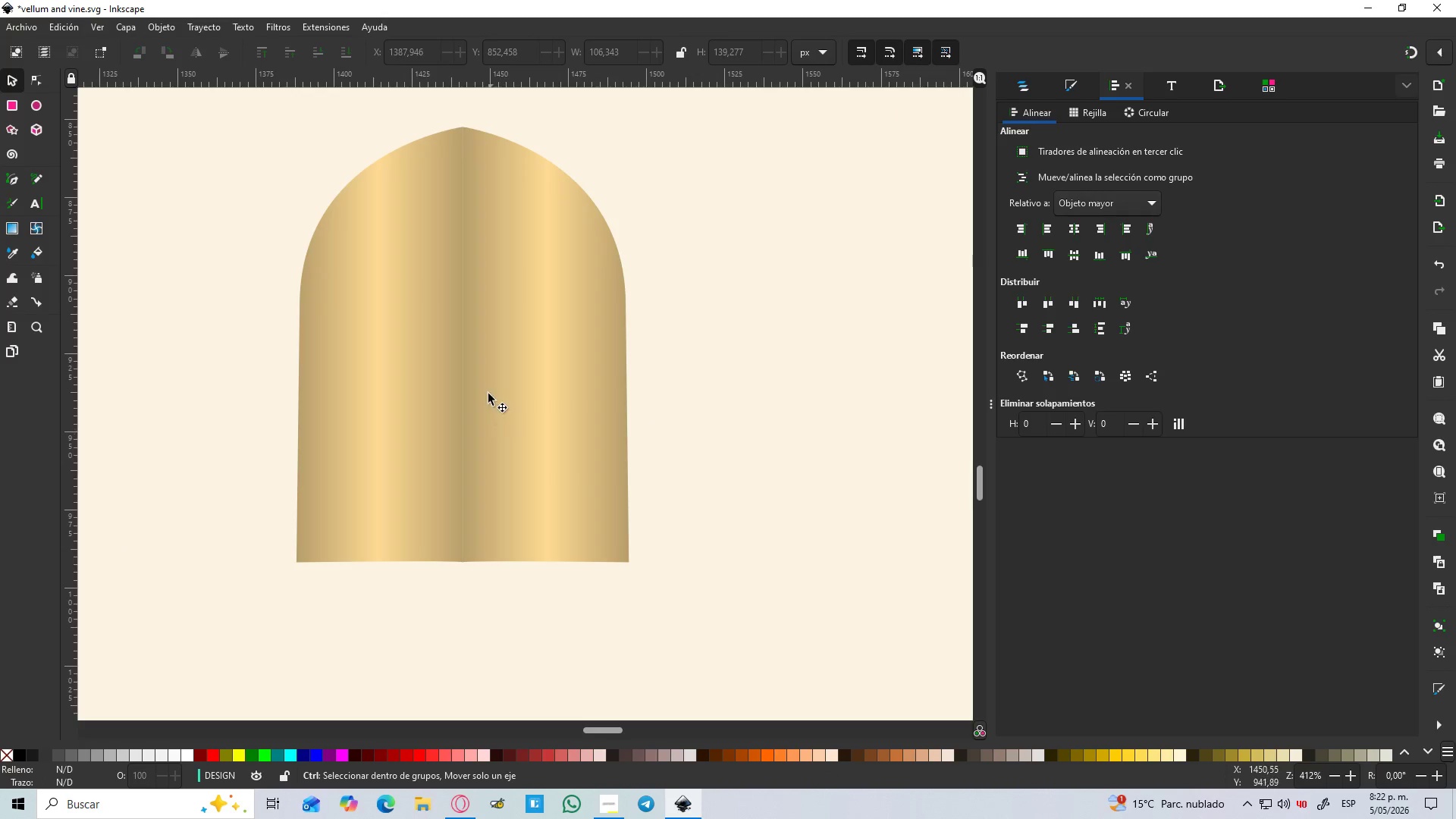 
hold_key(key=ControlLeft, duration=0.34)
scroll: coordinate [455, 305], scroll_direction: up, amount: 1.0
 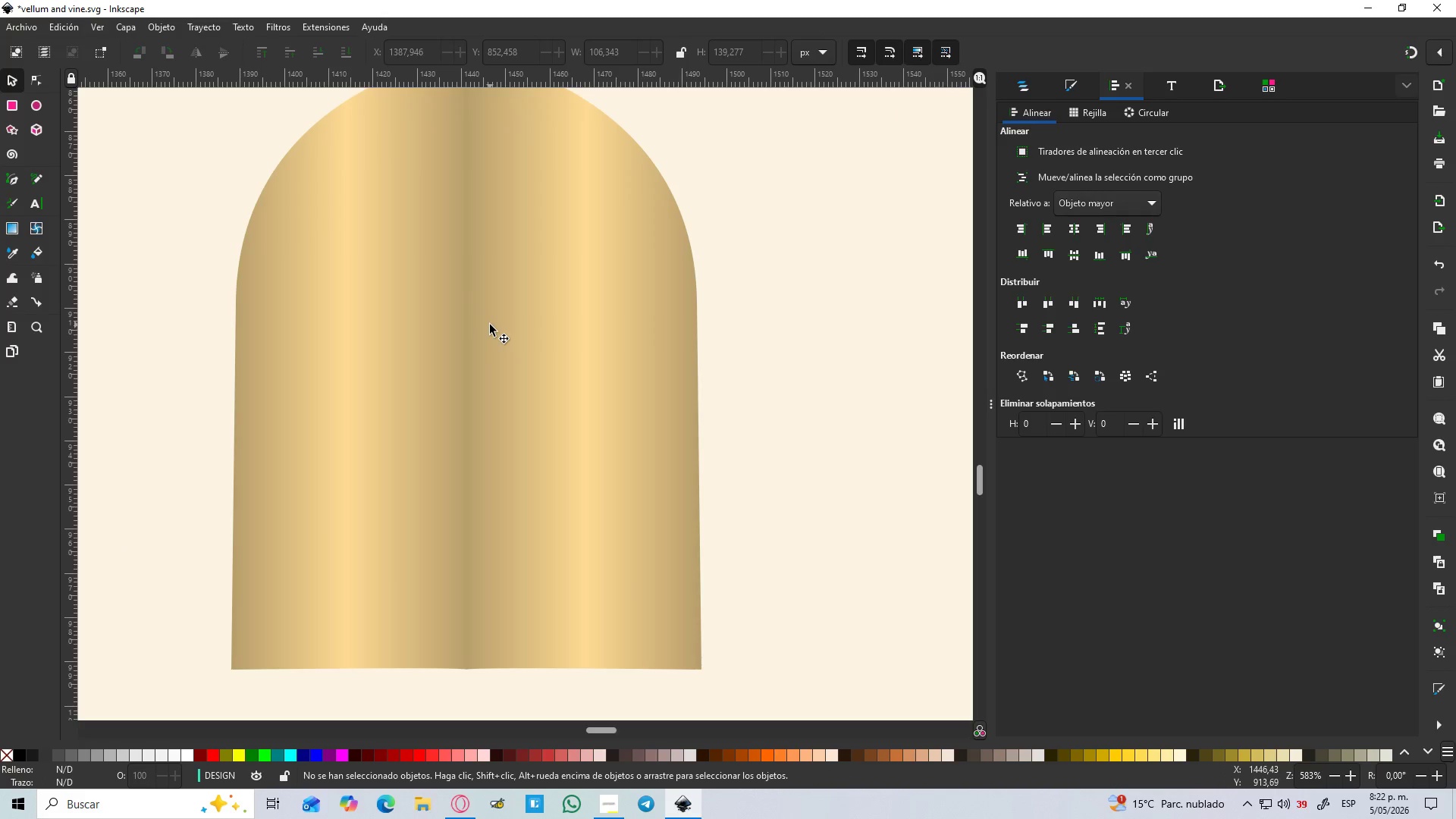 
hold_key(key=ControlLeft, duration=0.45)
scroll: coordinate [492, 325], scroll_direction: down, amount: 1.0
 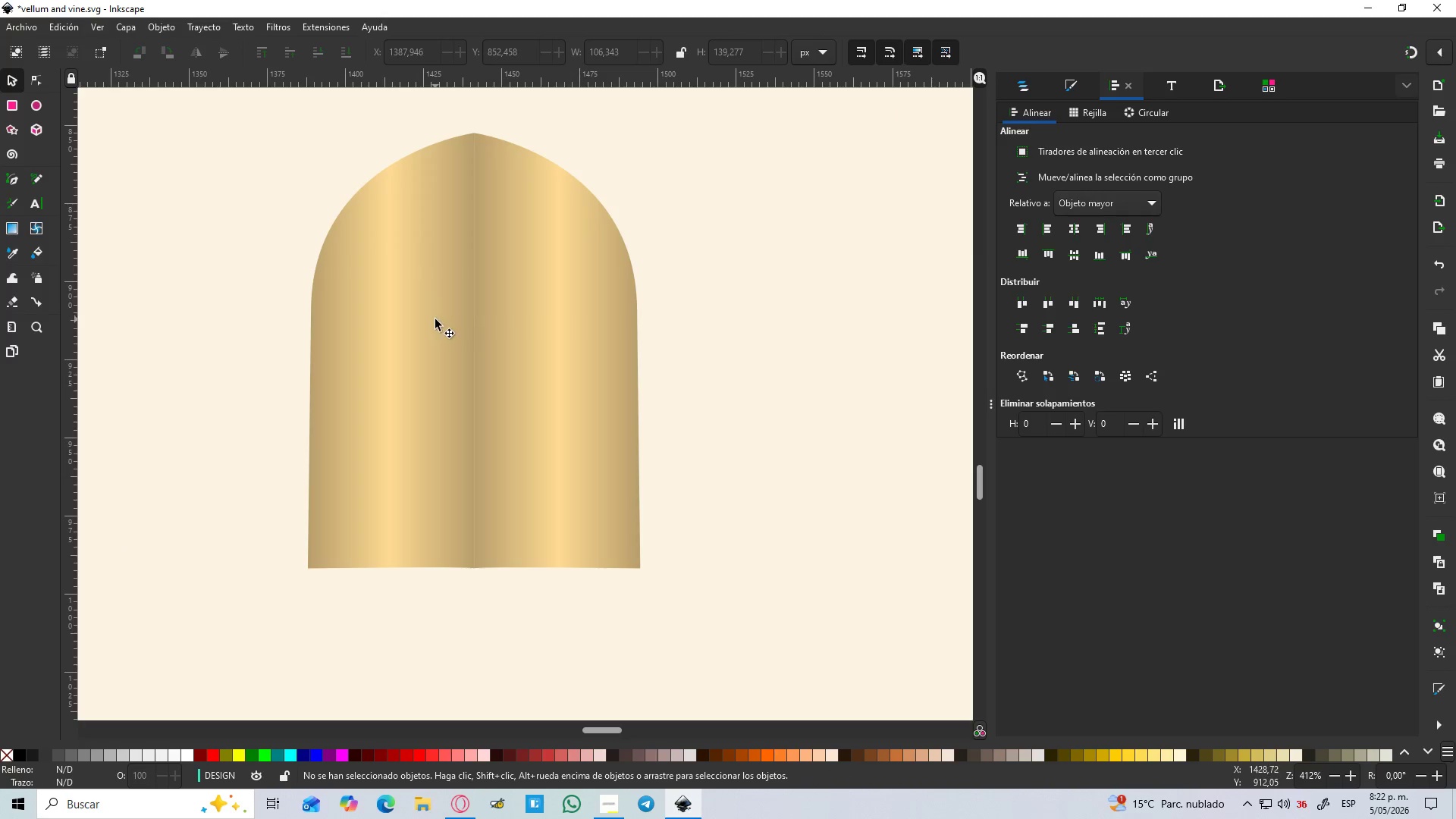 
hold_key(key=ShiftLeft, duration=0.88)
left_click([435, 319])
 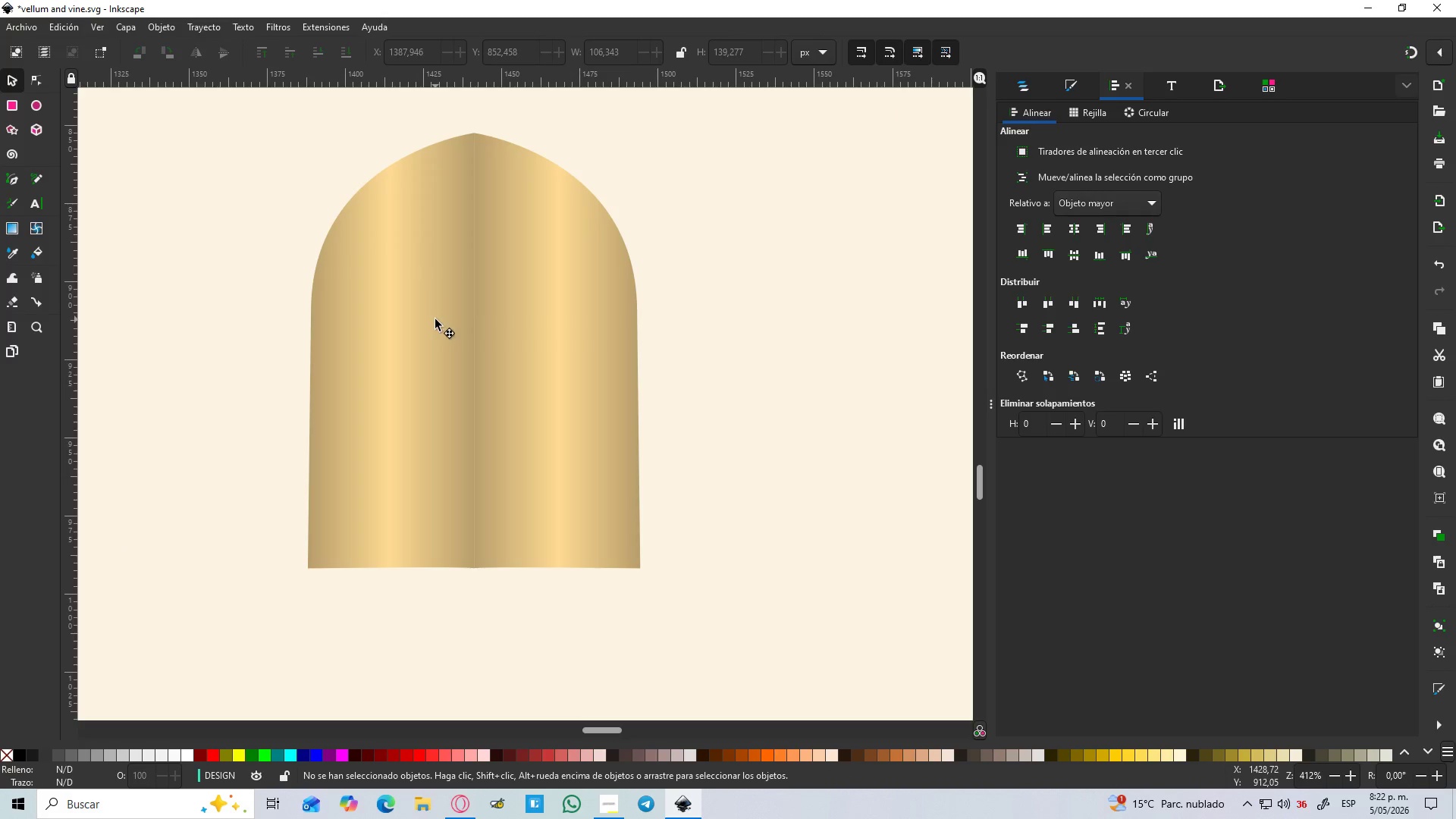 
left_click([537, 323])
 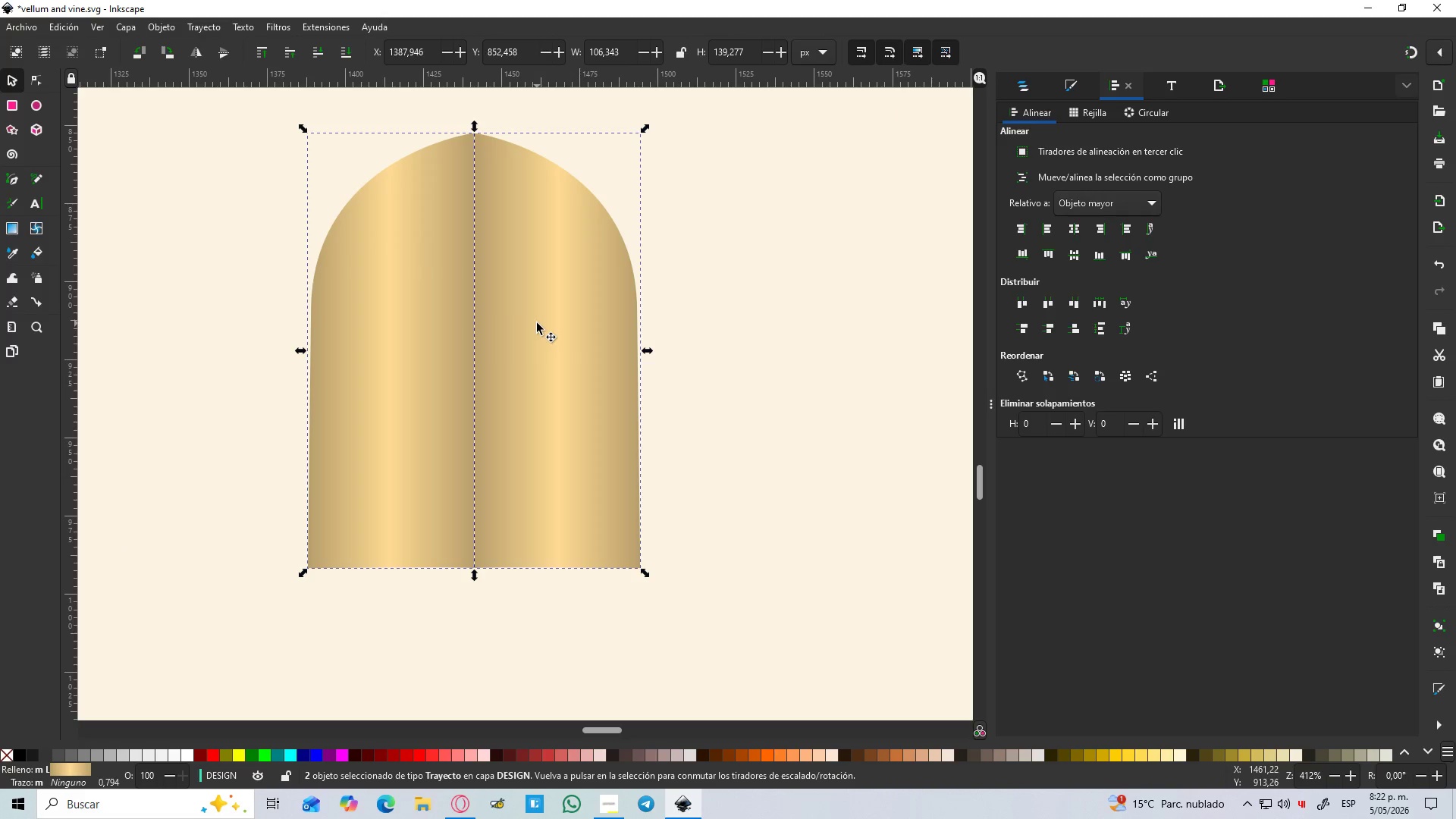 
key(Control+NumpadAdd)
 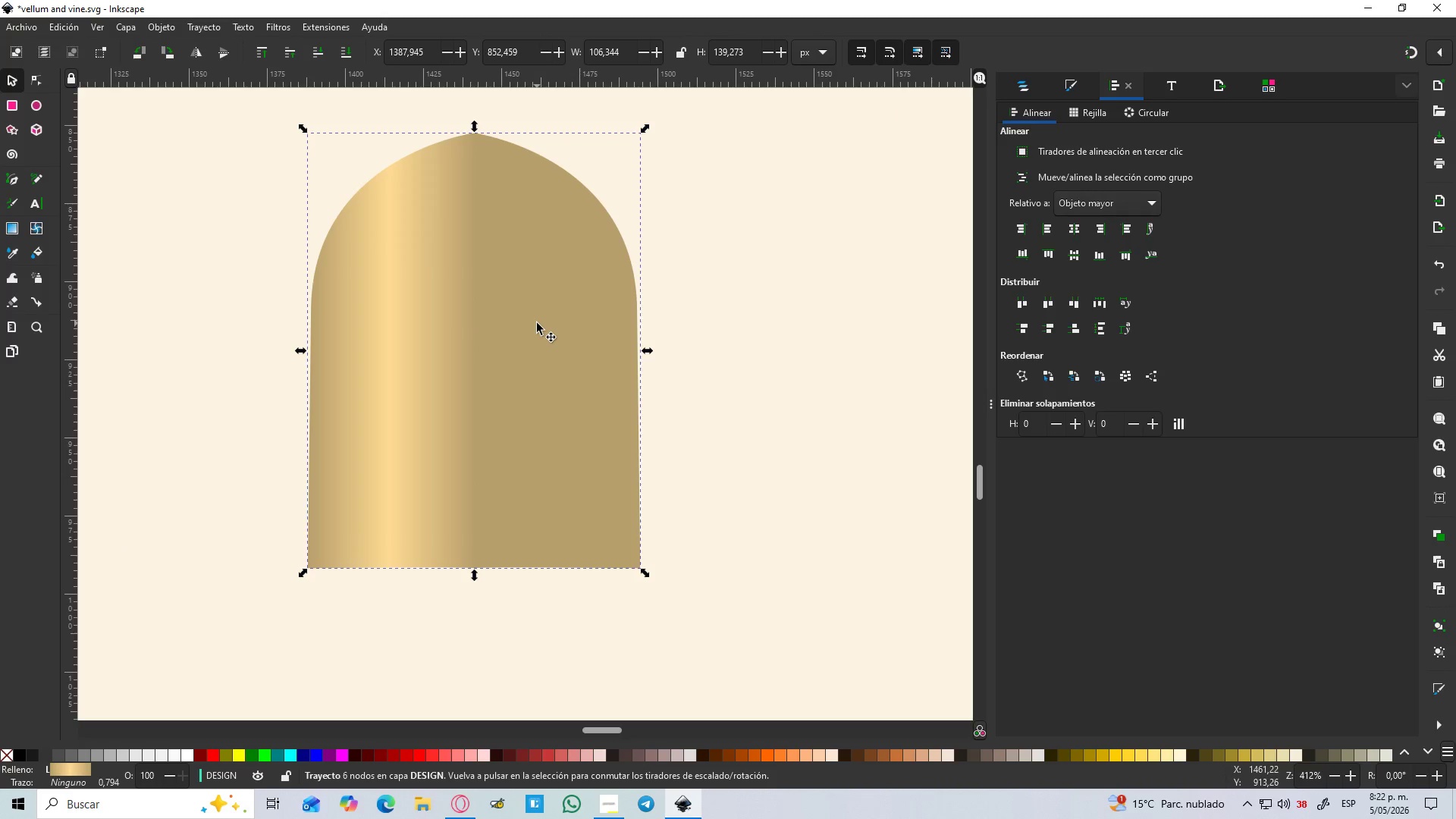 
hold_key(key=ControlLeft, duration=0.5)
scroll: coordinate [556, 319], scroll_direction: down, amount: 3.0
 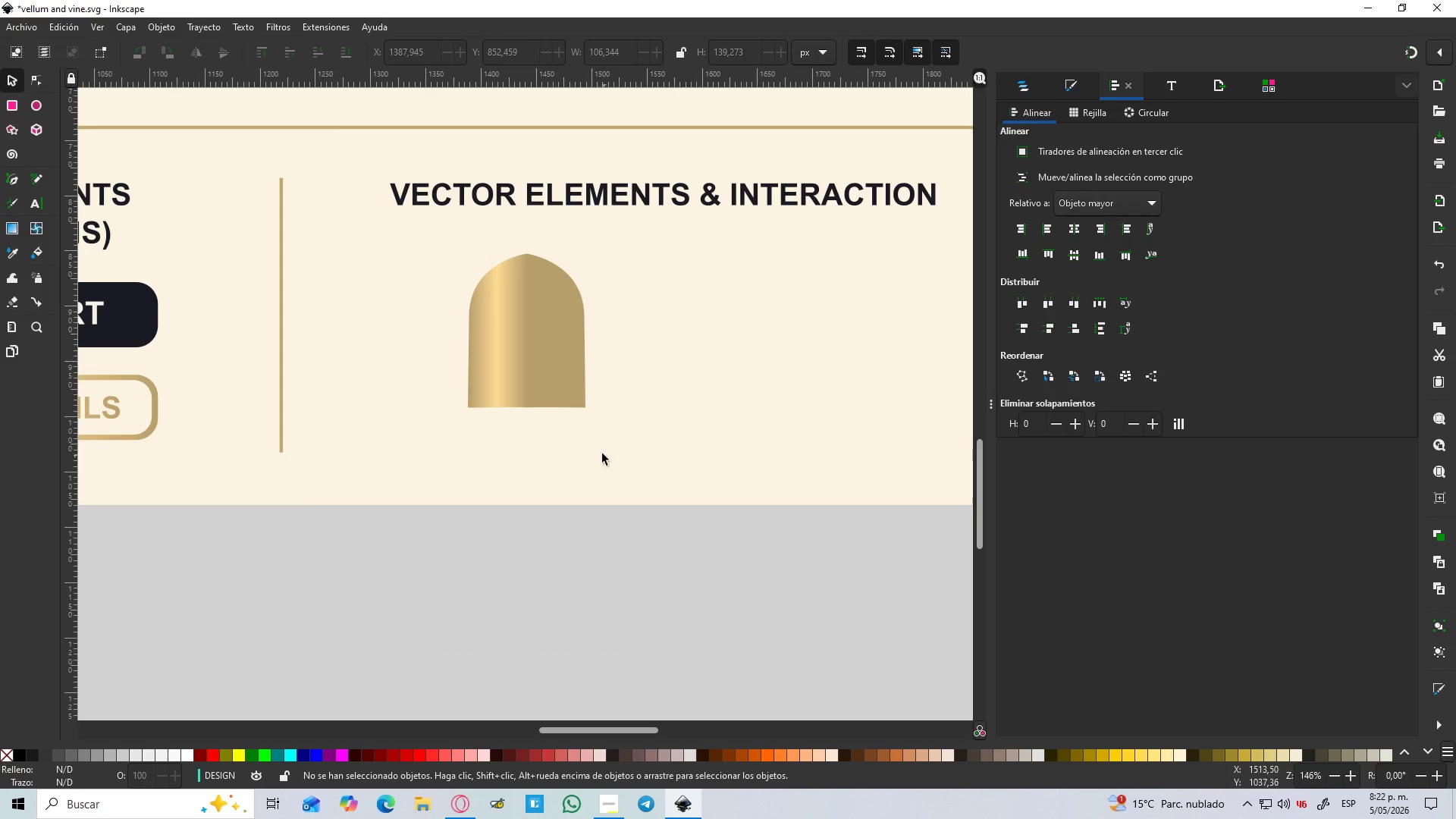 
hold_key(key=ControlLeft, duration=1.38)
 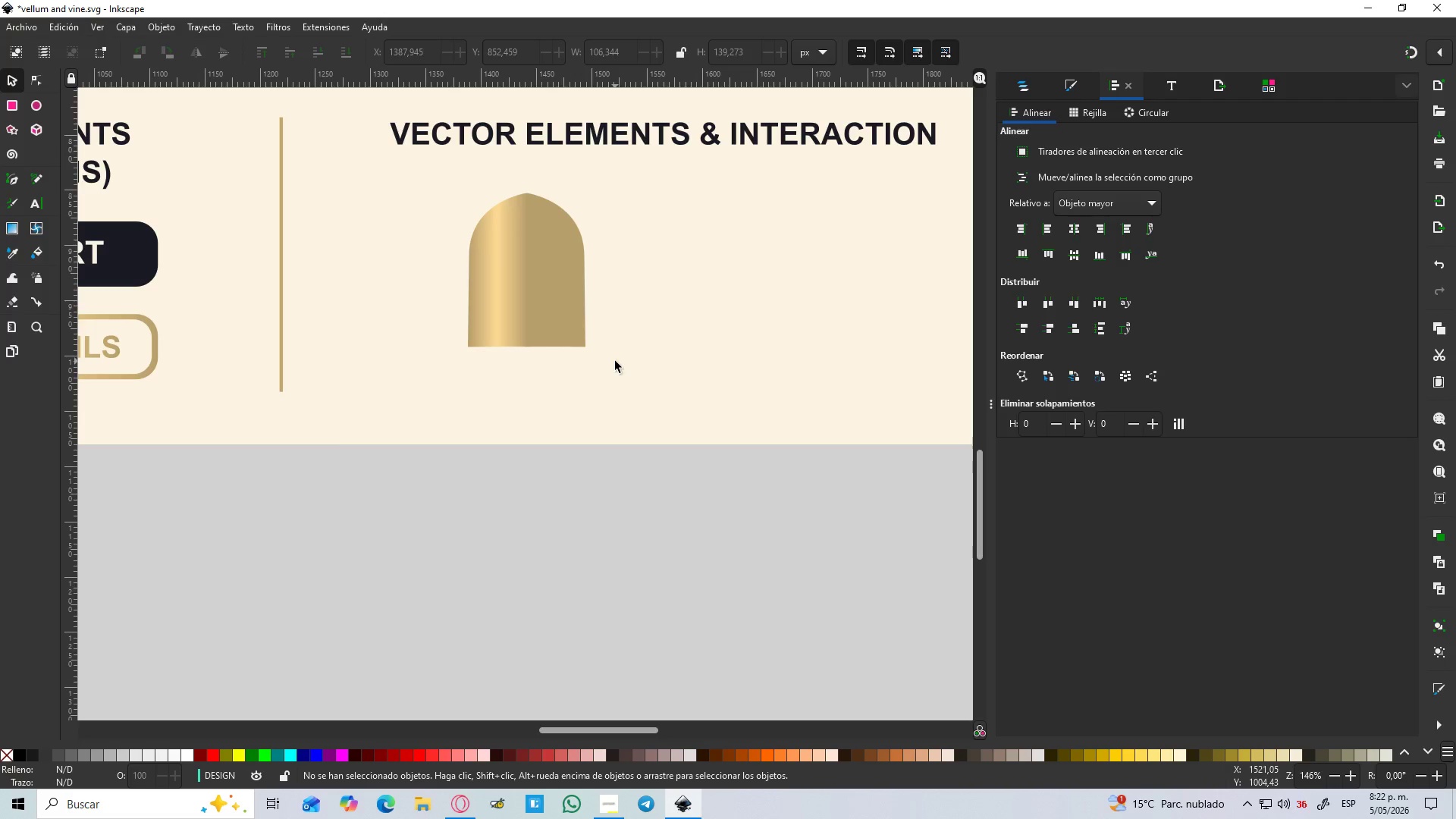 
scroll: coordinate [582, 436], scroll_direction: down, amount: 1.0
 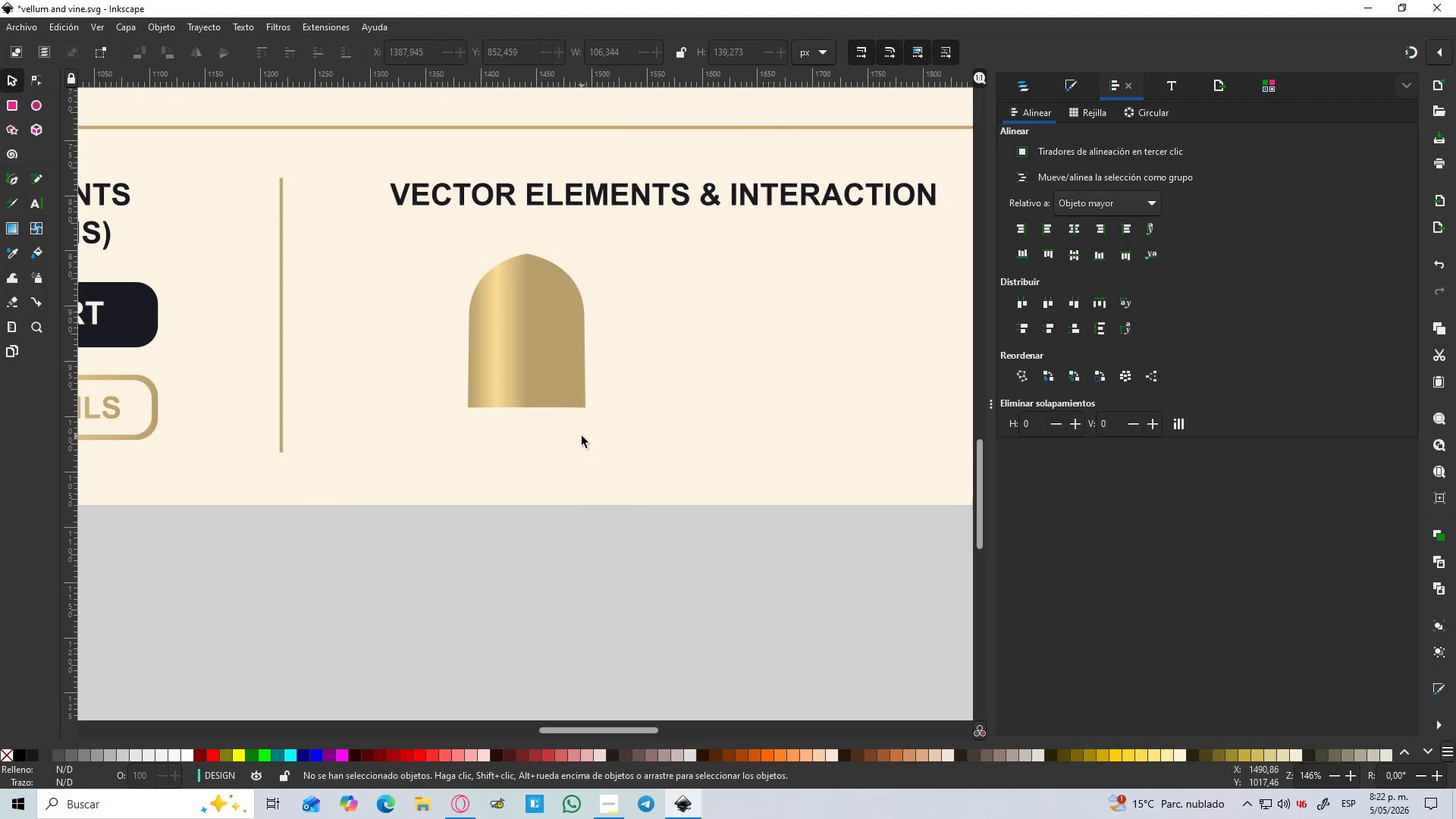 
hold_key(key=ControlLeft, duration=1.22)
scroll: coordinate [576, 326], scroll_direction: down, amount: 3.0
 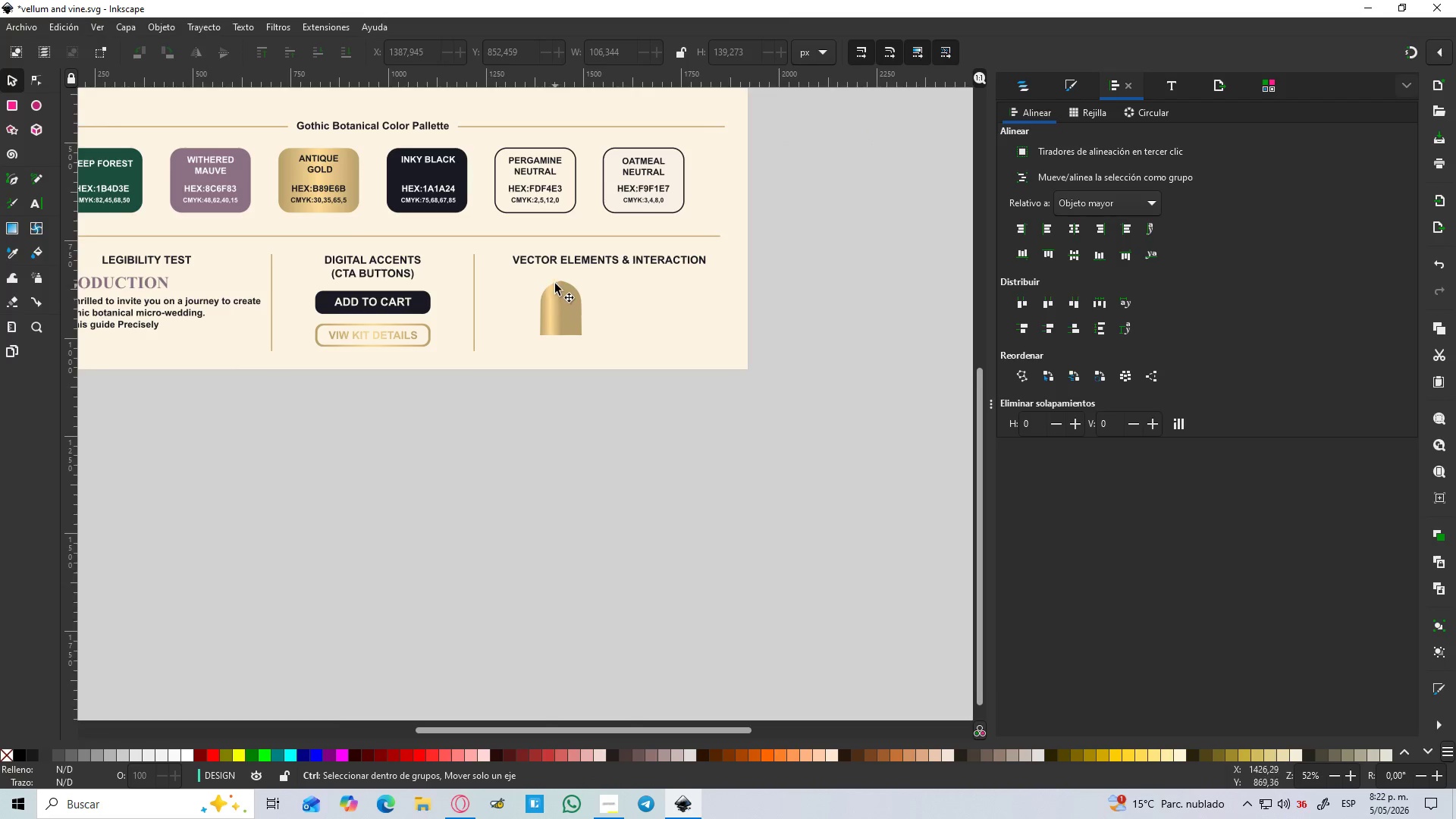 
scroll: coordinate [555, 283], scroll_direction: up, amount: 1.0
 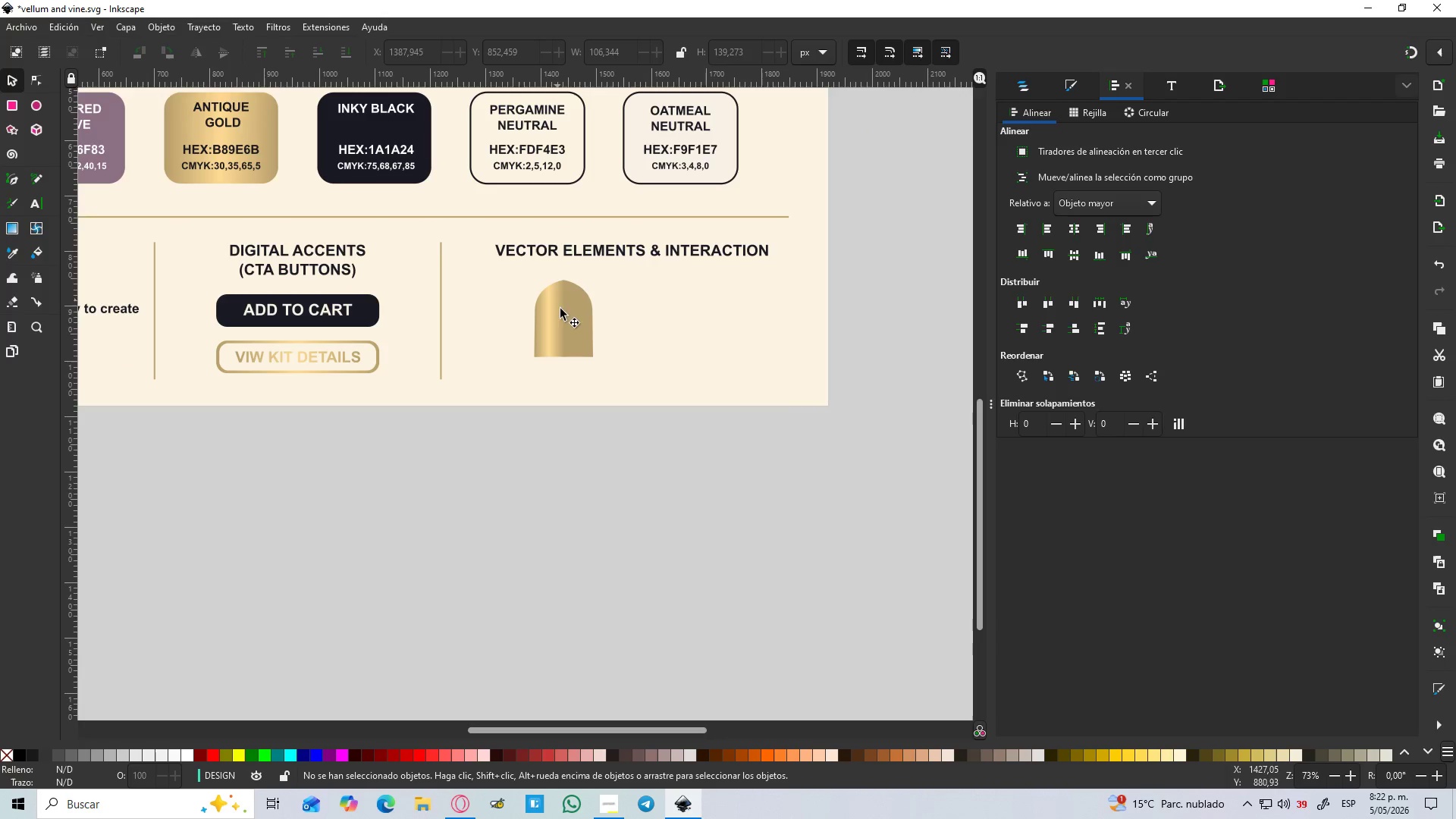 
left_click([564, 319])
 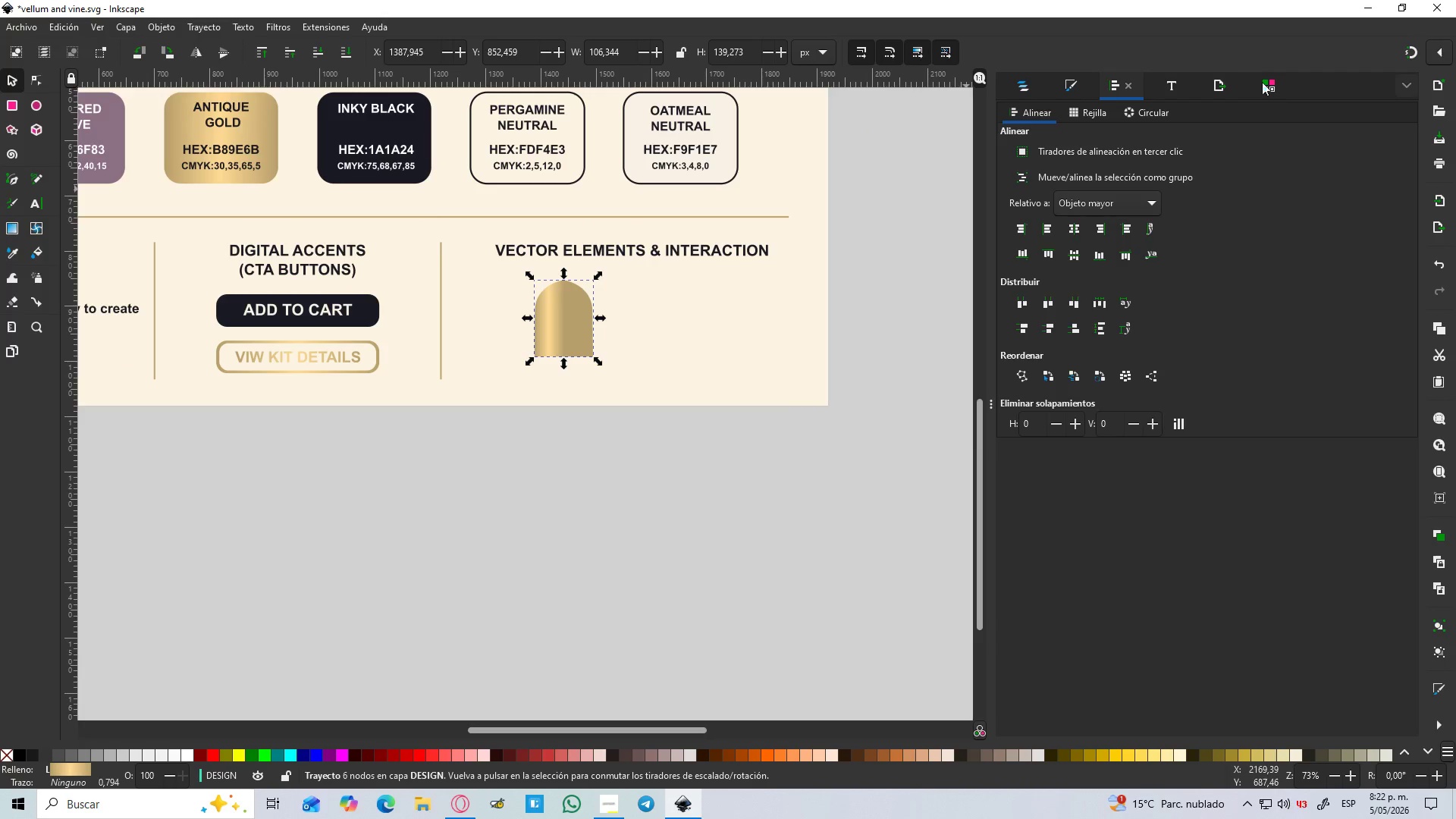 
left_click_drag(start_coordinate=[1269, 87], to_coordinate=[1269, 83])
 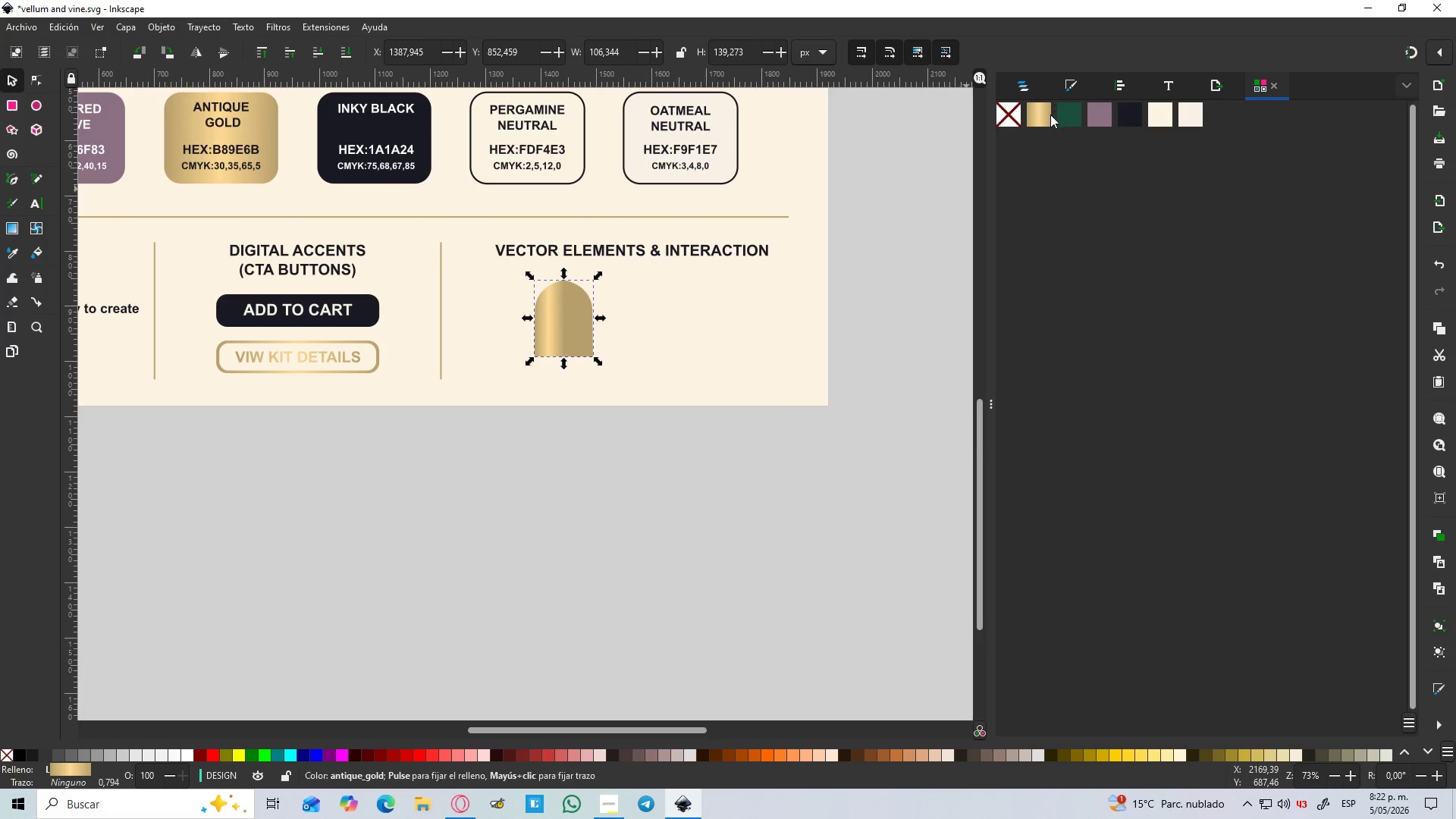 
left_click([1050, 115])
 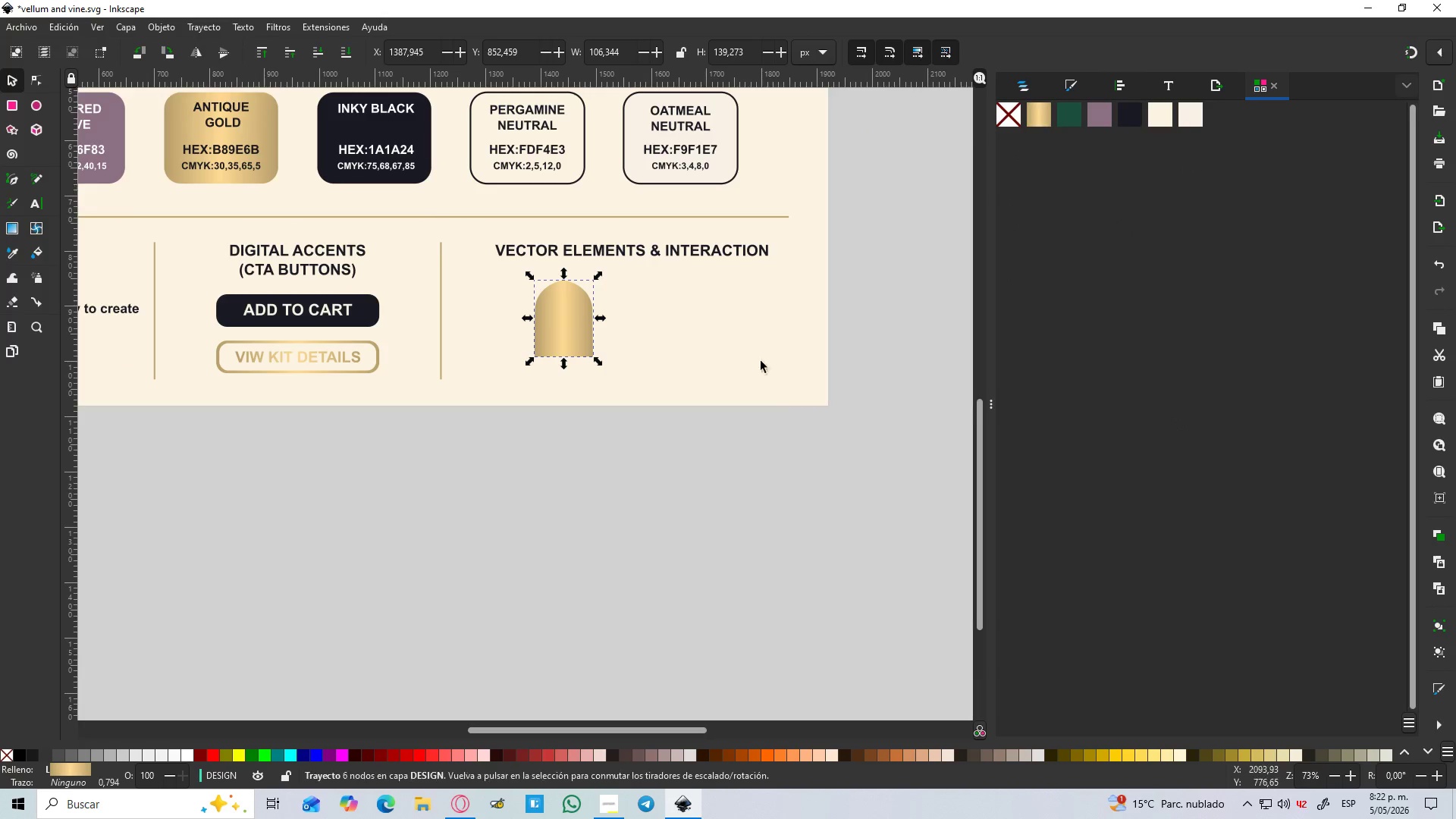 
left_click([650, 528])
 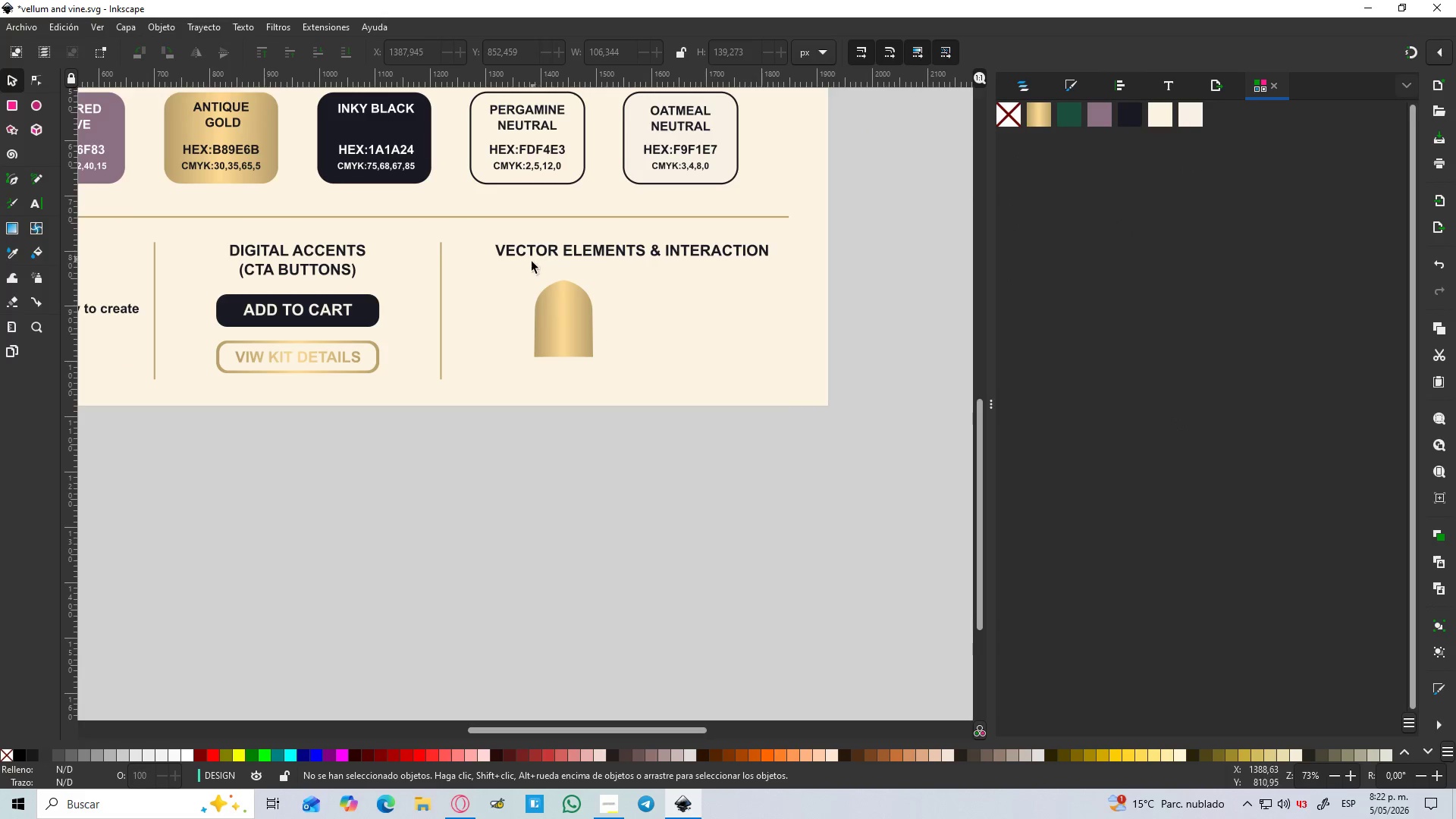 
hold_key(key=ControlLeft, duration=0.61)
scroll: coordinate [529, 283], scroll_direction: up, amount: 2.0
 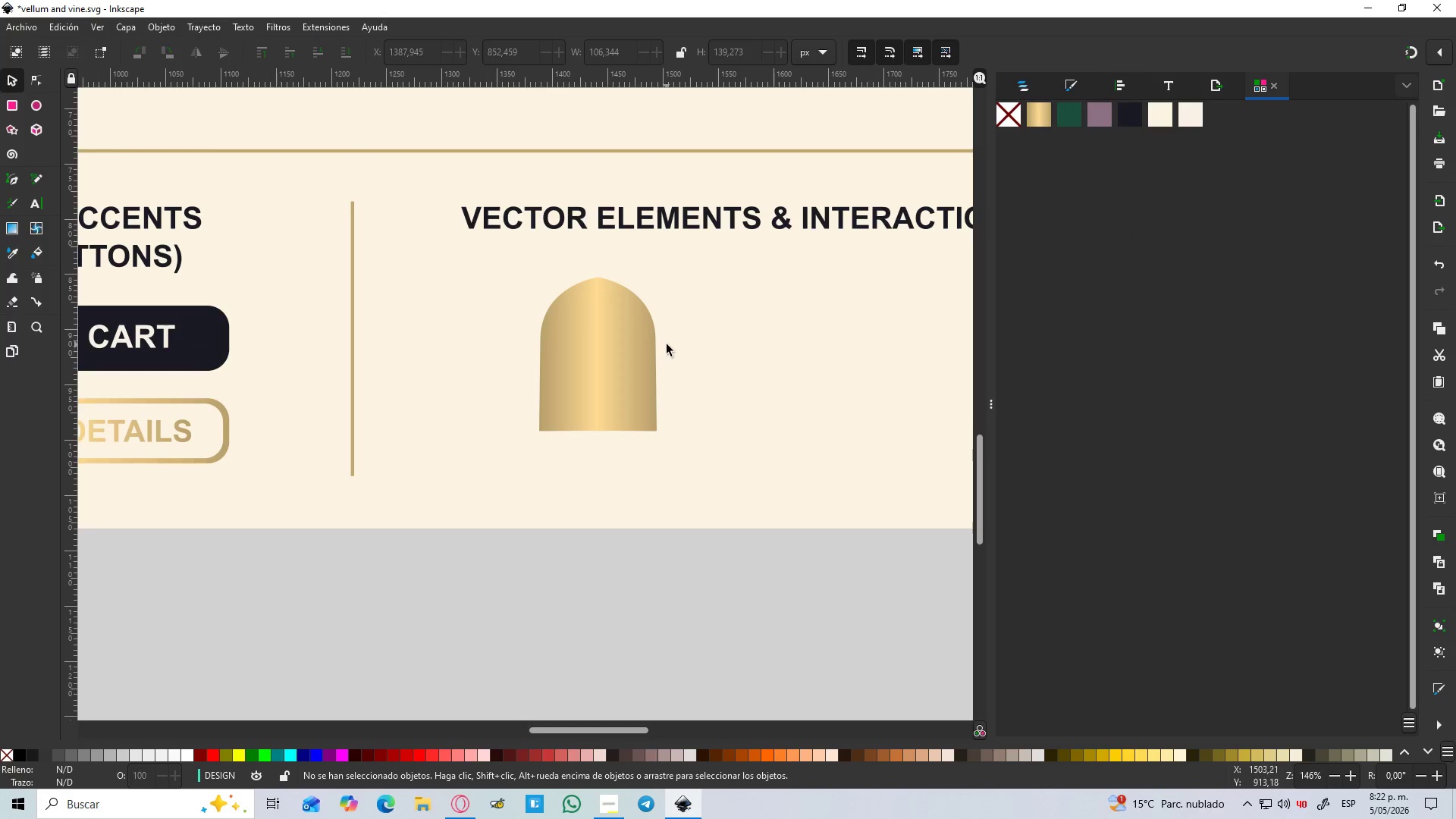 
left_click([616, 343])
 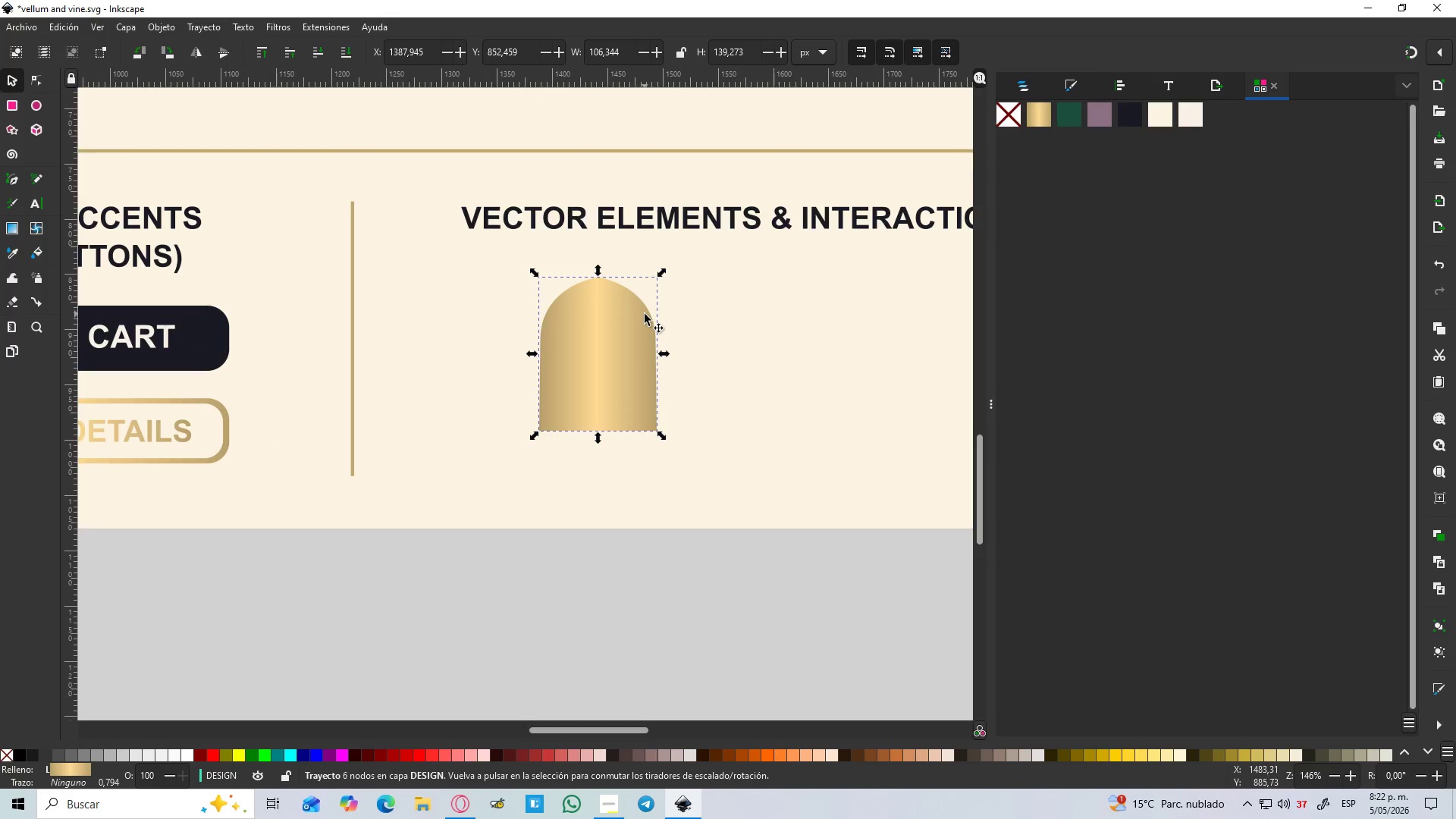 
hold_key(key=ControlLeft, duration=1.5)
 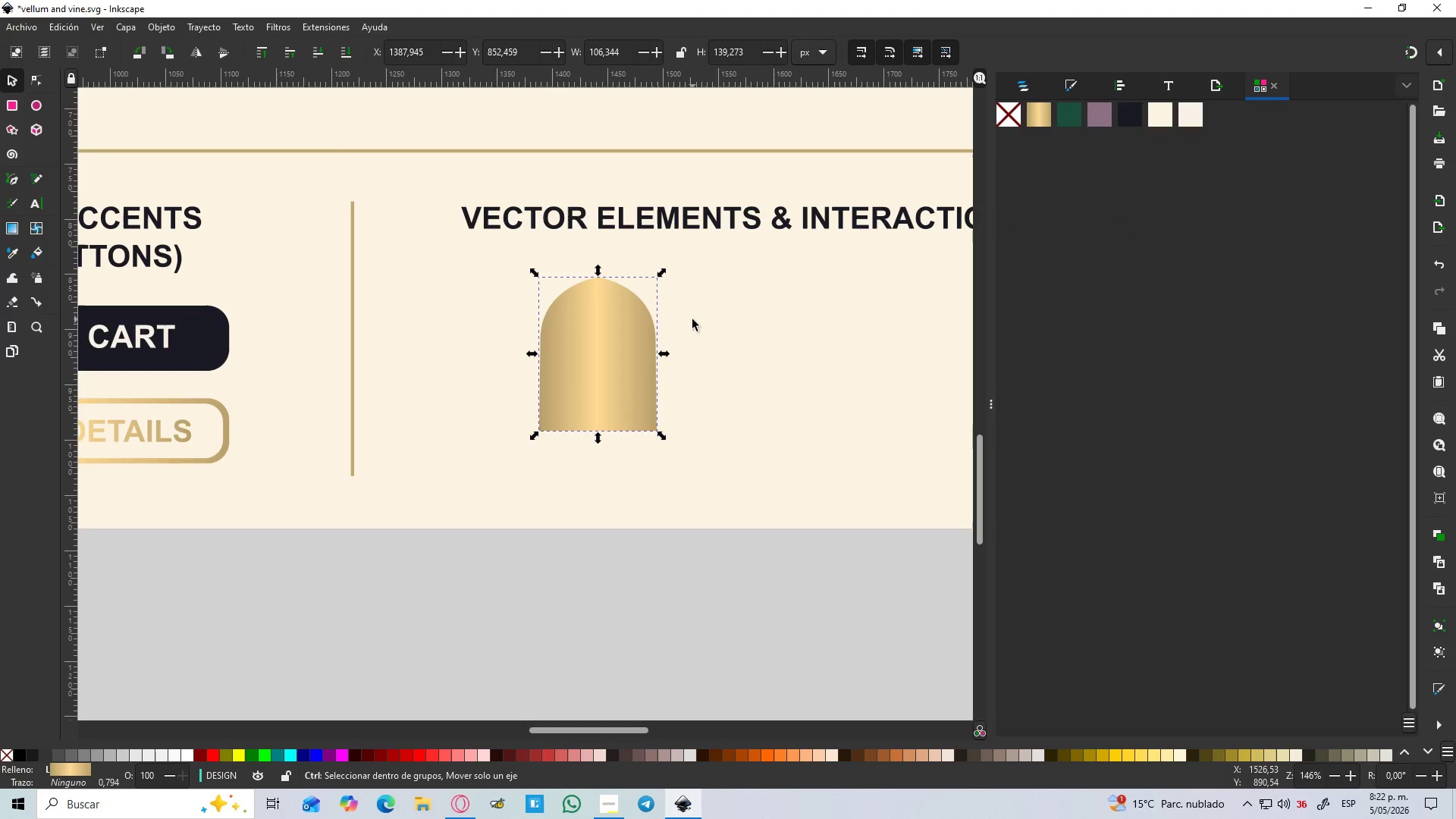 
key(Control+D)
 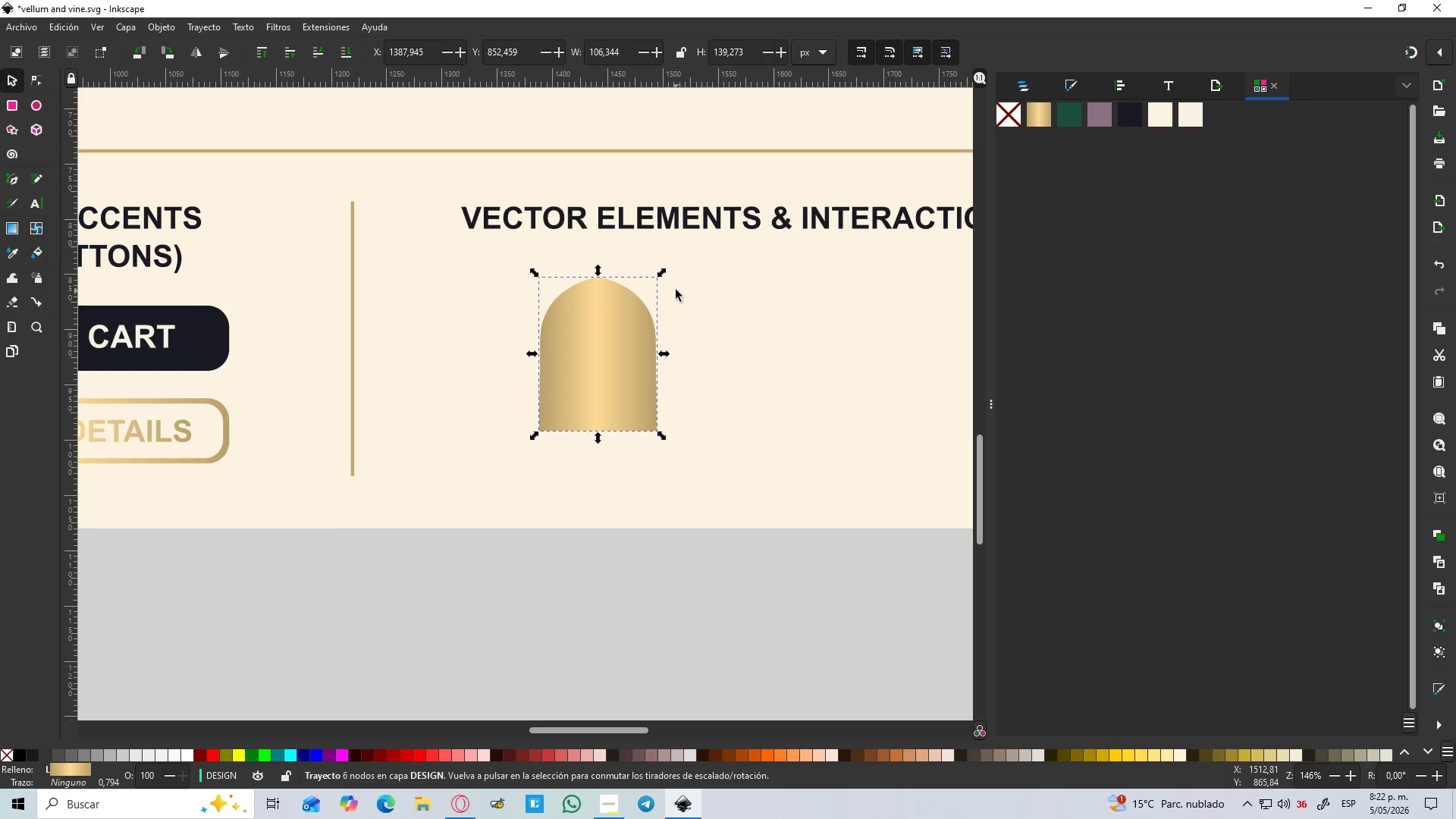 
hold_key(key=ControlLeft, duration=1.72)
hold_key(key=ShiftLeft, duration=1.28)
left_click_drag(start_coordinate=[662, 271], to_coordinate=[653, 278])
 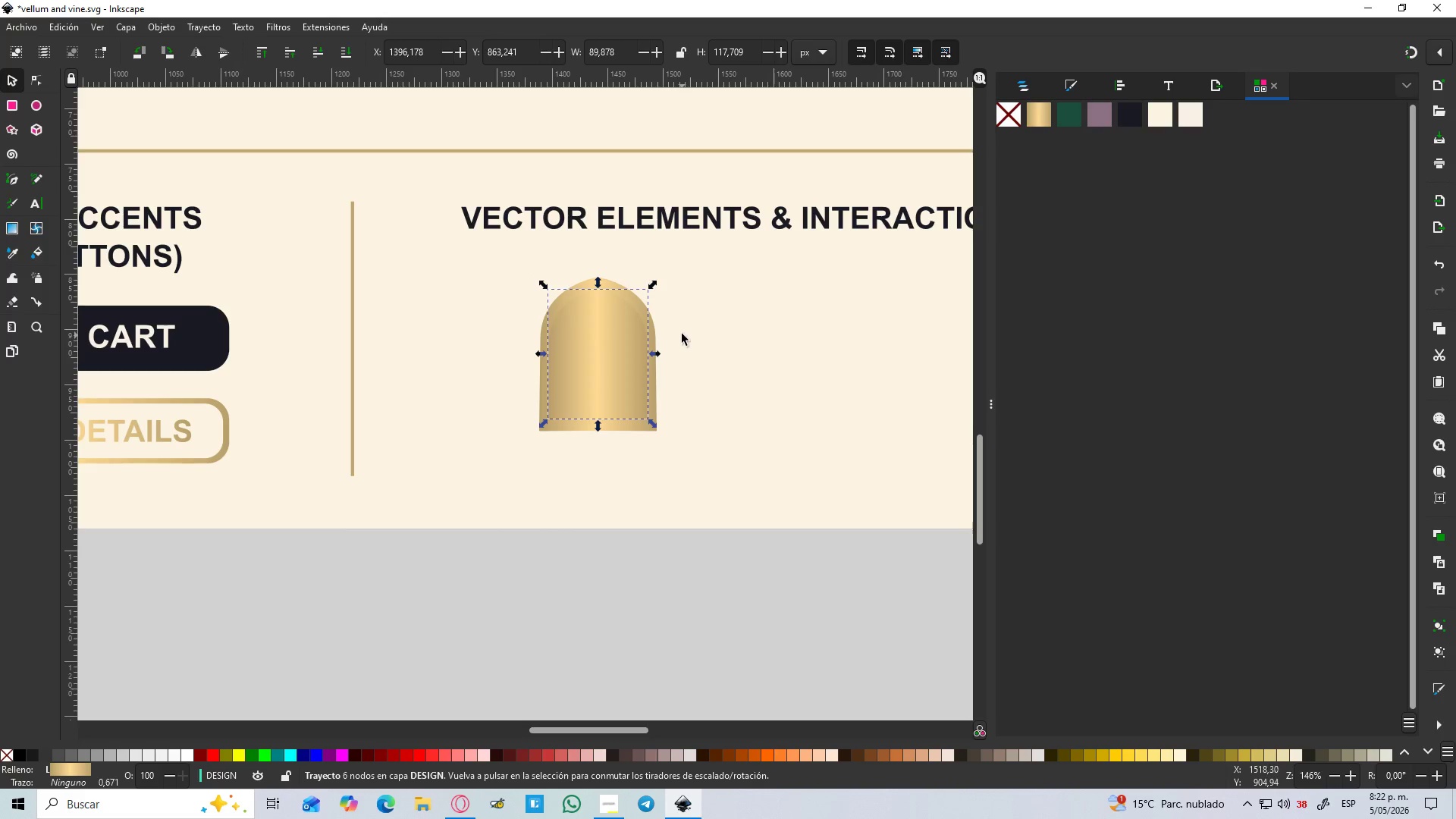 
hold_key(key=ControlLeft, duration=1.5)
 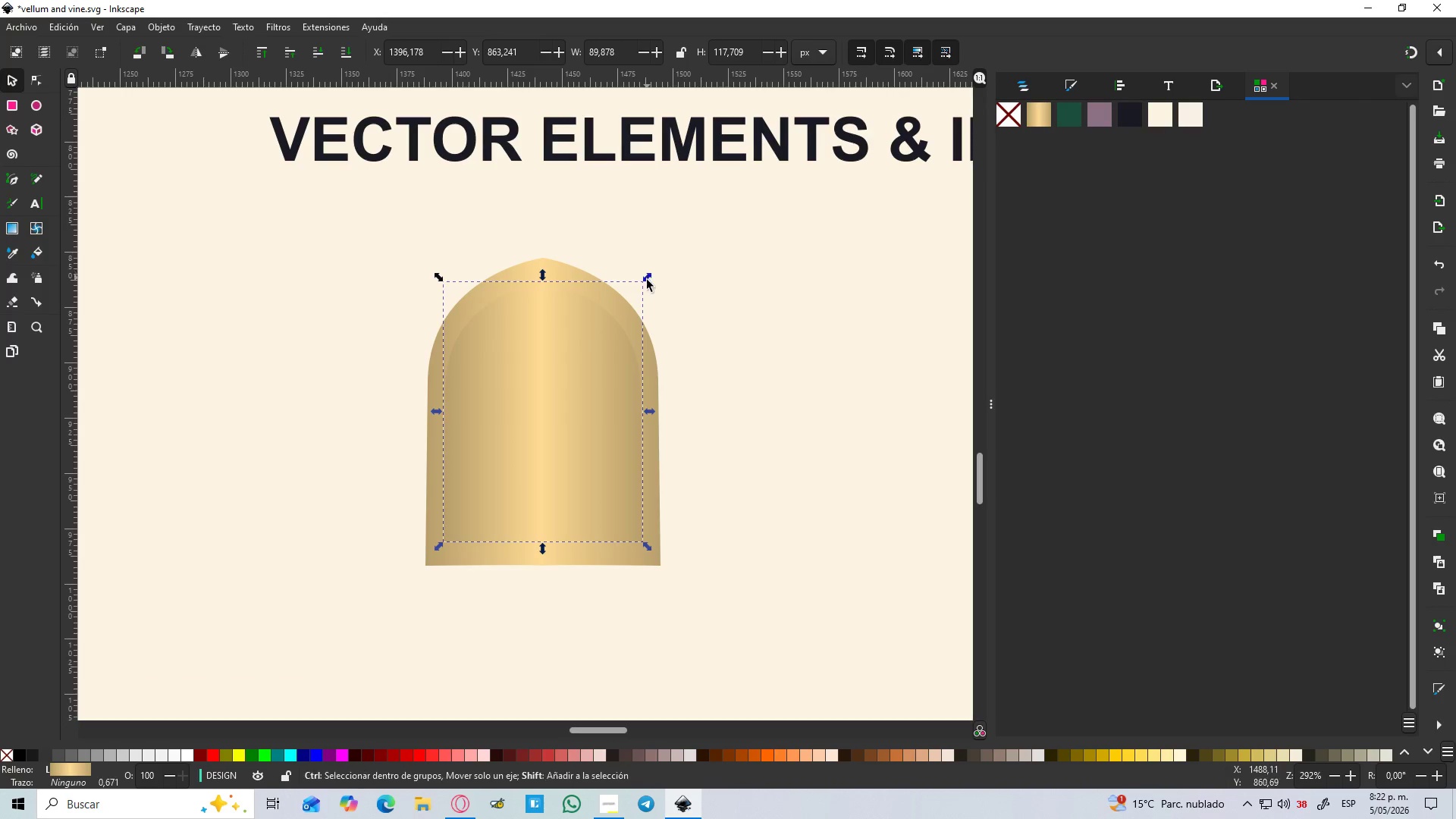 
hold_key(key=ControlLeft, duration=2.09)
 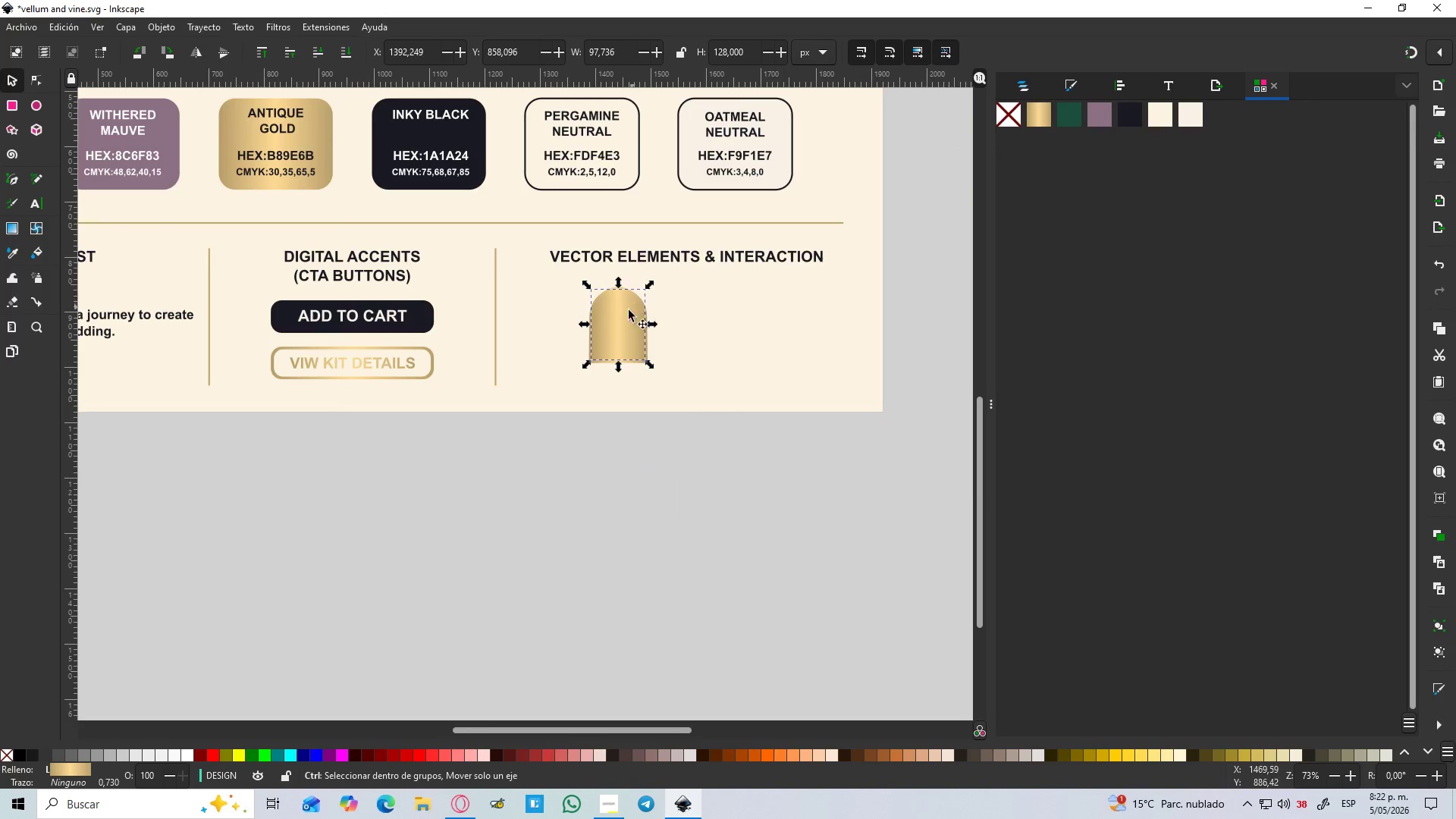 
scroll: coordinate [653, 297], scroll_direction: up, amount: 2.0
 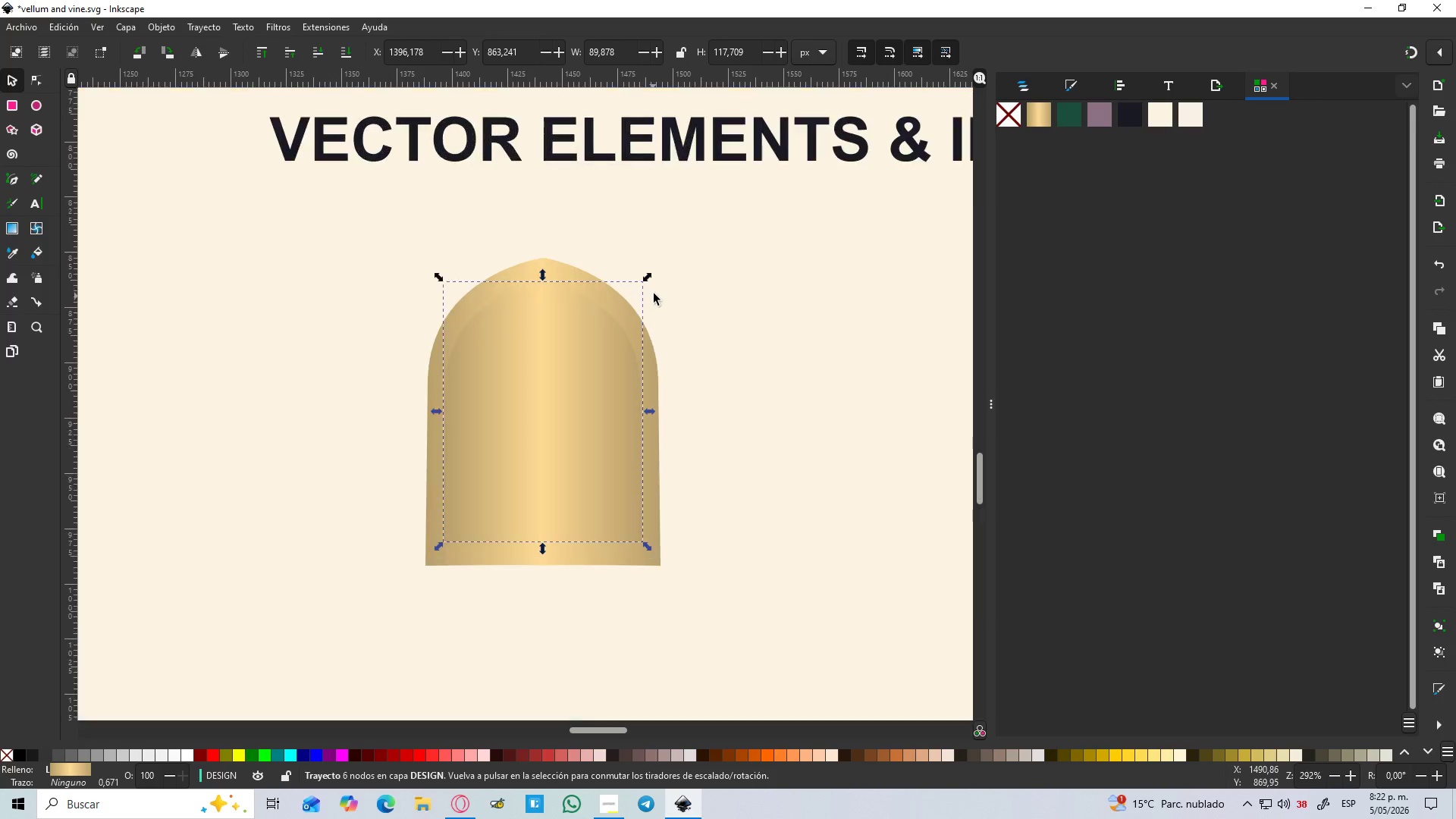 
hold_key(key=ShiftLeft, duration=1.5)
left_click_drag(start_coordinate=[647, 281], to_coordinate=[658, 269])
 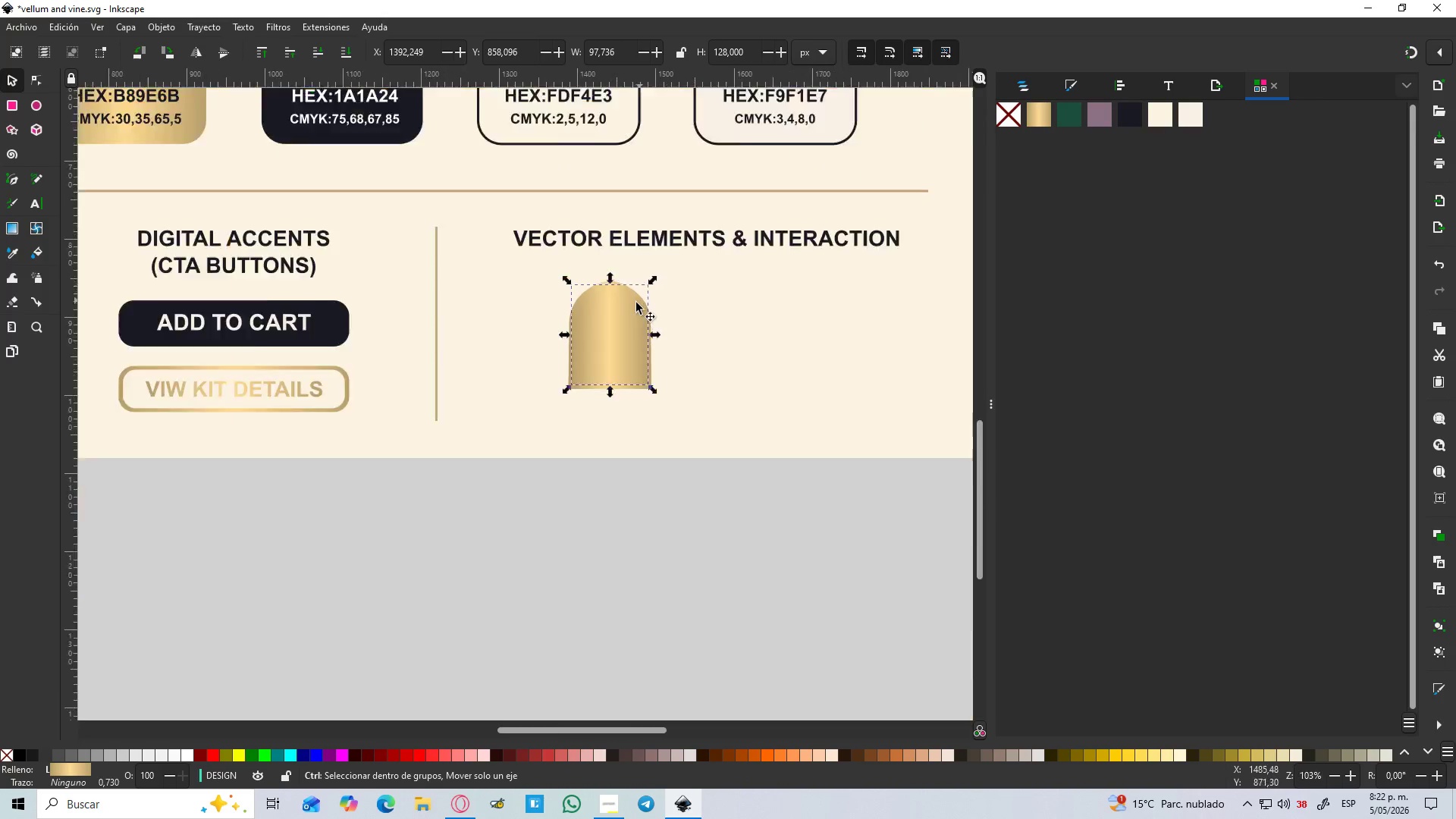 
key(Control+Shift+ShiftLeft)
 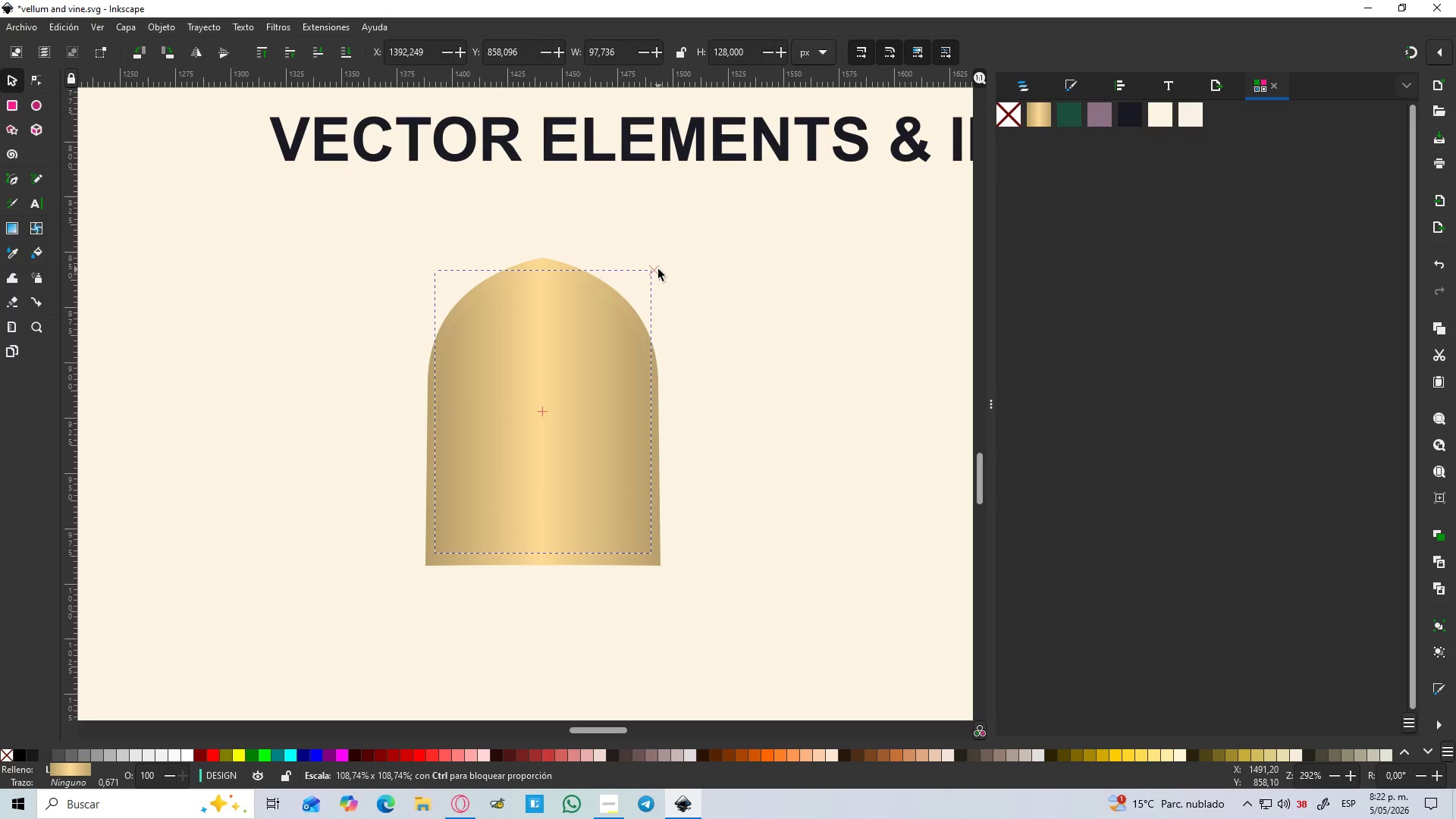 
key(Control+Shift+ShiftLeft)
 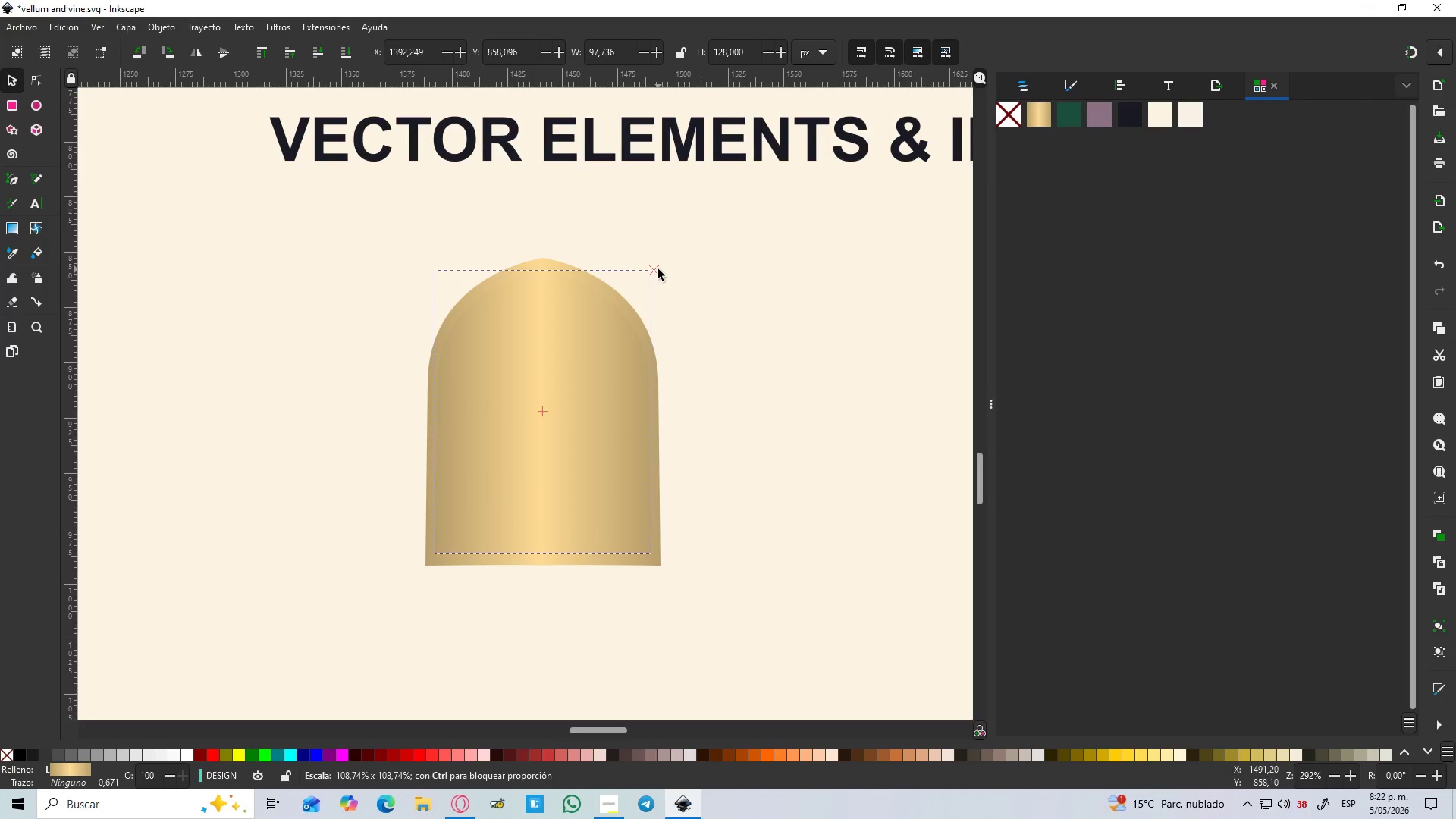 
key(Control+Shift+ShiftLeft)
 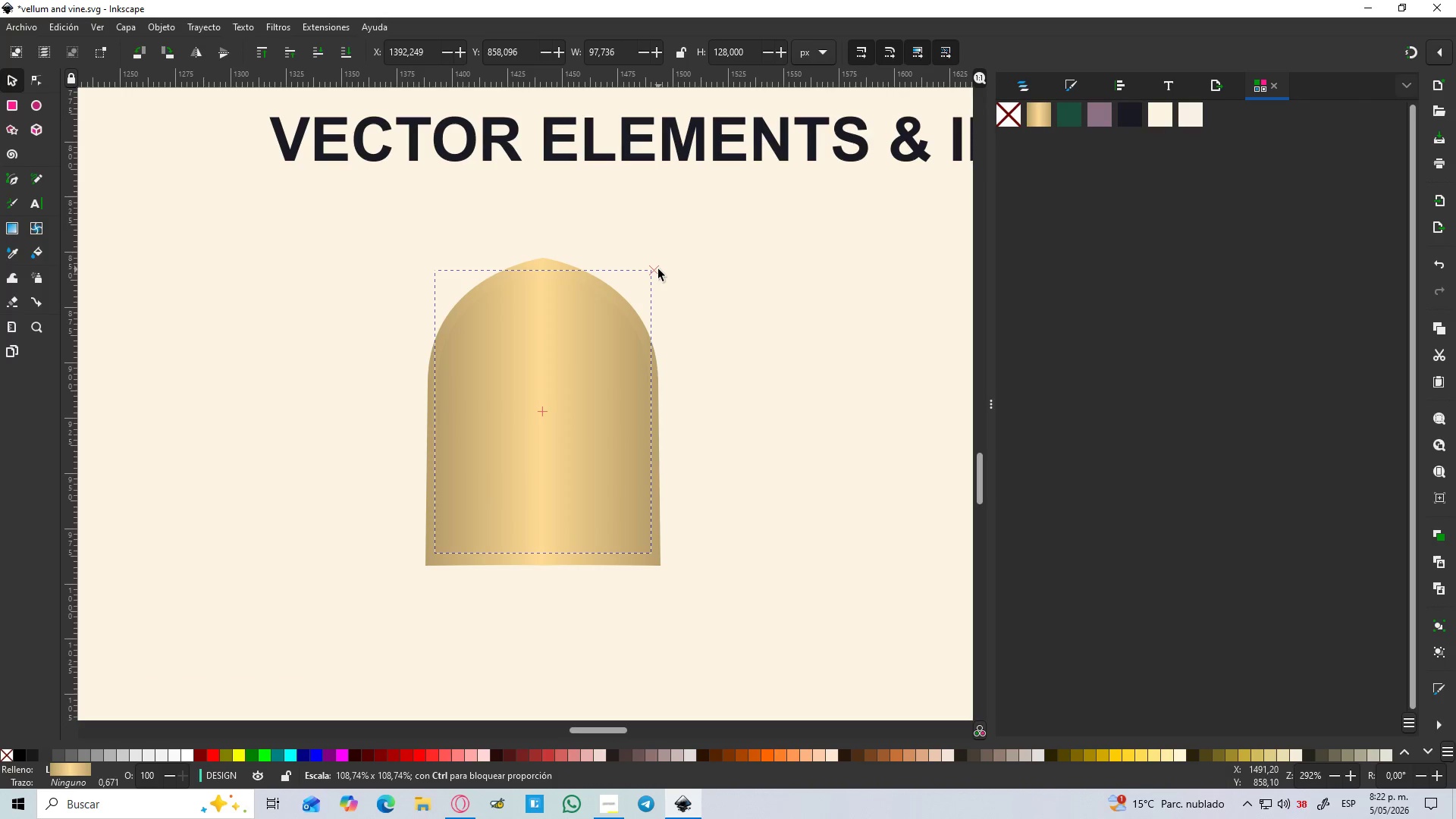 
key(Control+Shift+ShiftLeft)
 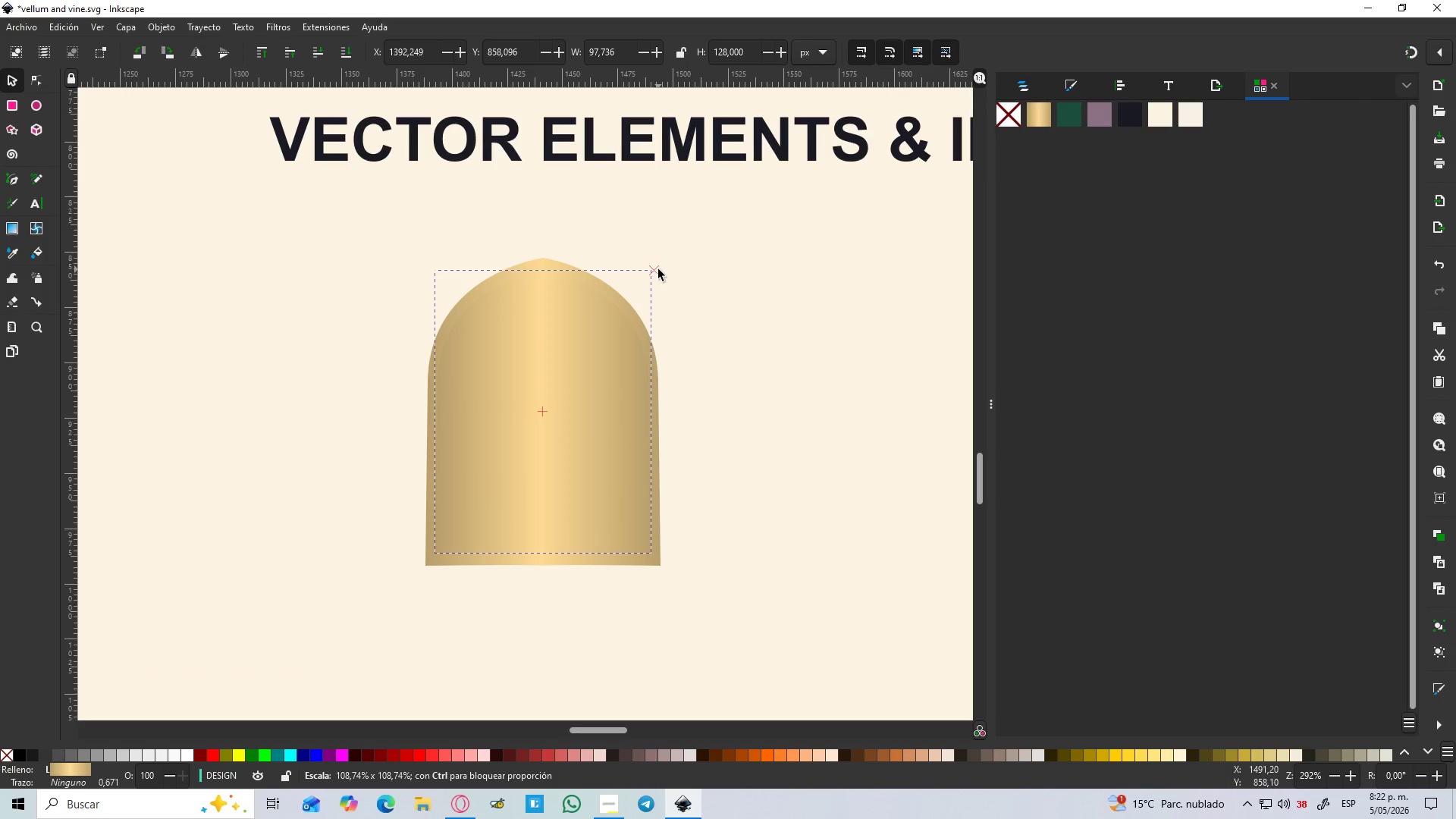 
key(Control+Shift+ShiftLeft)
 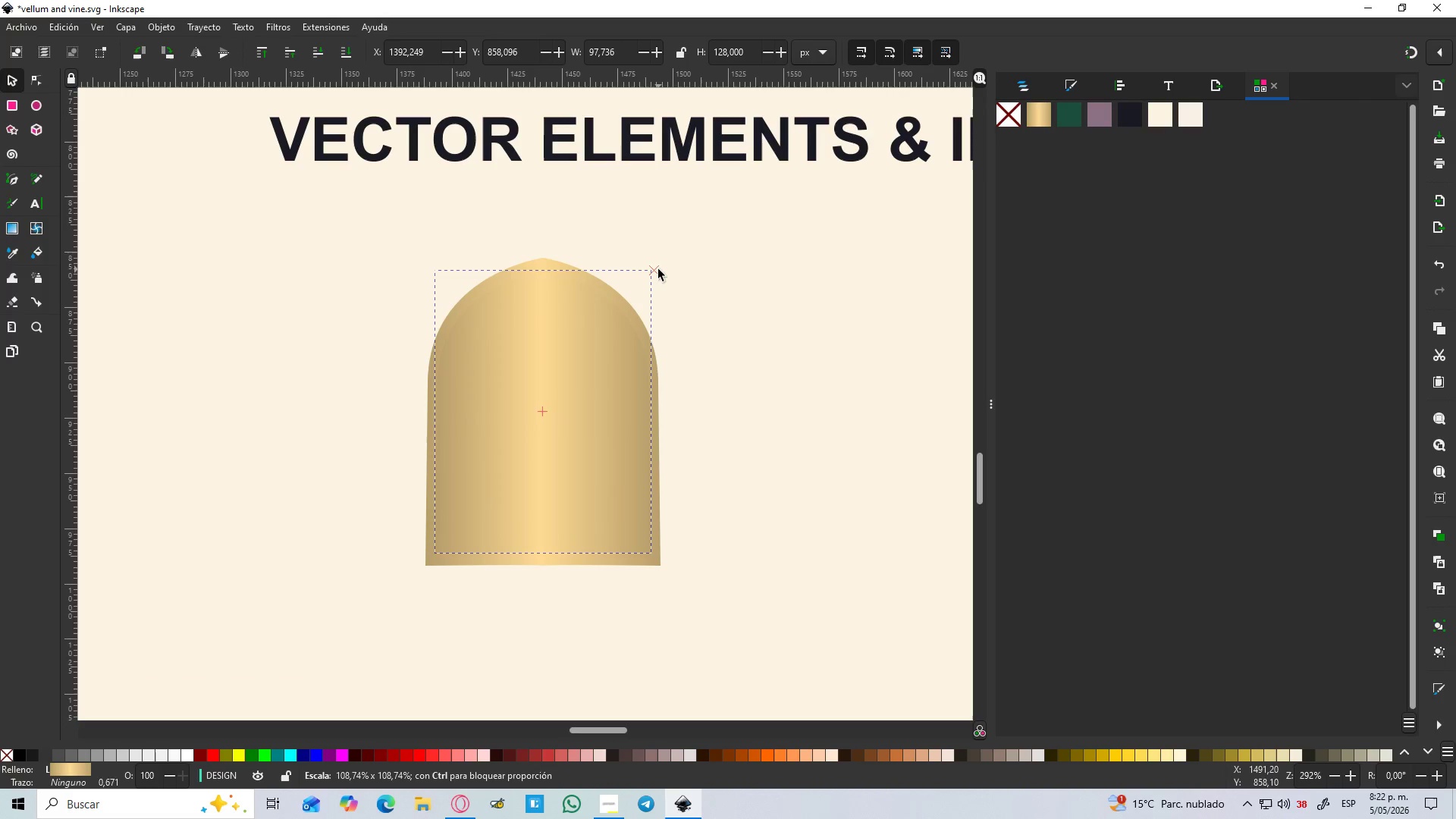 
key(Control+Shift+ShiftLeft)
 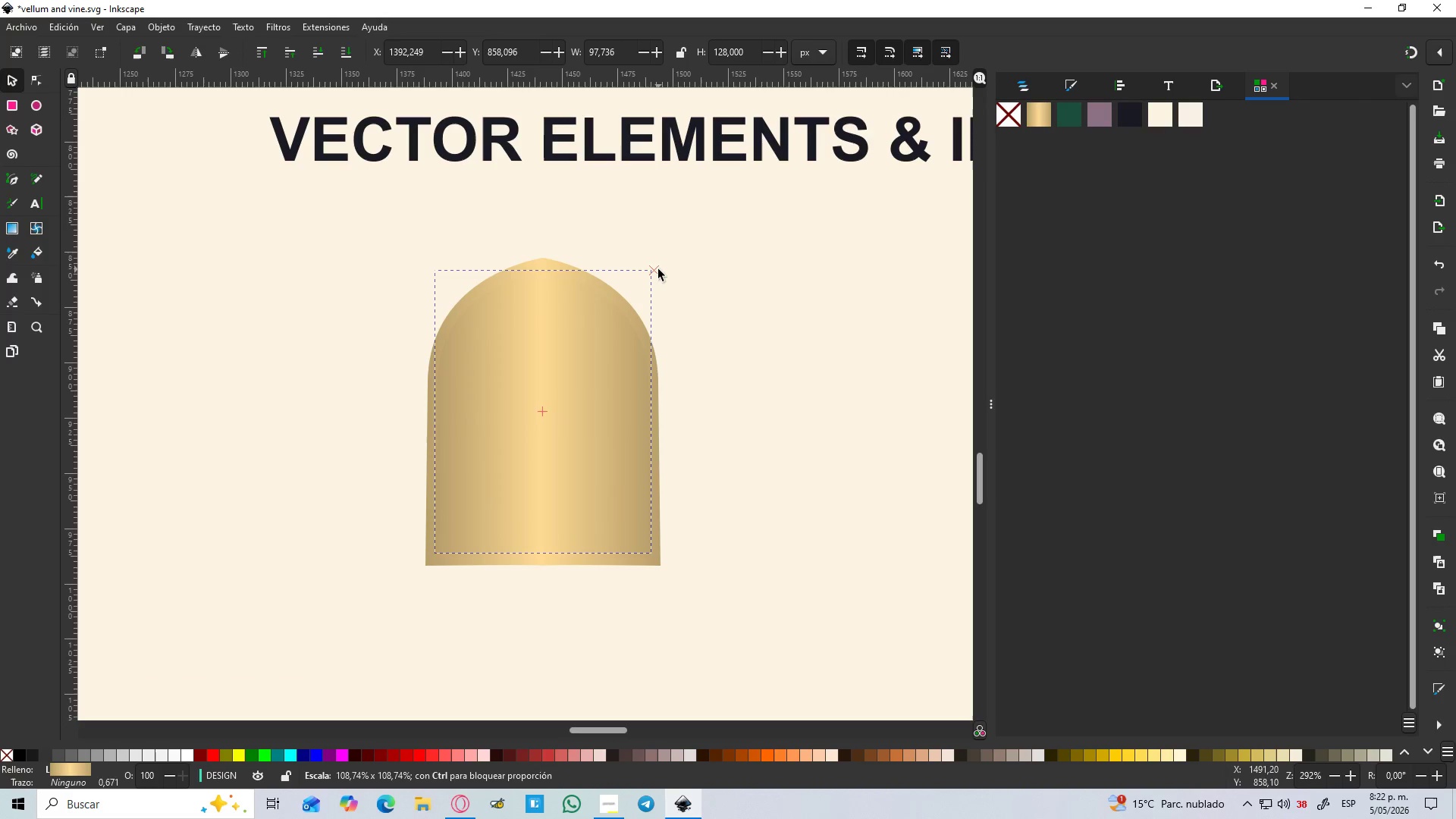 
key(Control+Shift+ShiftLeft)
 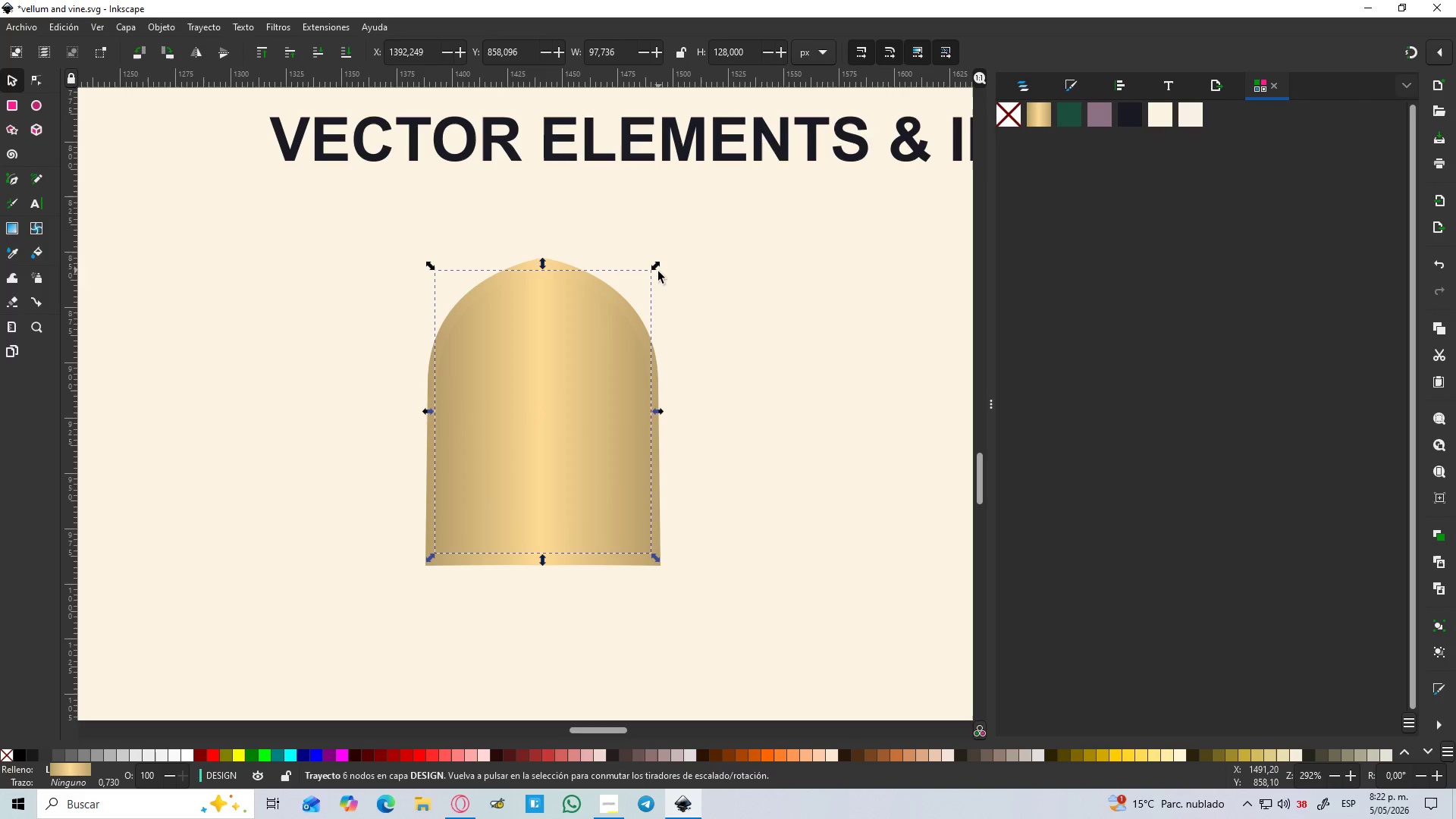 
hold_key(key=ControlLeft, duration=0.52)
scroll: coordinate [639, 300], scroll_direction: down, amount: 4.0
 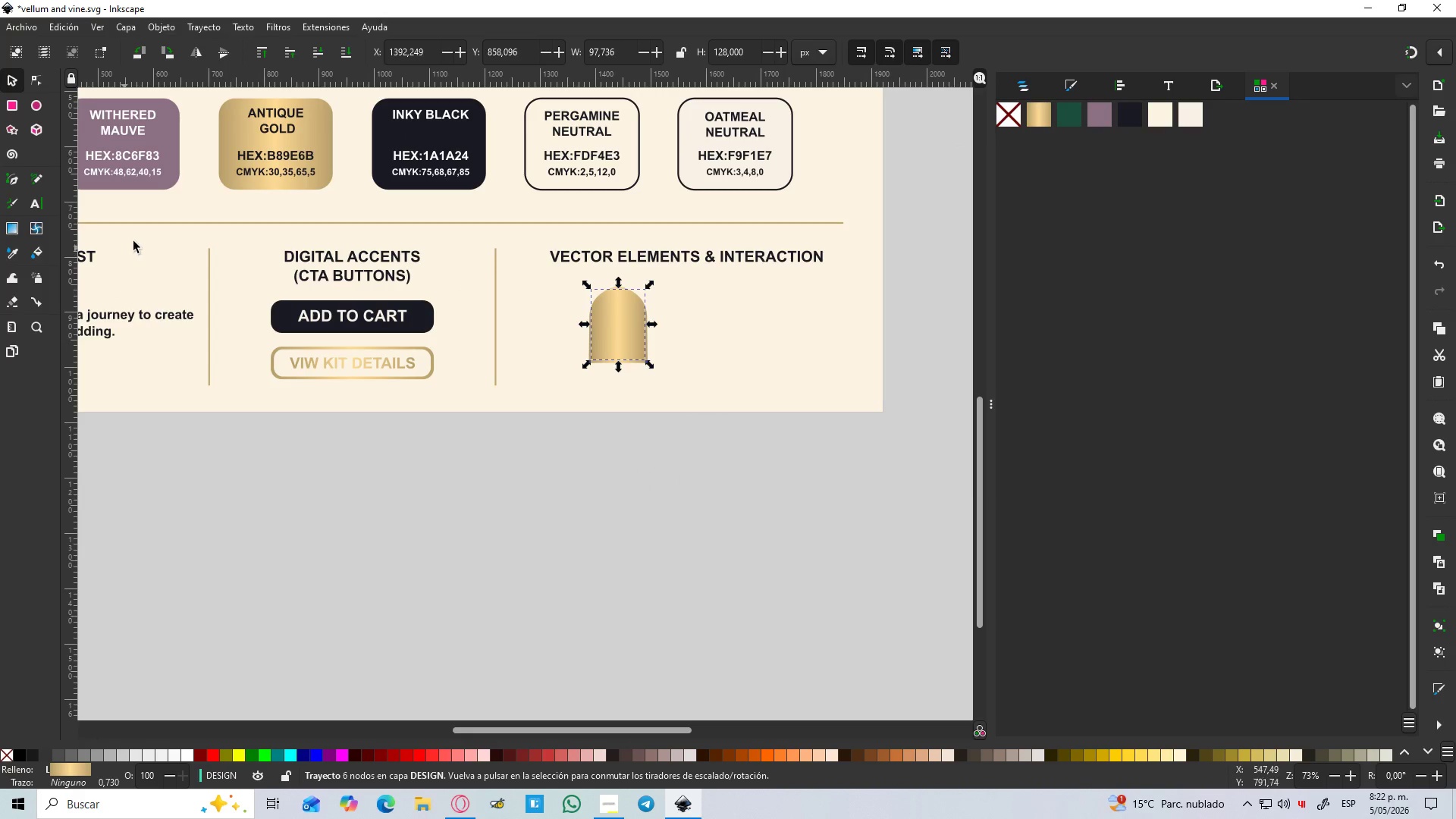 
hold_key(key=ControlLeft, duration=0.44)
scroll: coordinate [165, 251], scroll_direction: down, amount: 1.0
 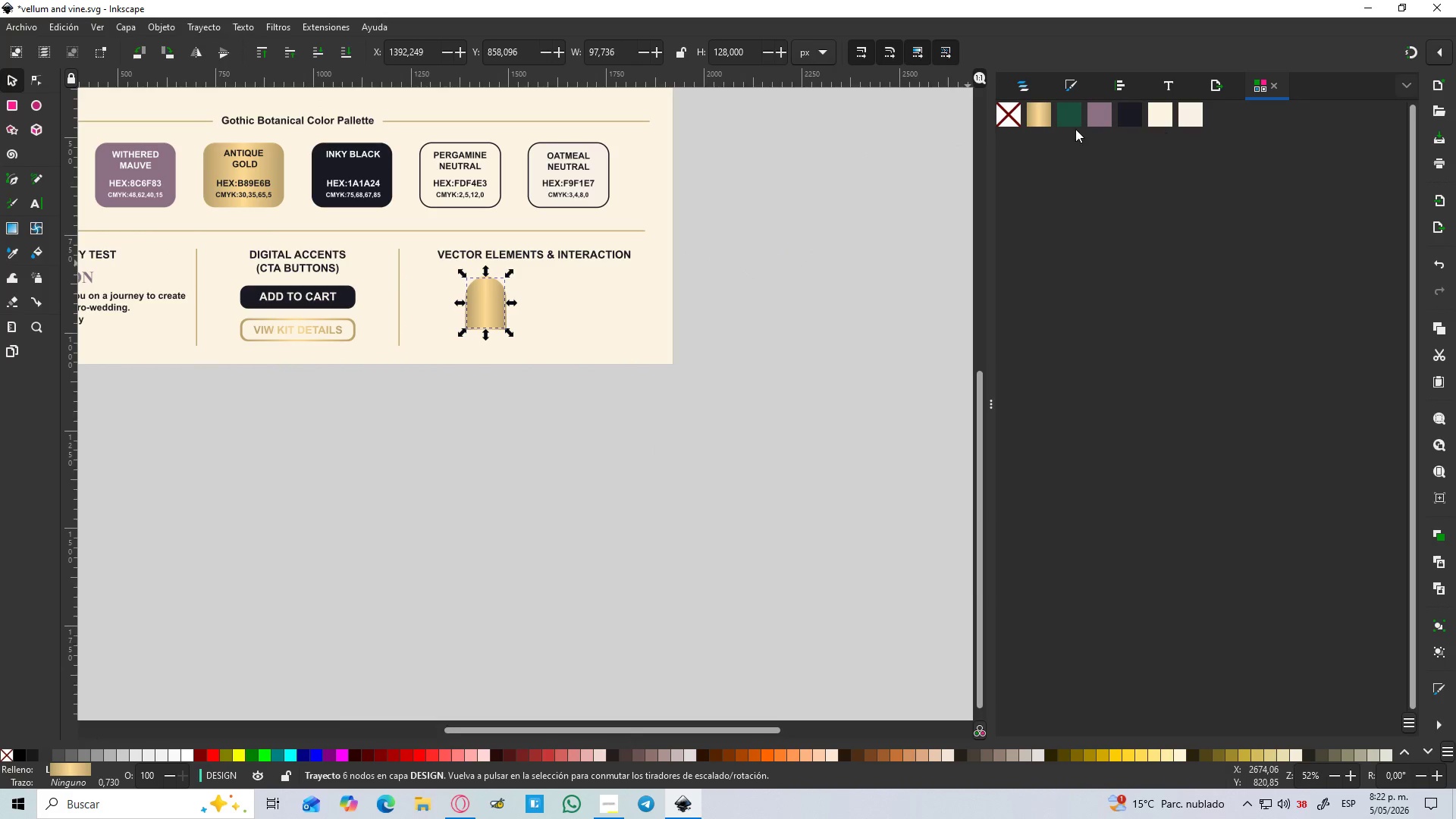 
left_click([1072, 112])
 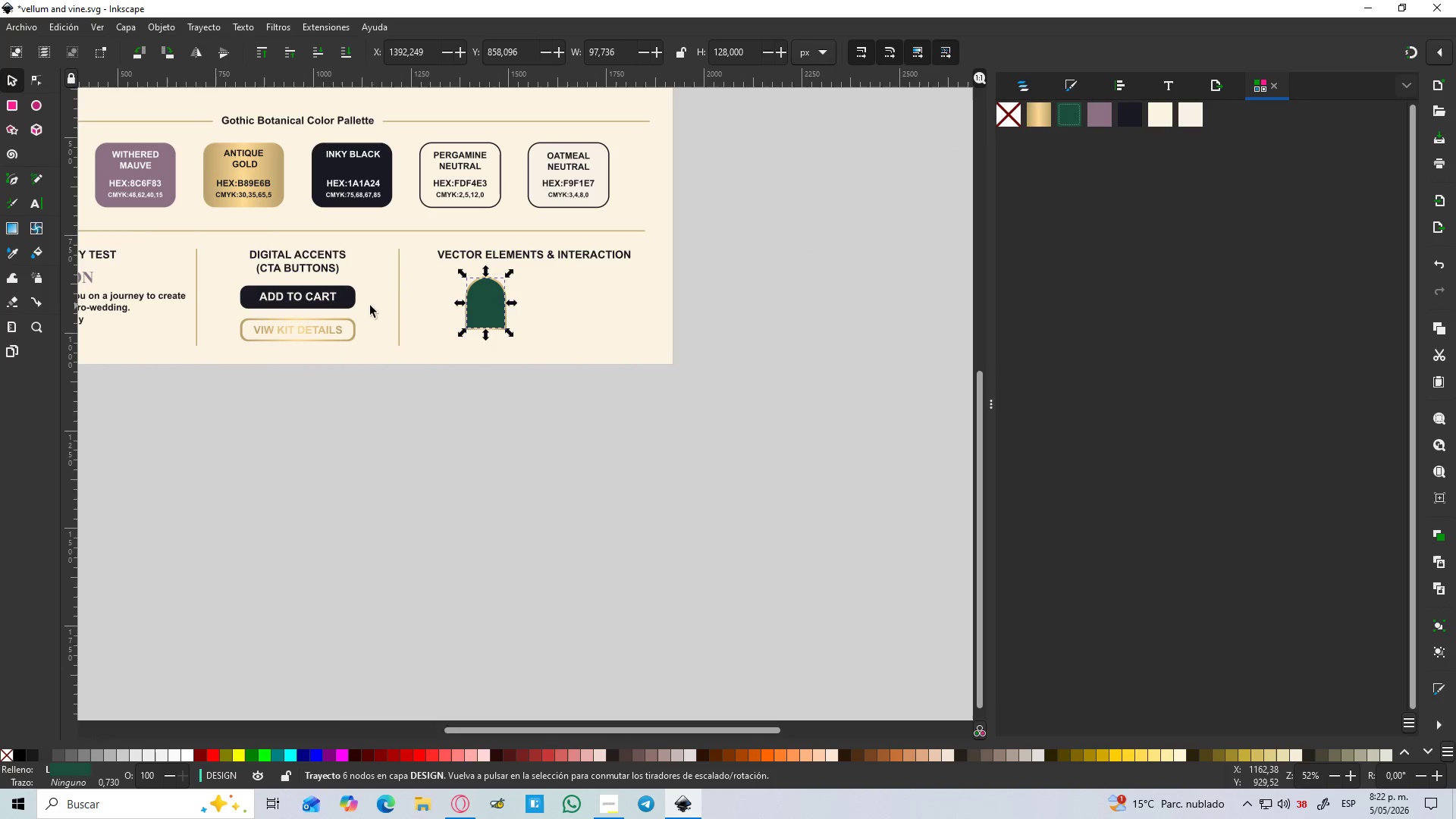 
hold_key(key=ControlLeft, duration=1.16)
scroll: coordinate [500, 303], scroll_direction: up, amount: 4.0
 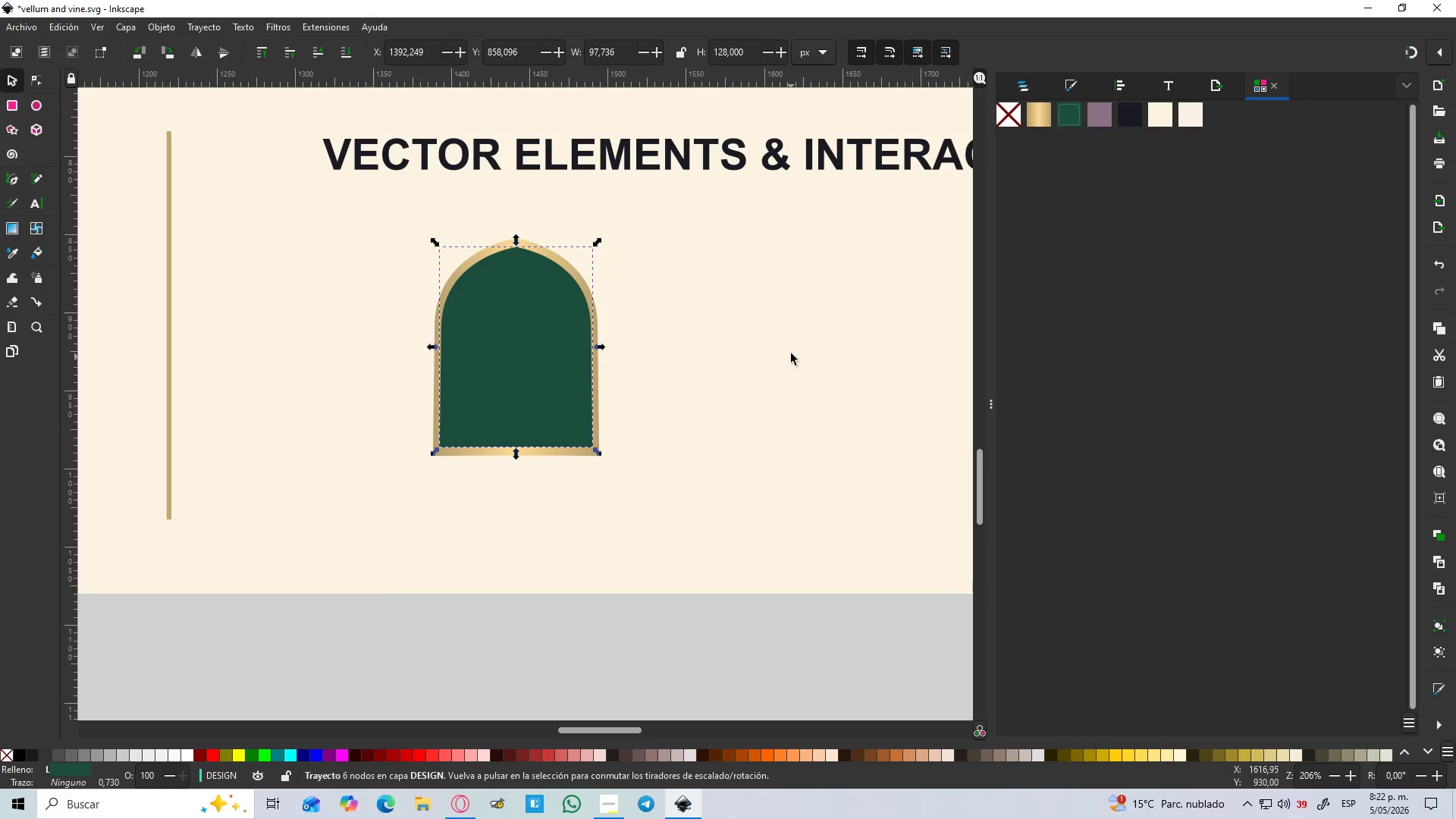 
left_click([759, 347])
 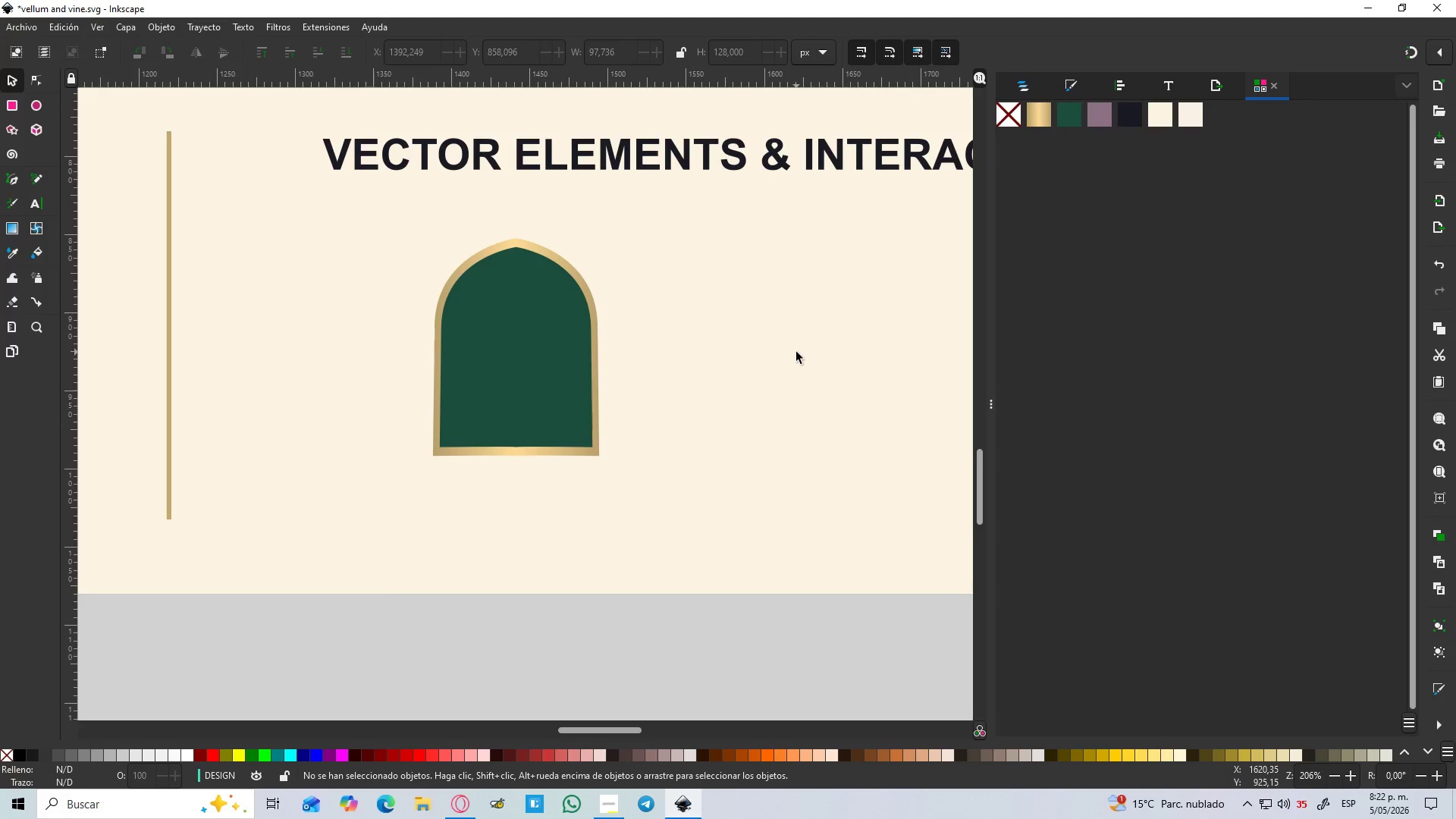 
hold_key(key=ControlLeft, duration=1.5)
scroll: coordinate [613, 277], scroll_direction: up, amount: 1.0
 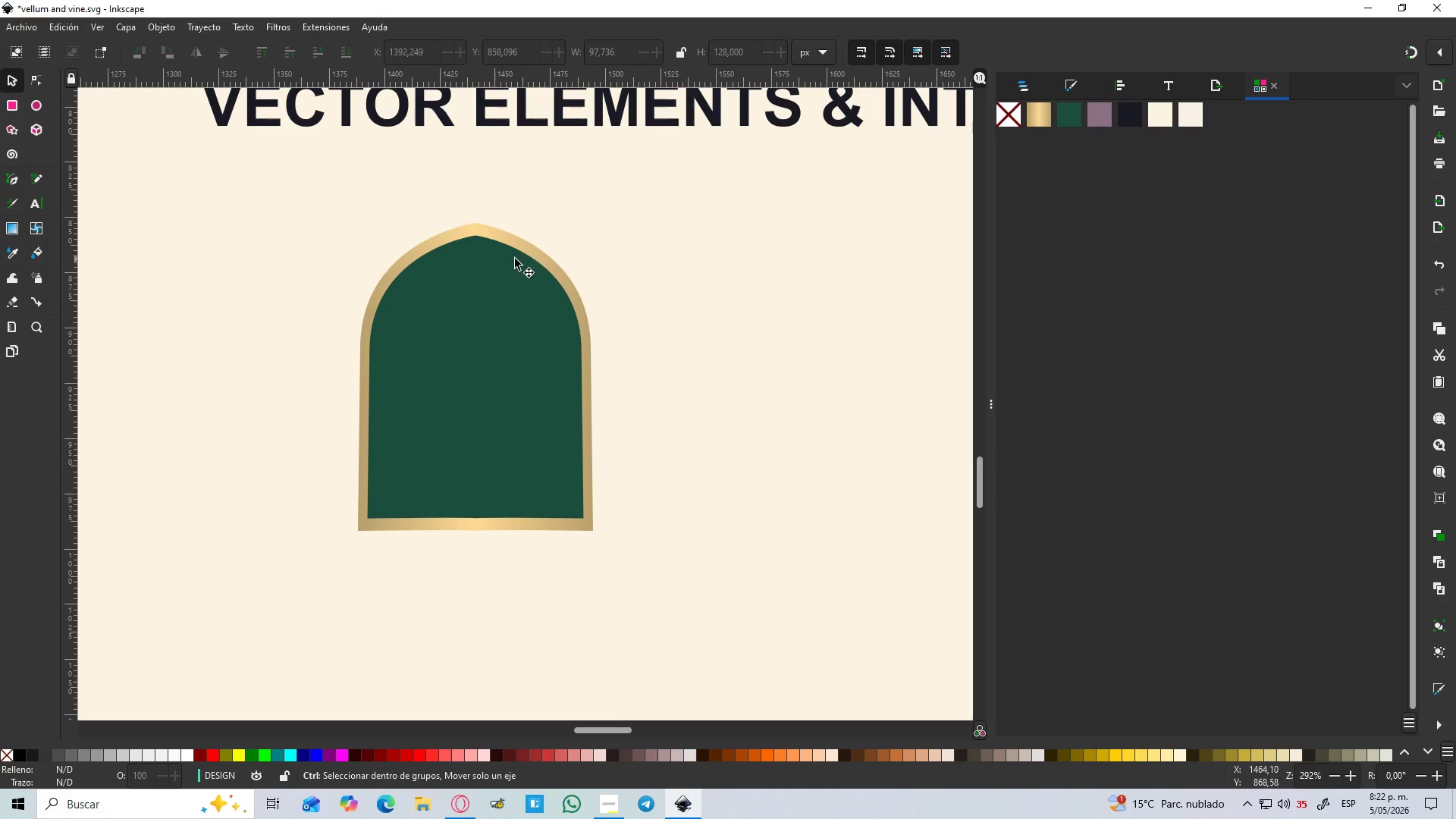 
hold_key(key=ControlLeft, duration=0.75)
 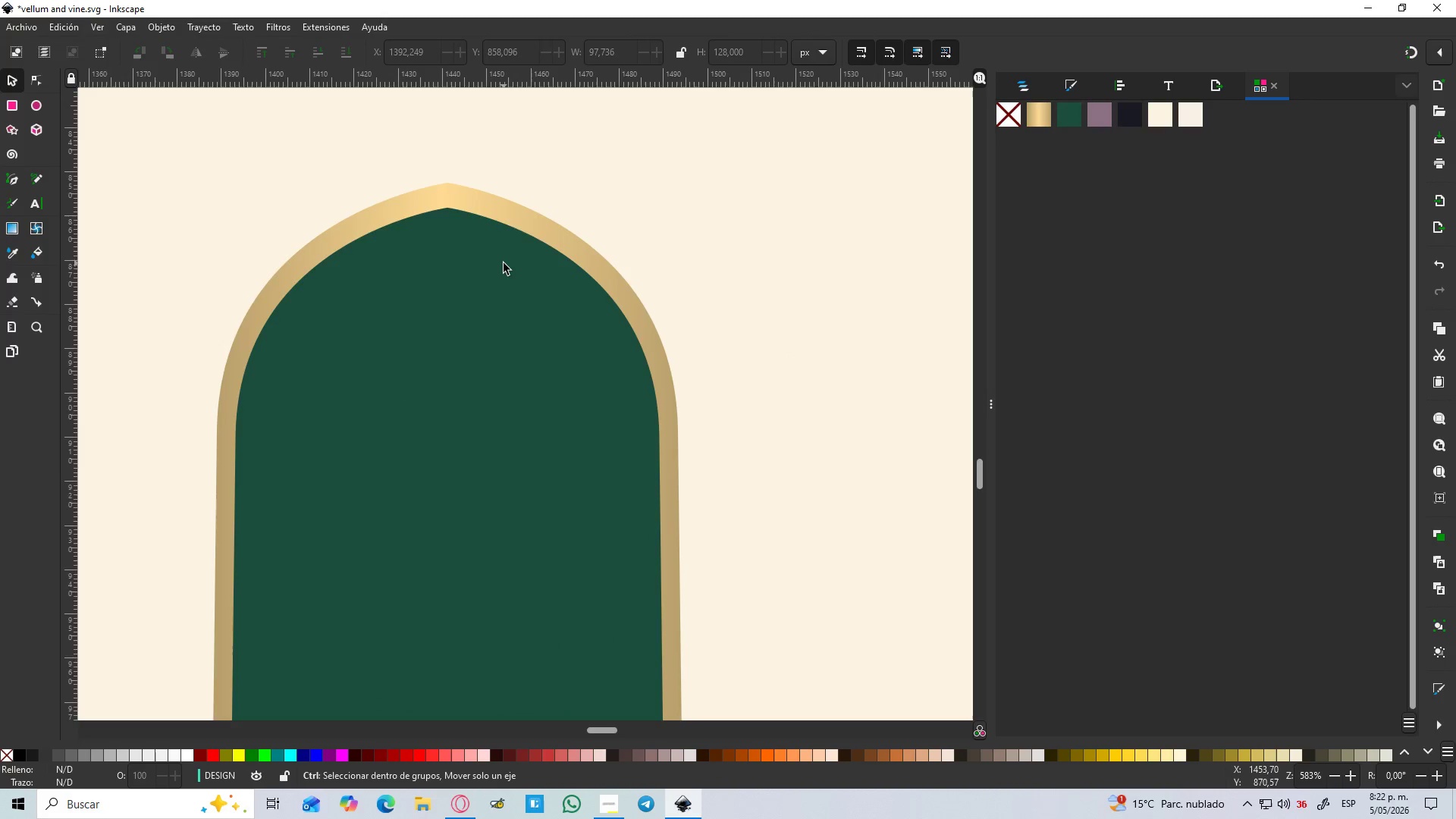 
scroll: coordinate [504, 263], scroll_direction: up, amount: 2.0
 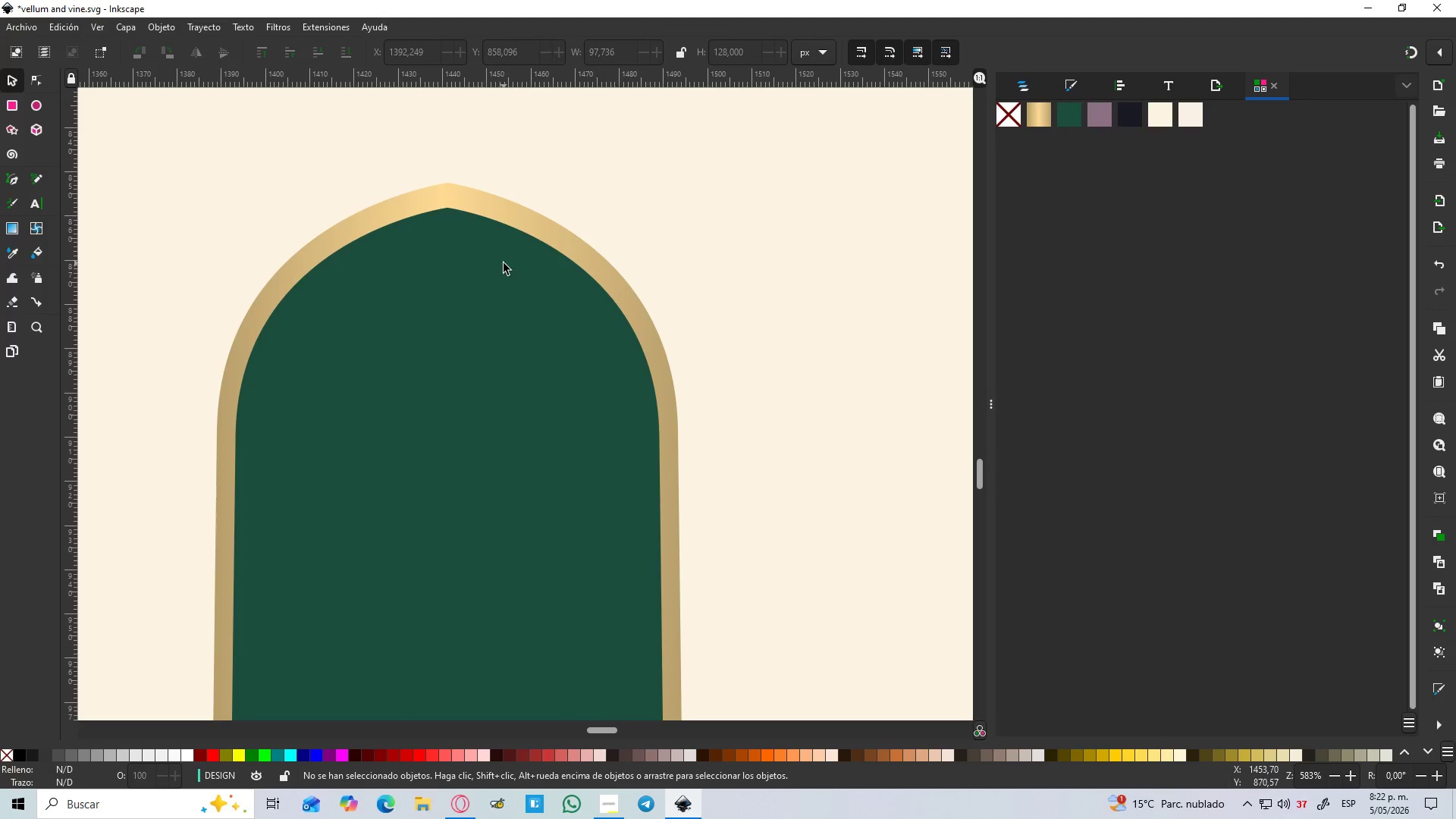 
hold_key(key=ControlLeft, duration=1.5)
scroll: coordinate [504, 263], scroll_direction: down, amount: 1.0
 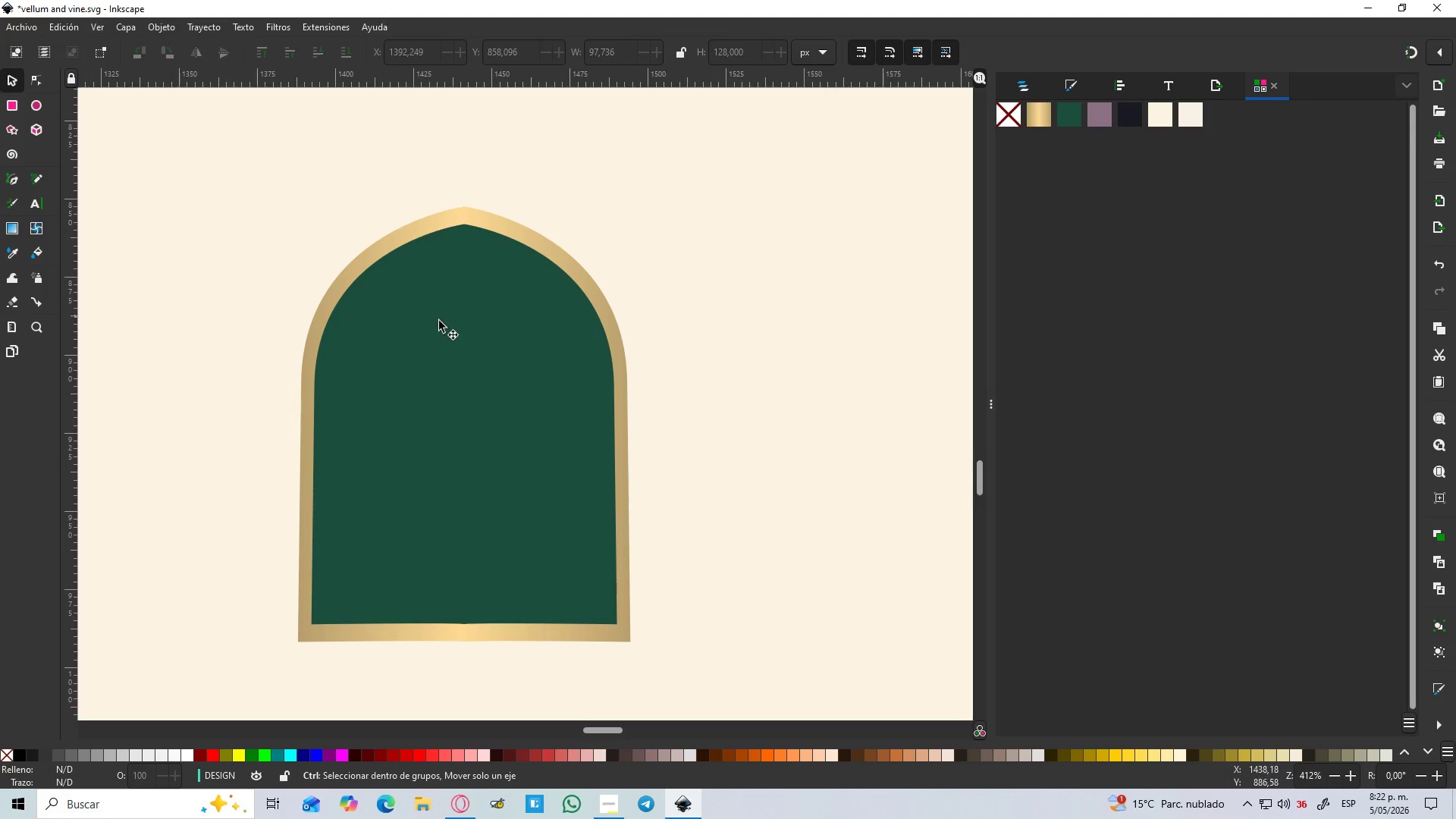 
hold_key(key=ControlLeft, duration=0.62)
 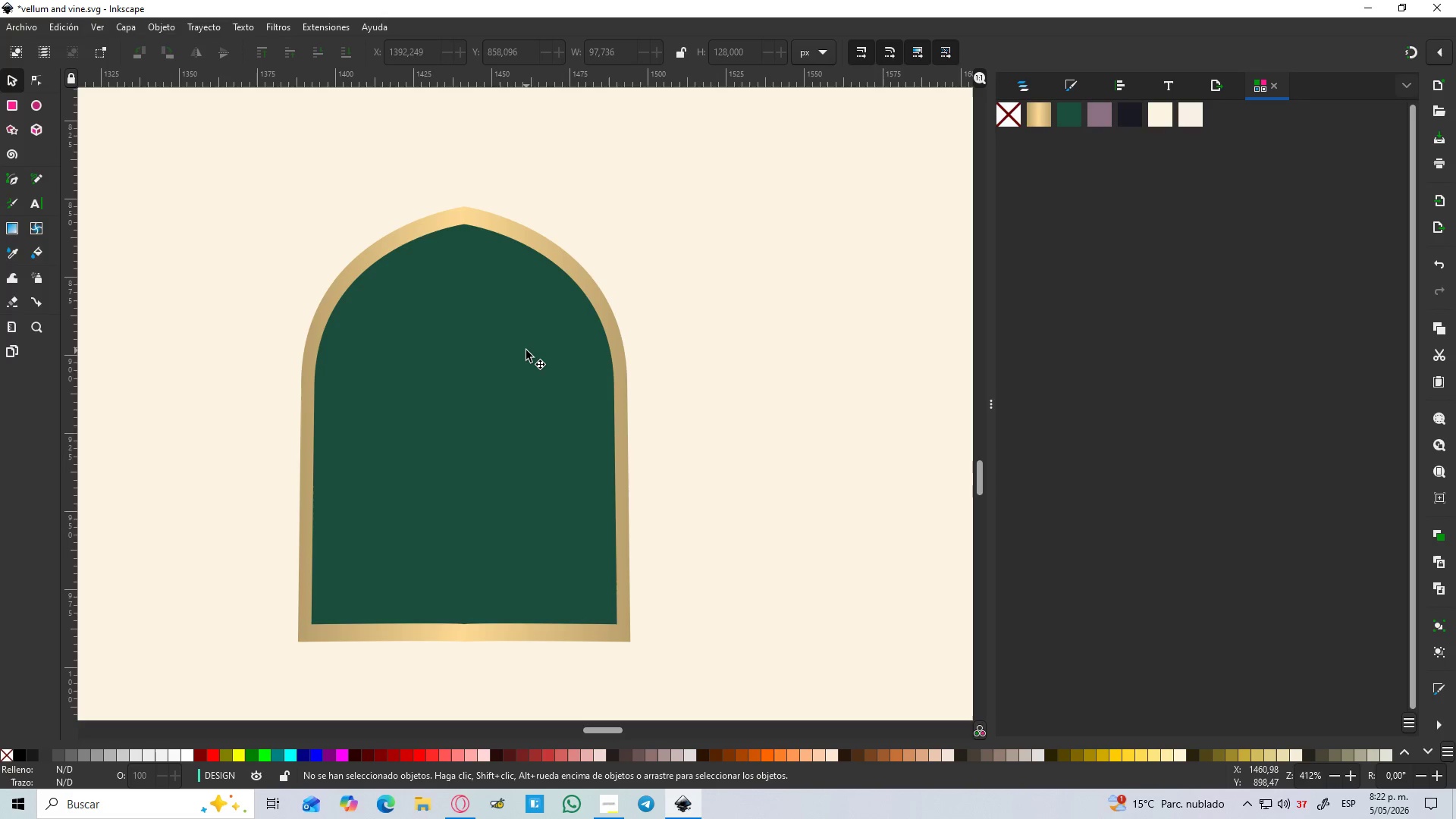 
hold_key(key=ControlLeft, duration=1.23)
scroll: coordinate [477, 293], scroll_direction: up, amount: 2.0
 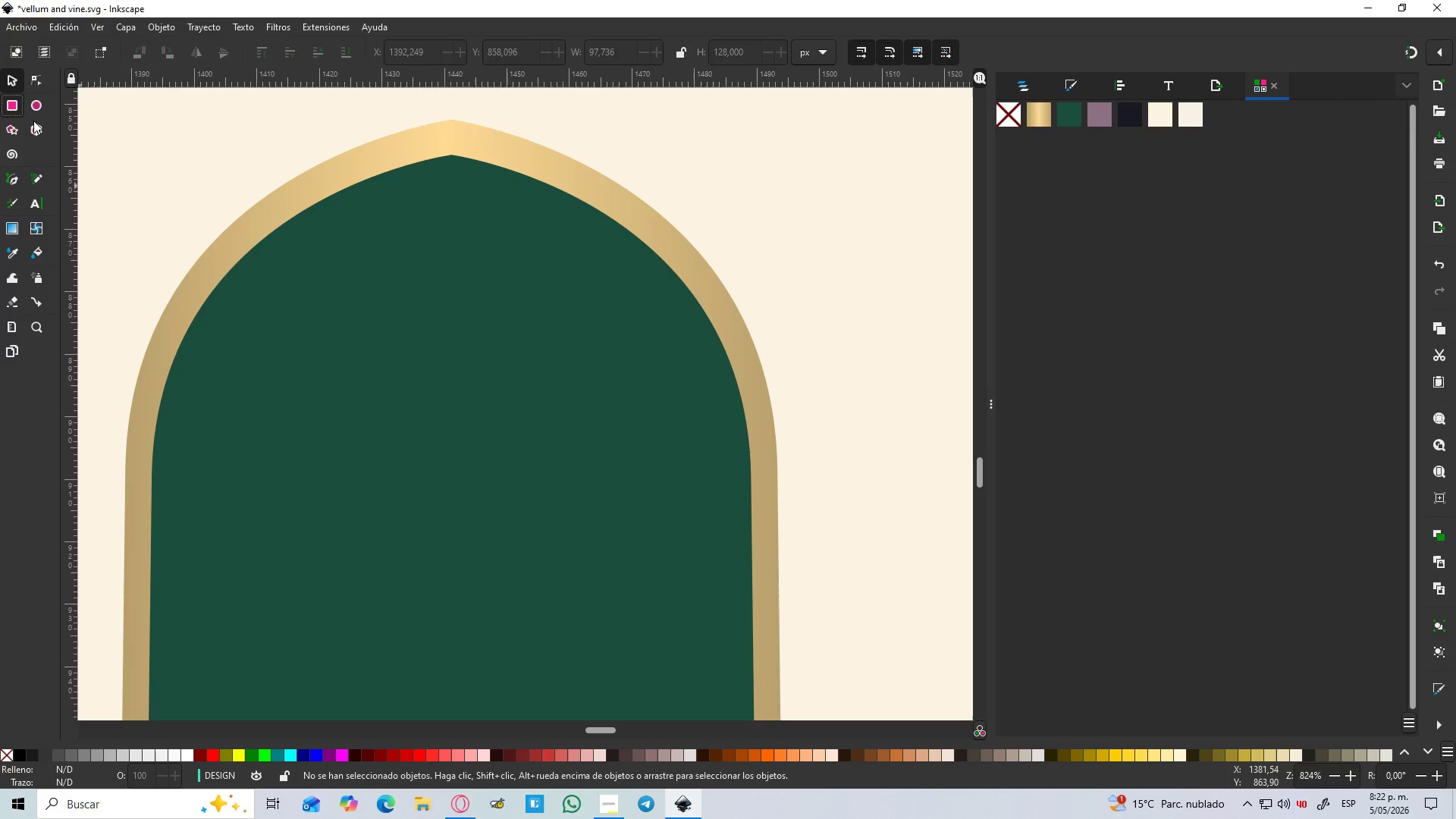 
left_click_drag(start_coordinate=[422, 243], to_coordinate=[469, 355])
 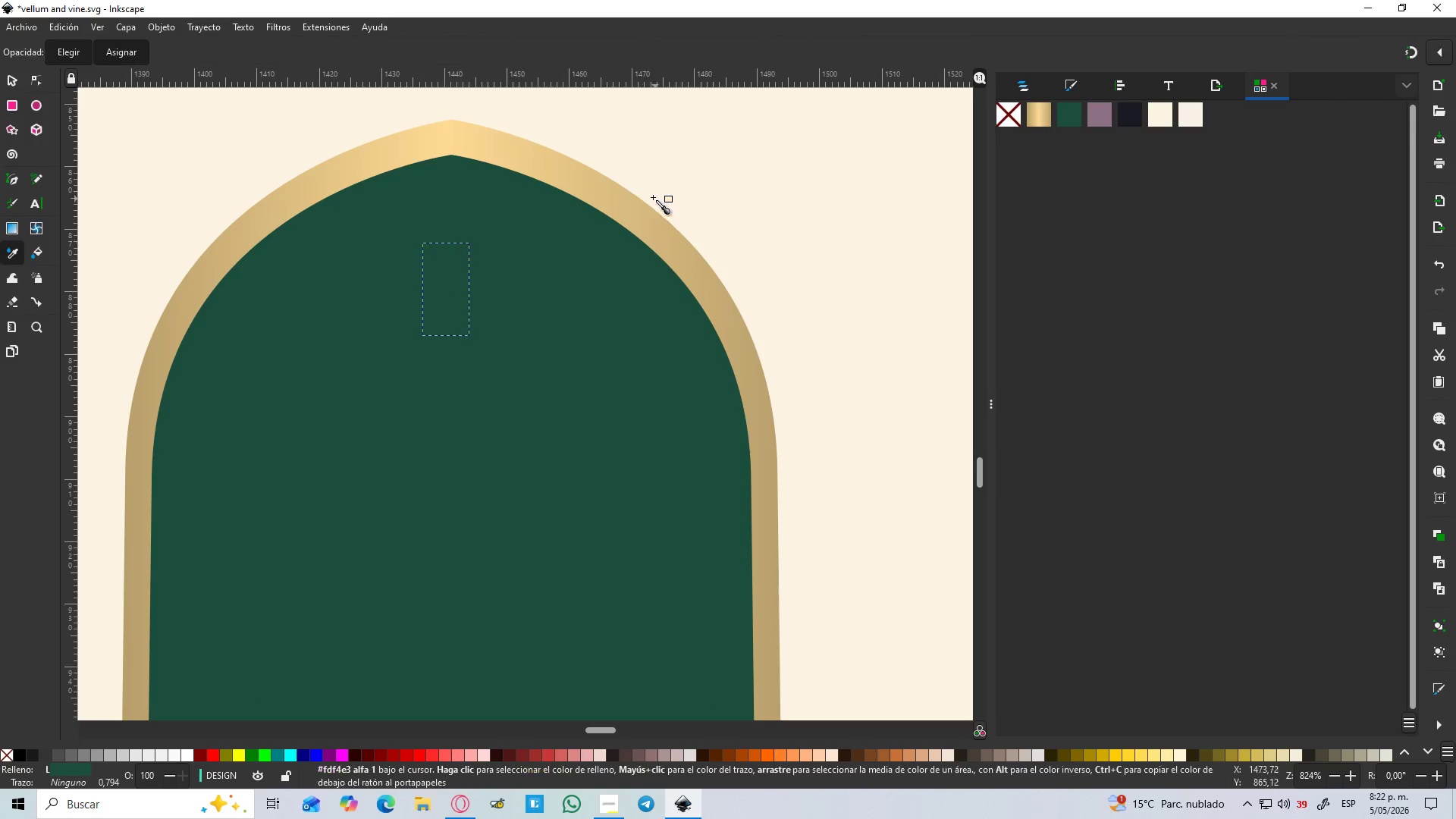 
hold_key(key=ShiftLeft, duration=0.73)
 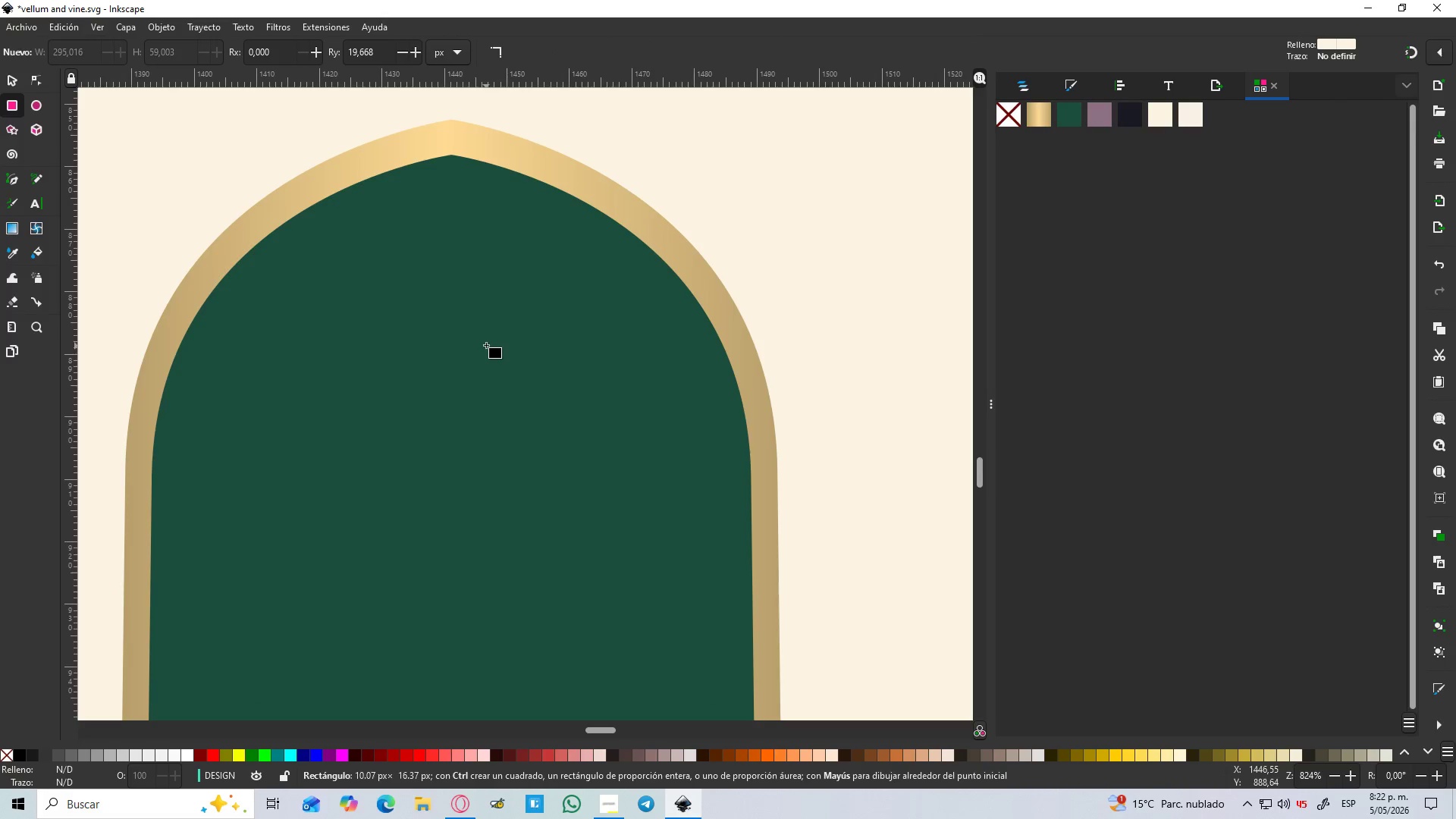 
hold_key(key=ControlLeft, duration=0.52)
 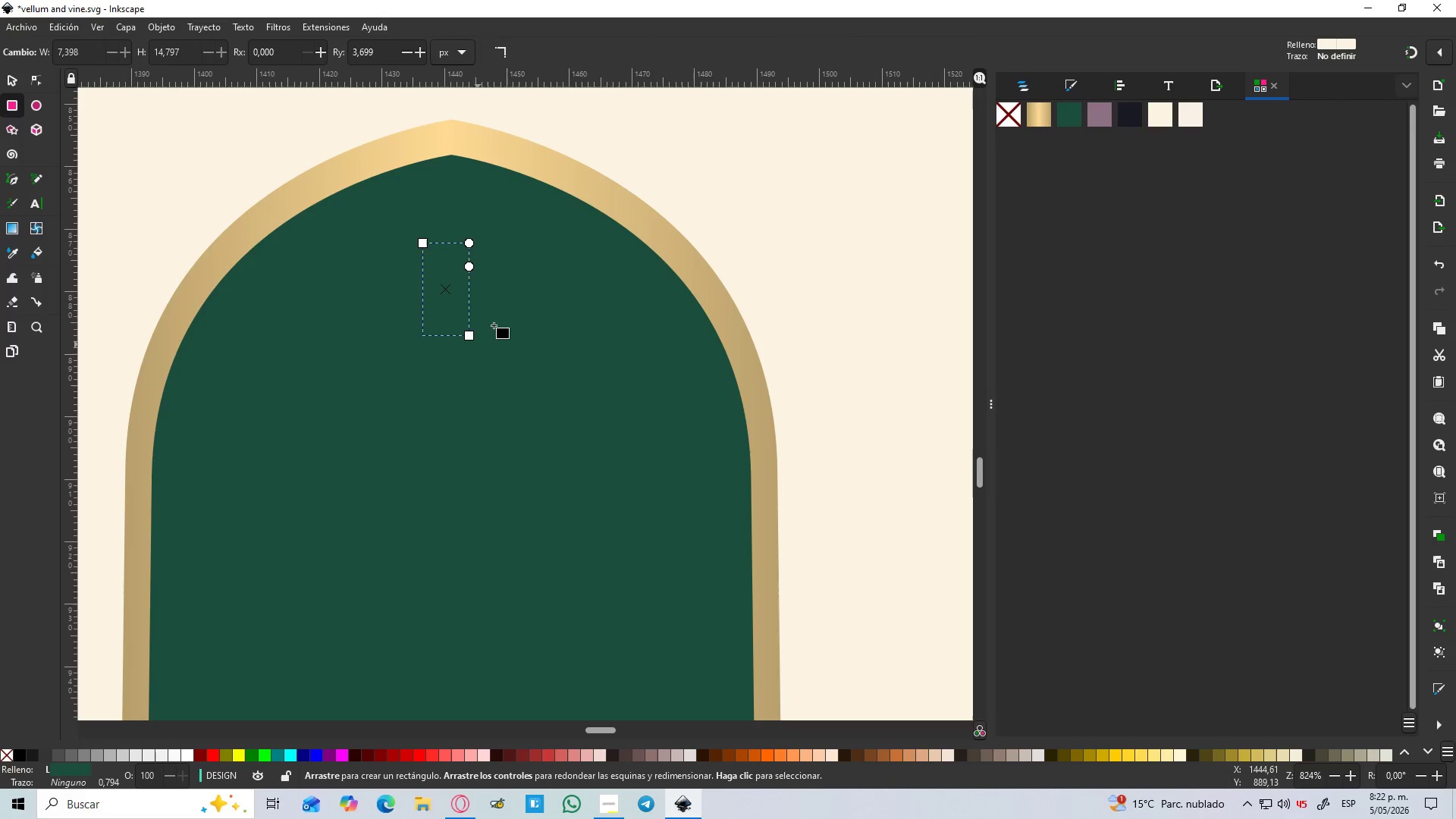 
key(D)
 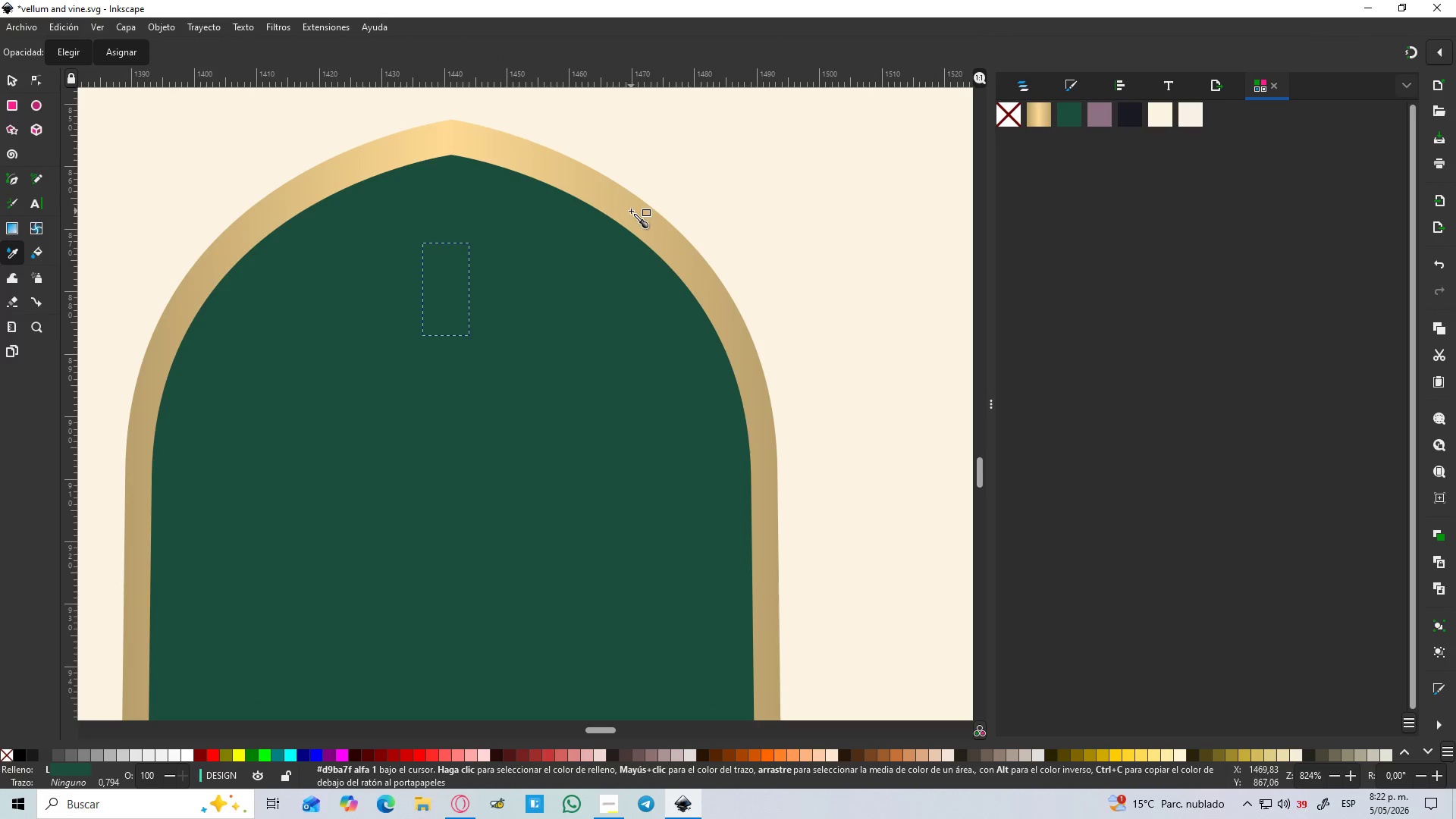 
left_click([747, 197])
 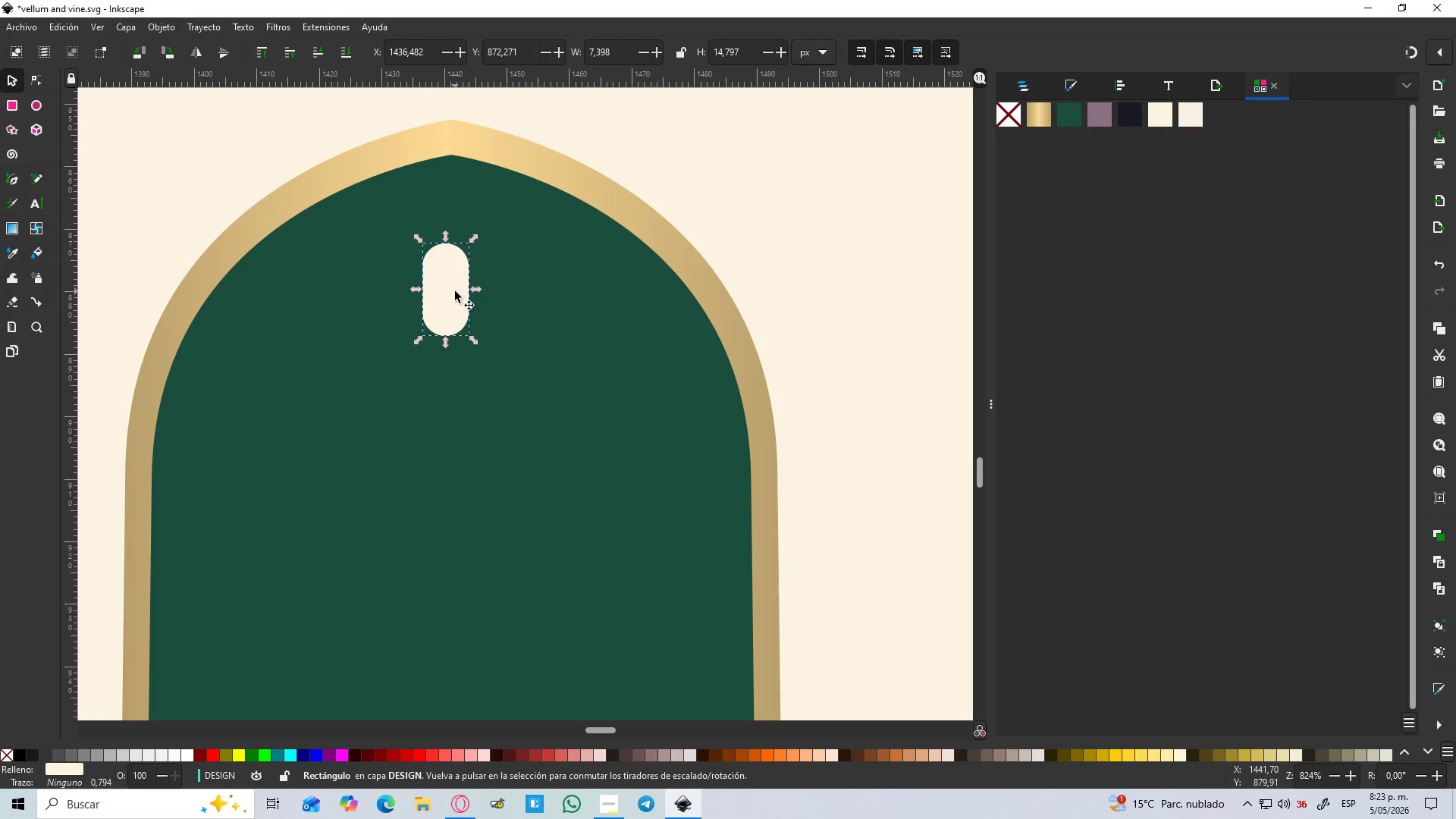 
wait(5.59)
 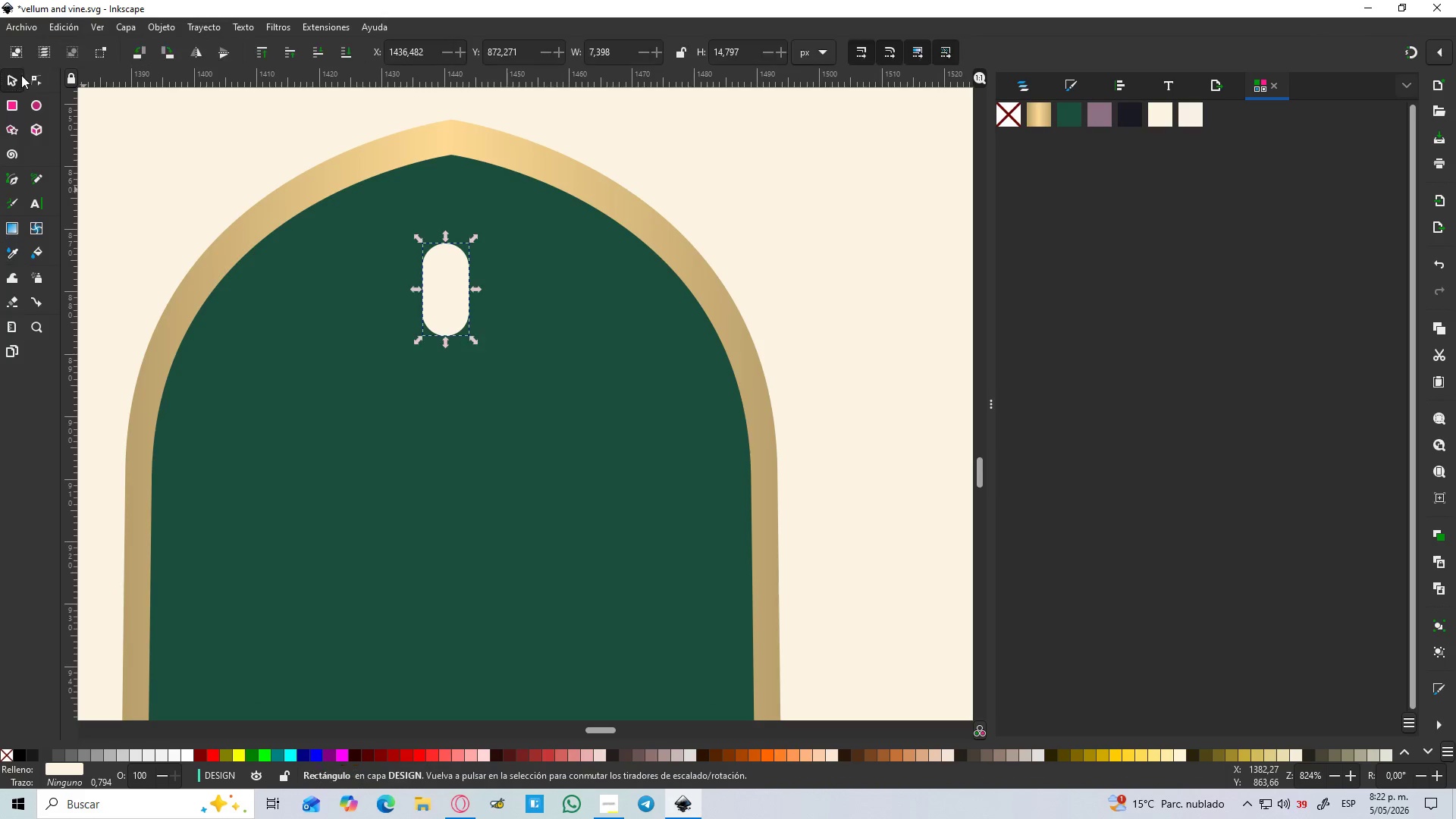 
left_click_drag(start_coordinate=[448, 235], to_coordinate=[445, 210])
 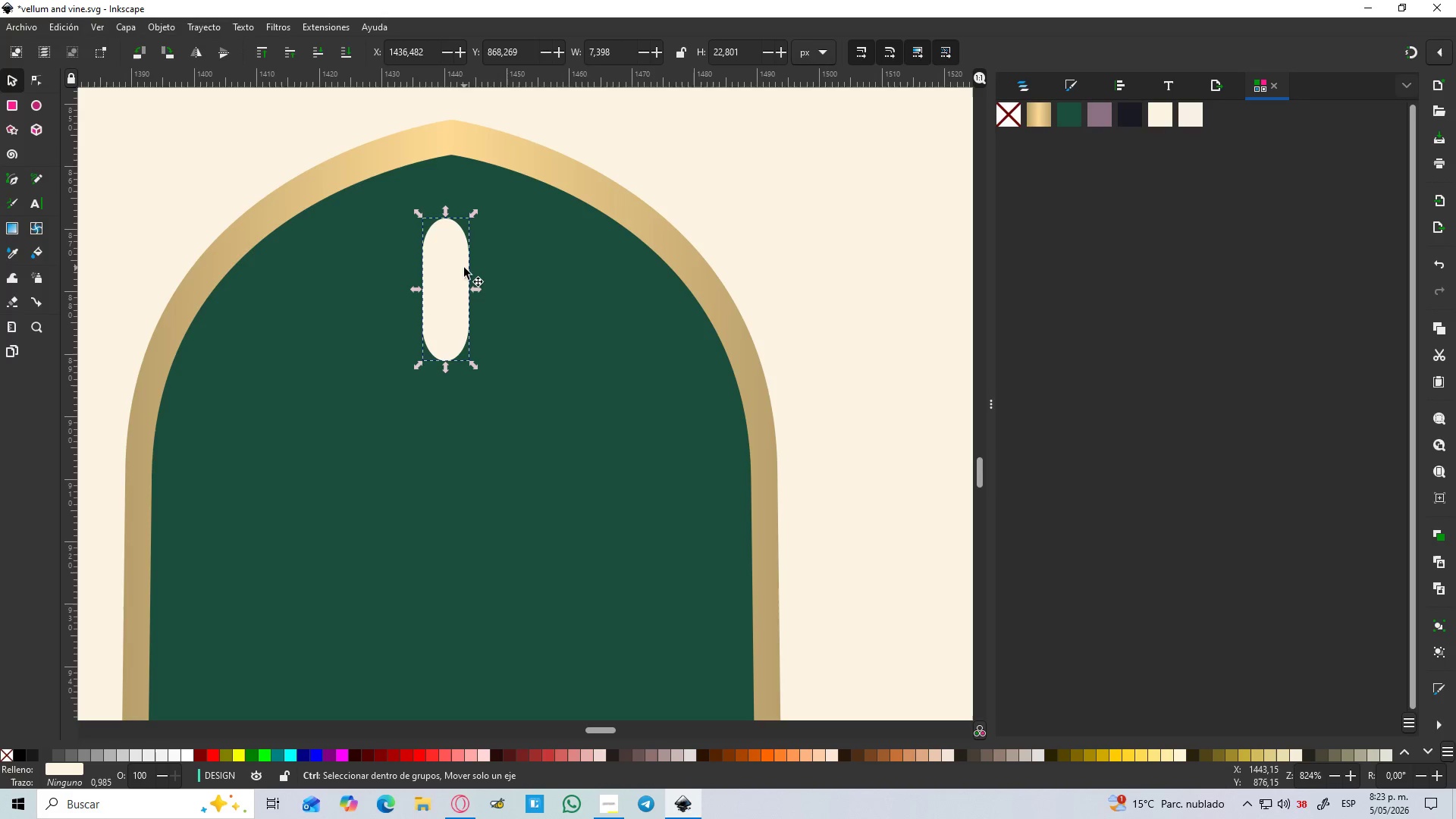 
hold_key(key=ShiftLeft, duration=1.42)
 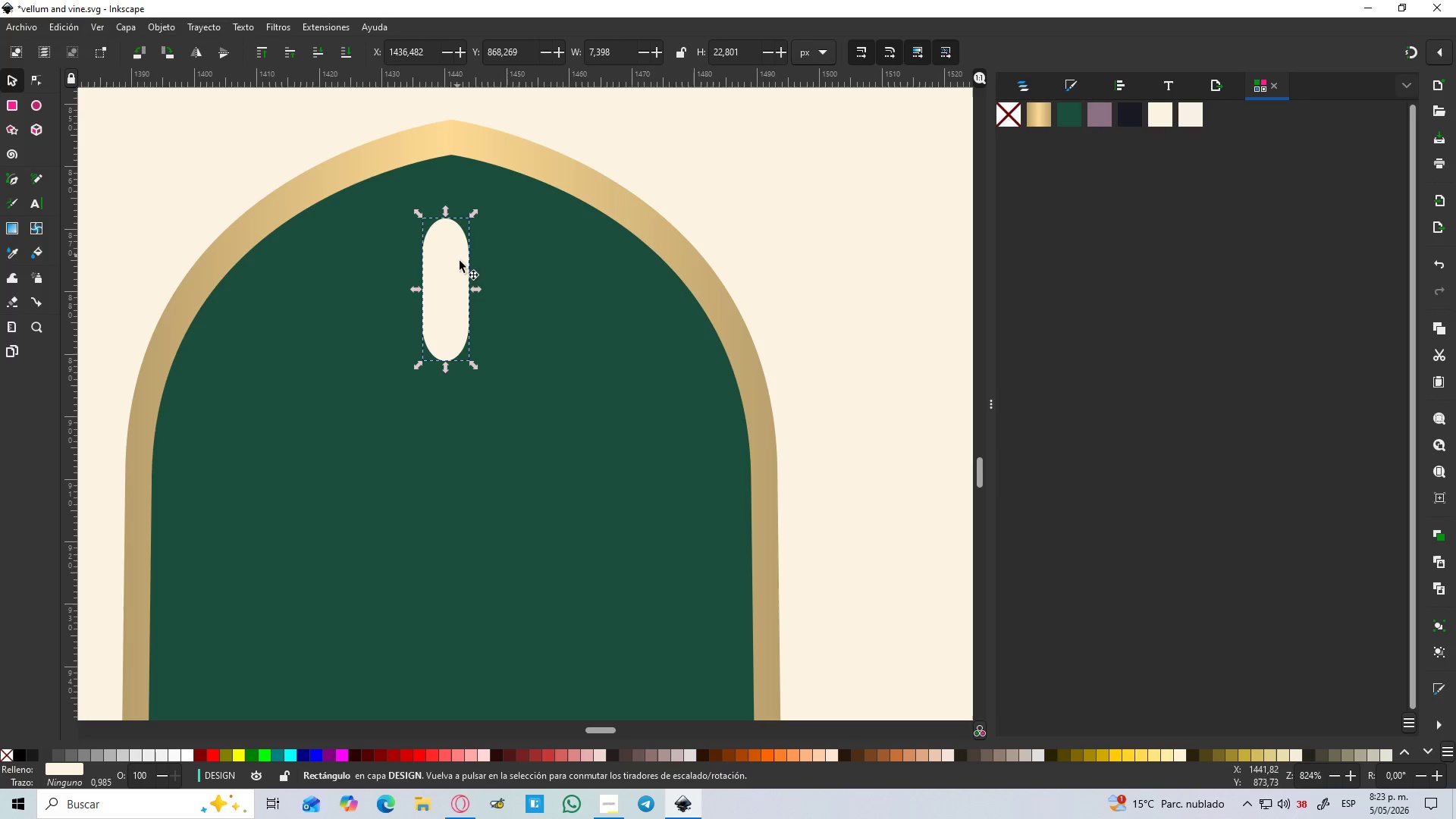 
key(Control+D)
 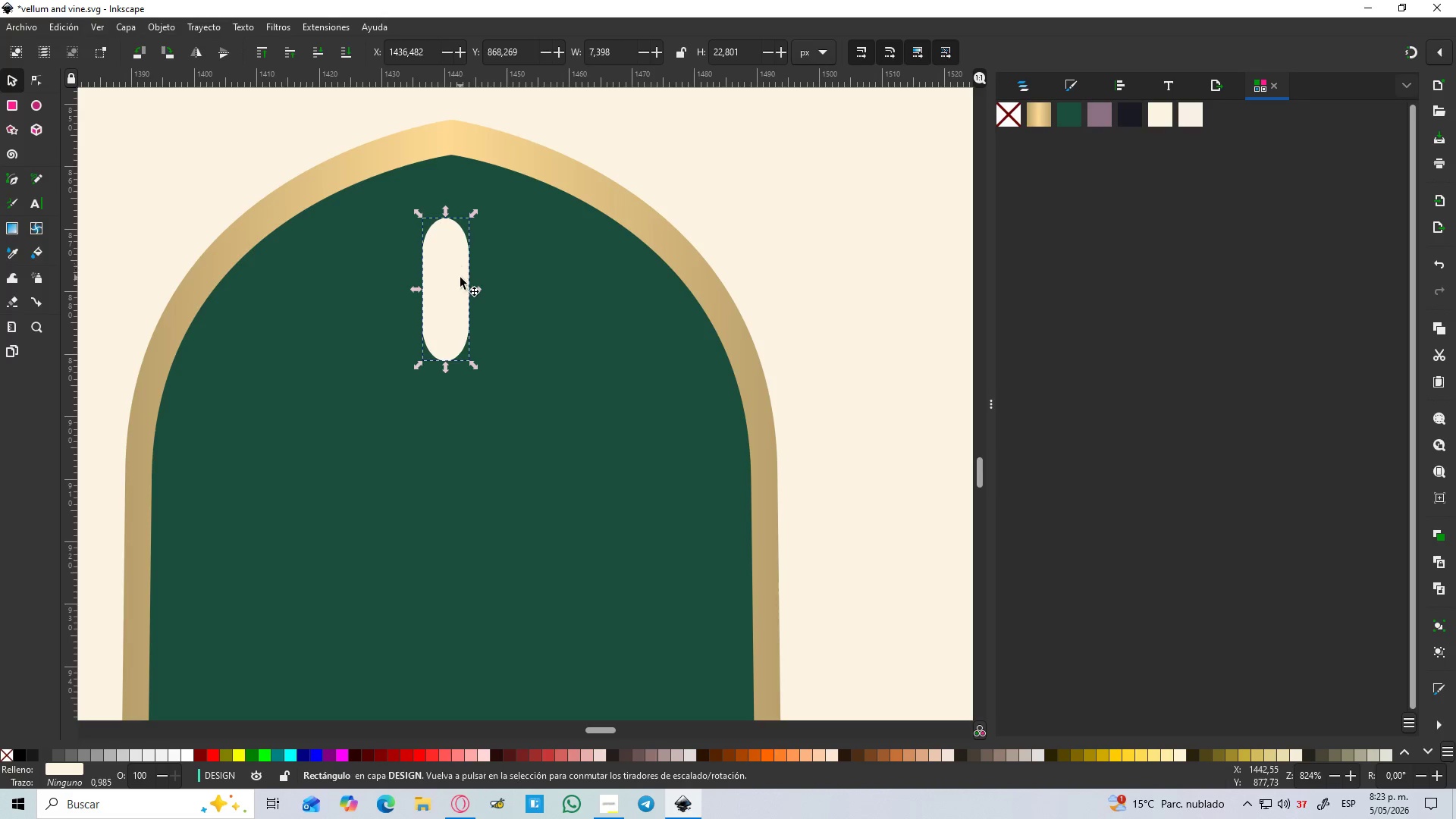 
left_click([460, 279])
 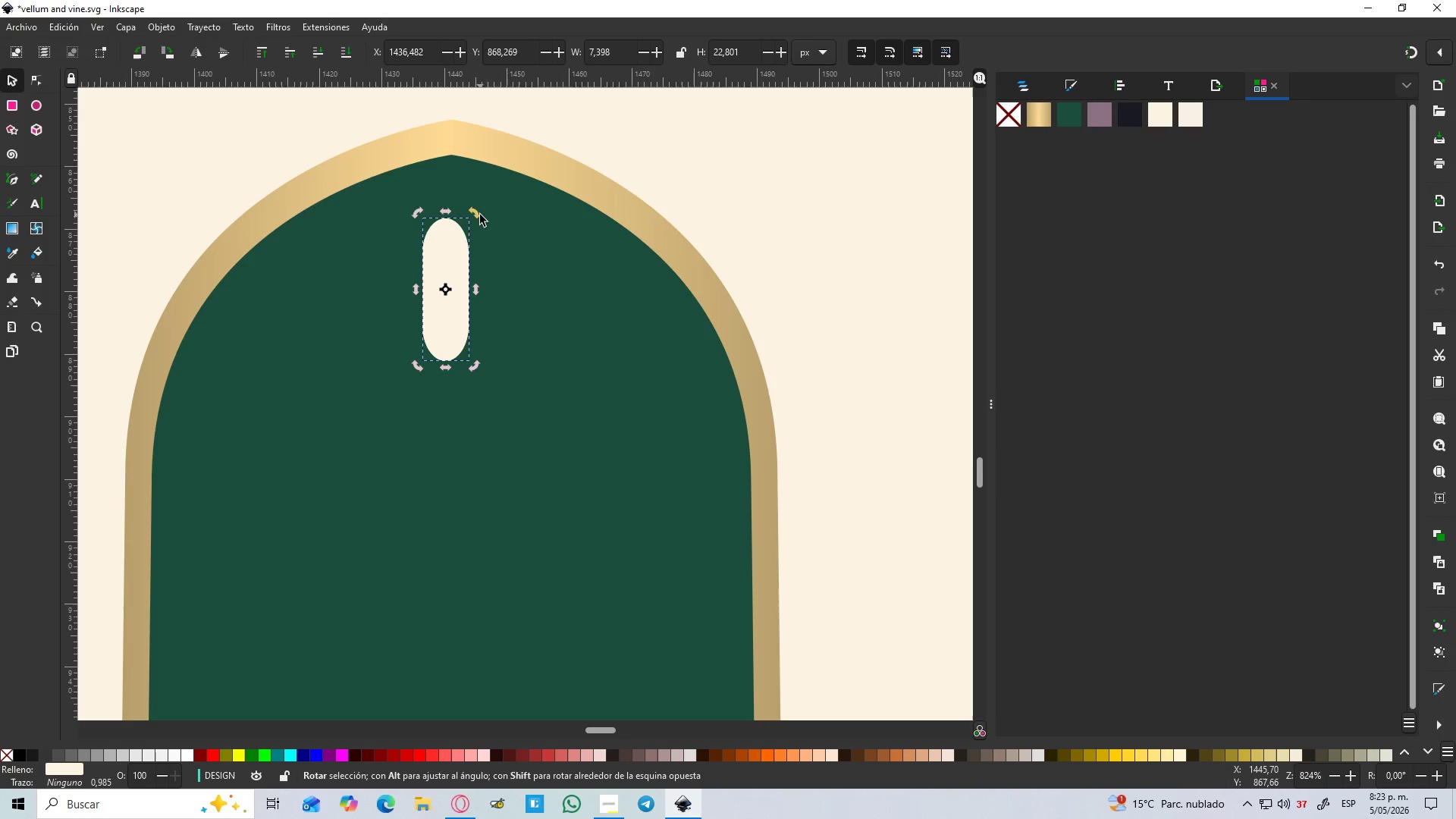 
left_click_drag(start_coordinate=[480, 215], to_coordinate=[526, 299])
 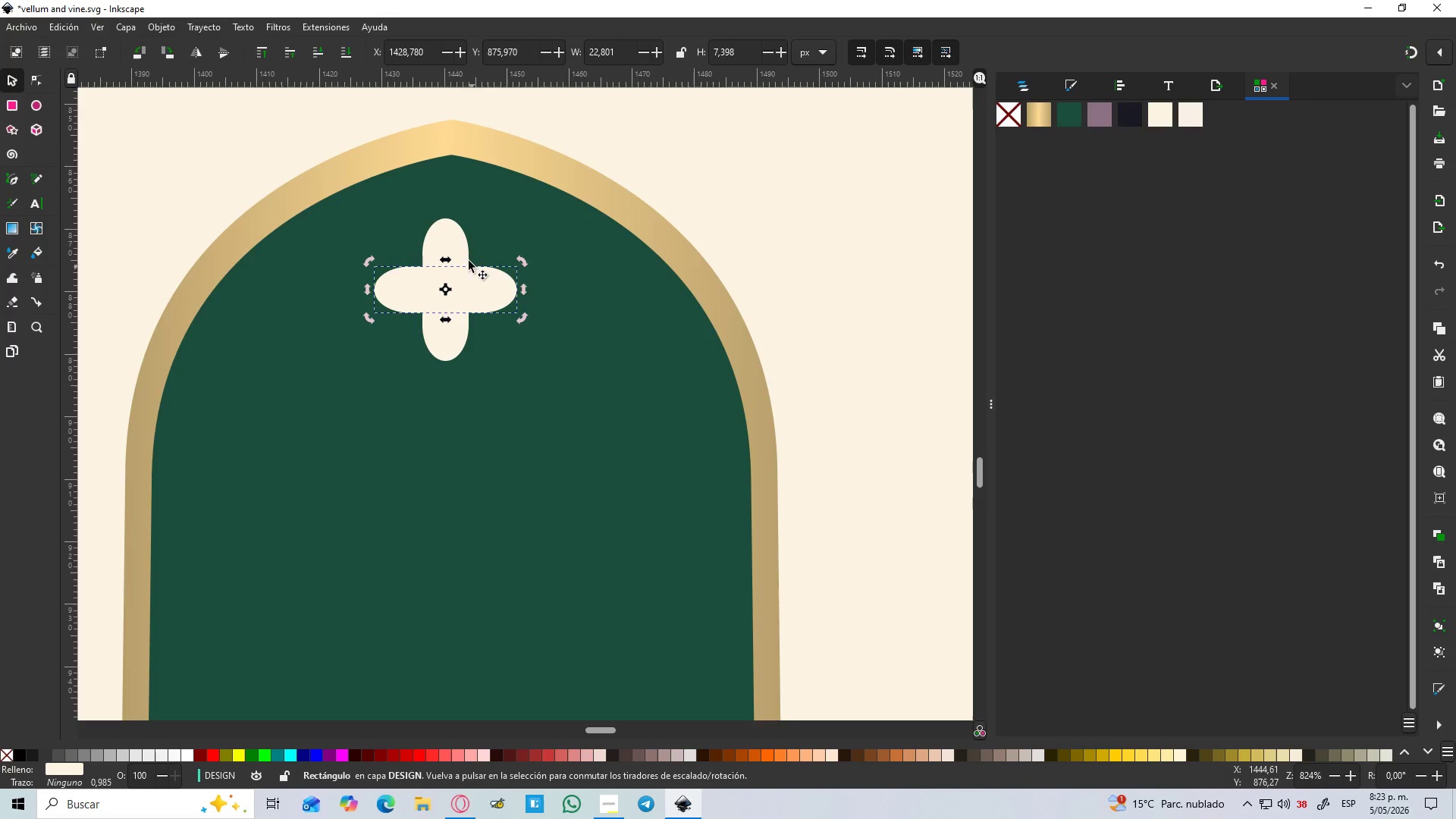 
hold_key(key=ControlLeft, duration=0.66)
 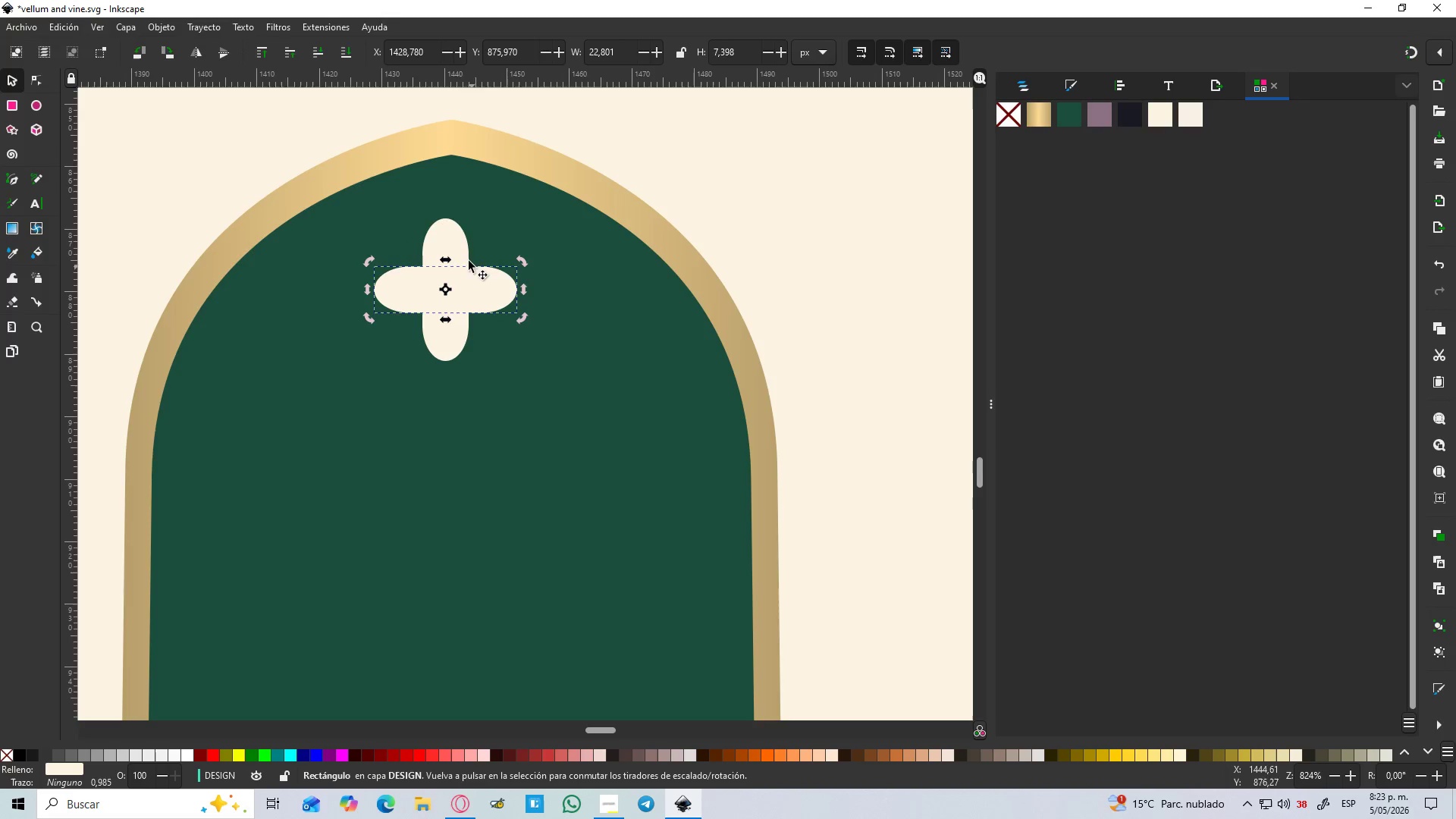 
hold_key(key=ShiftLeft, duration=0.55)
left_click([457, 241])
 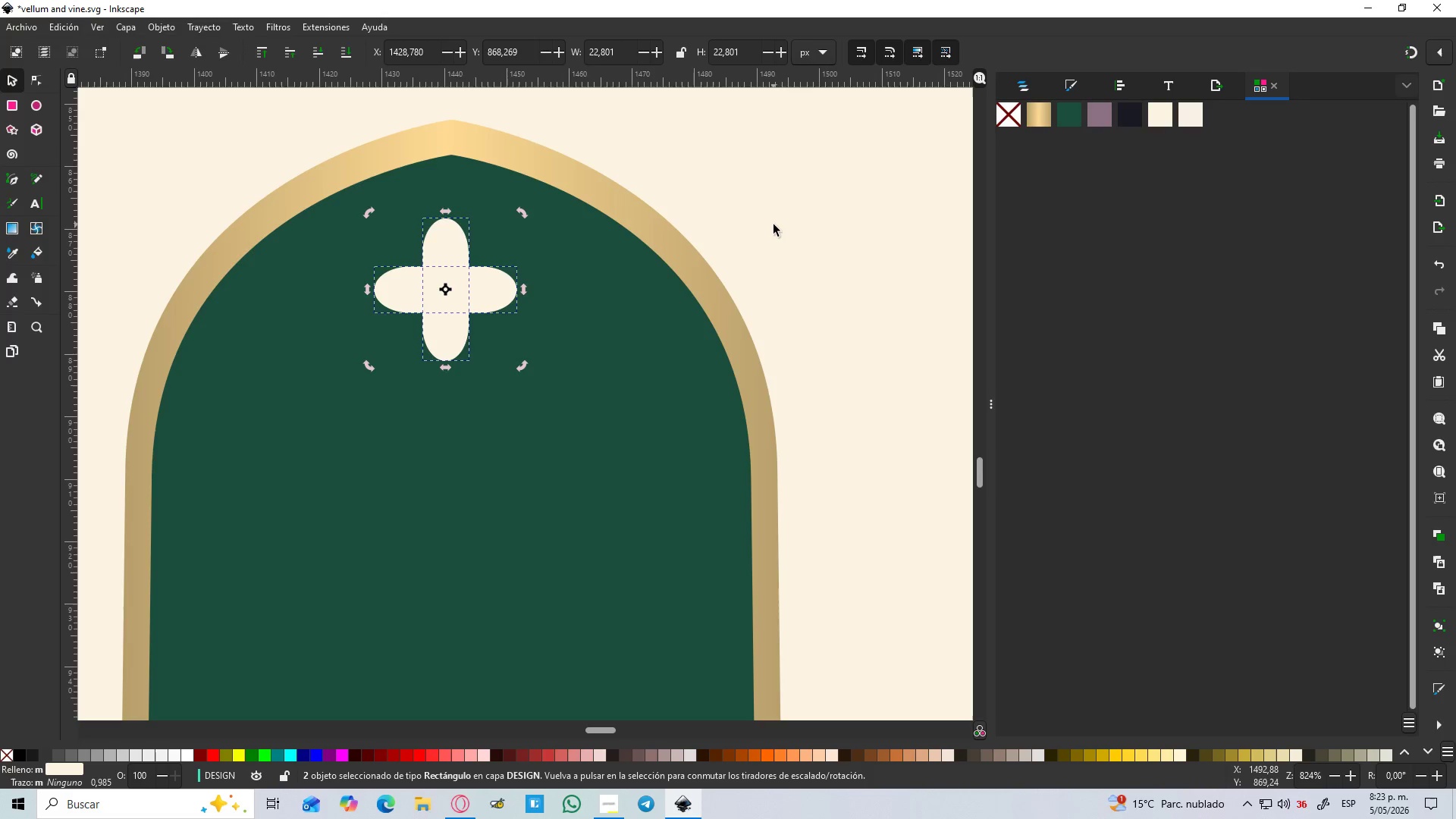 
key(Control+NumpadAdd)
 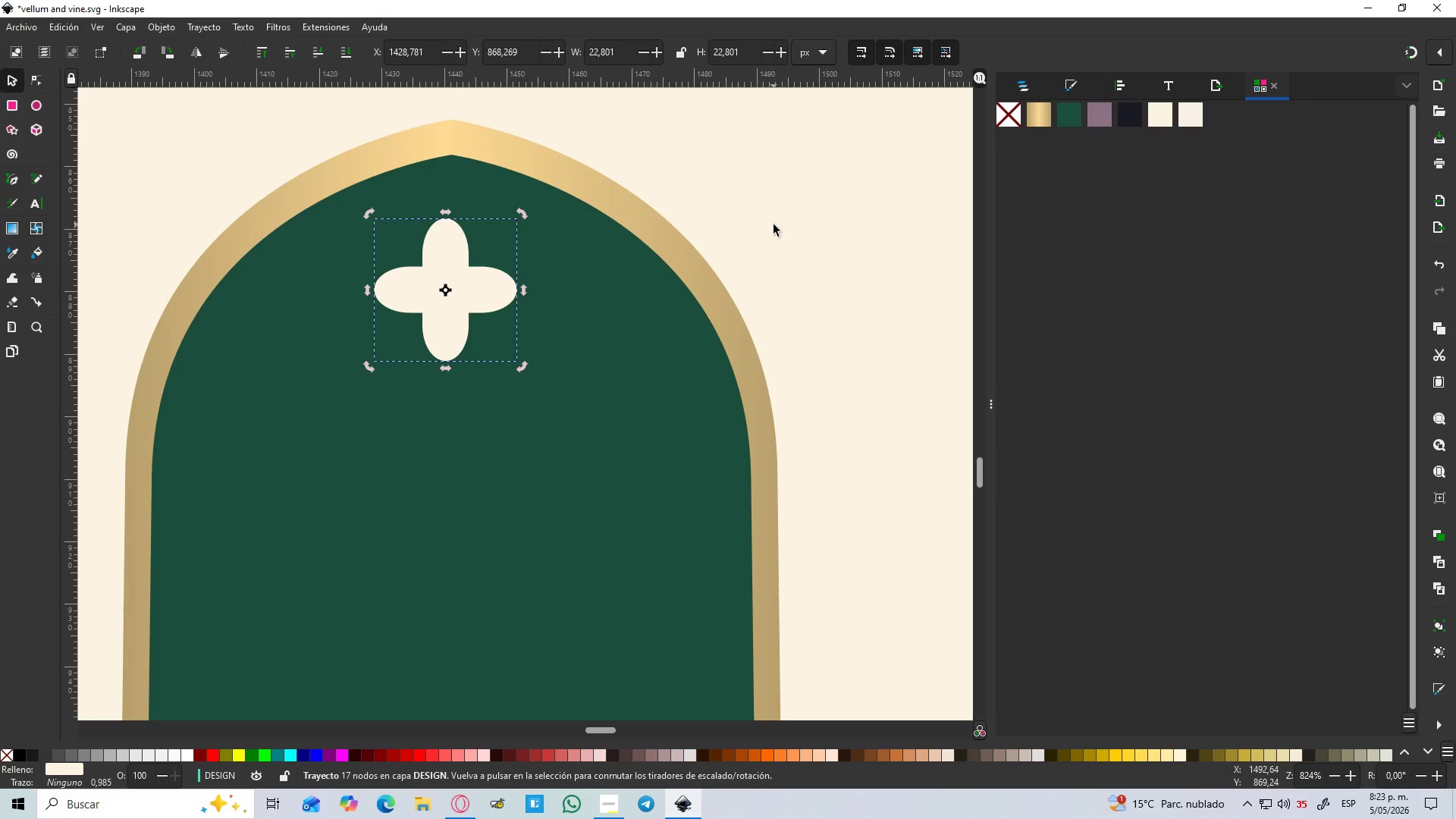 
hold_key(key=ControlLeft, duration=1.5)
scroll: coordinate [386, 281], scroll_direction: up, amount: 3.0
 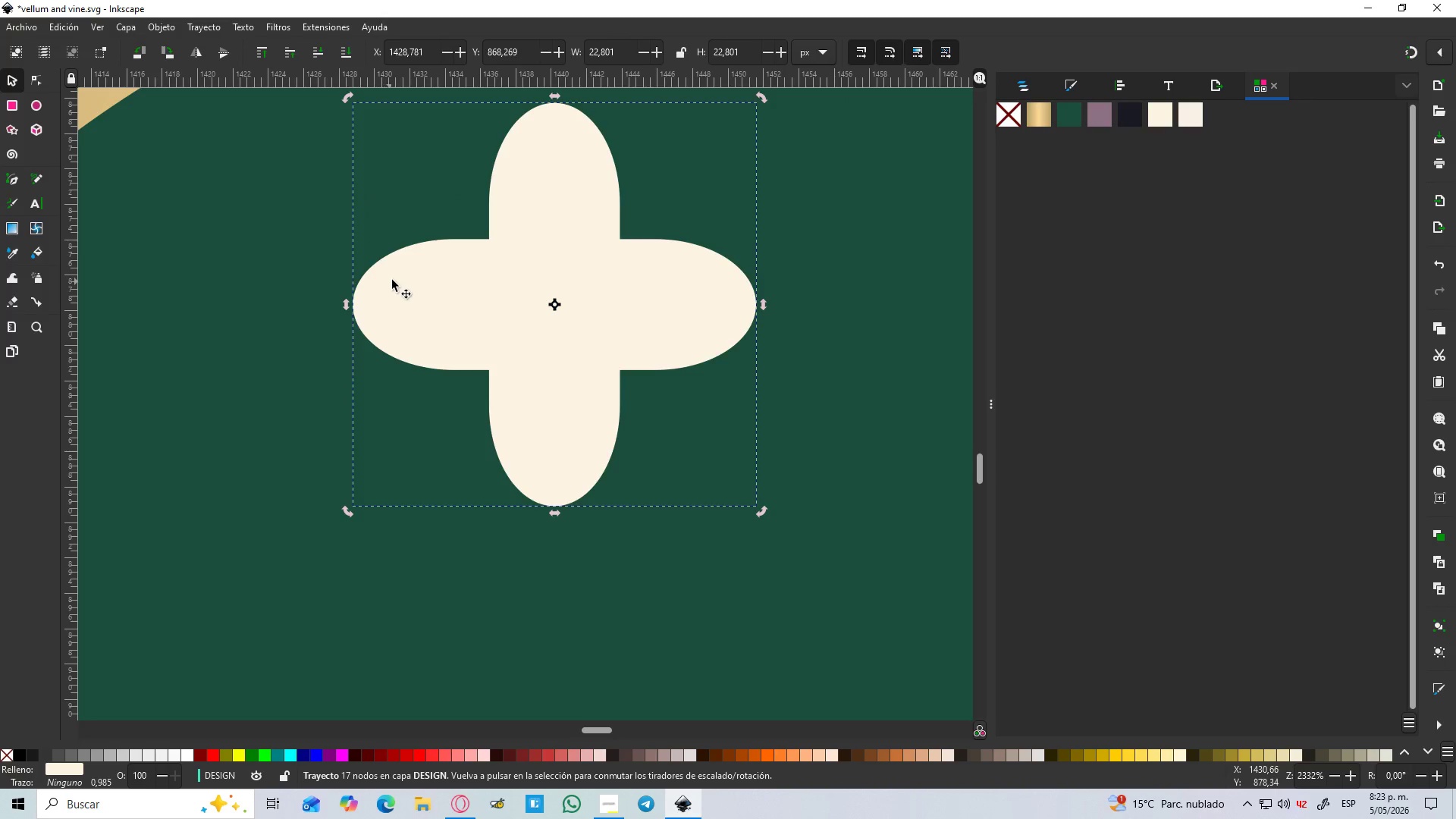 
hold_key(key=ControlLeft, duration=0.94)
 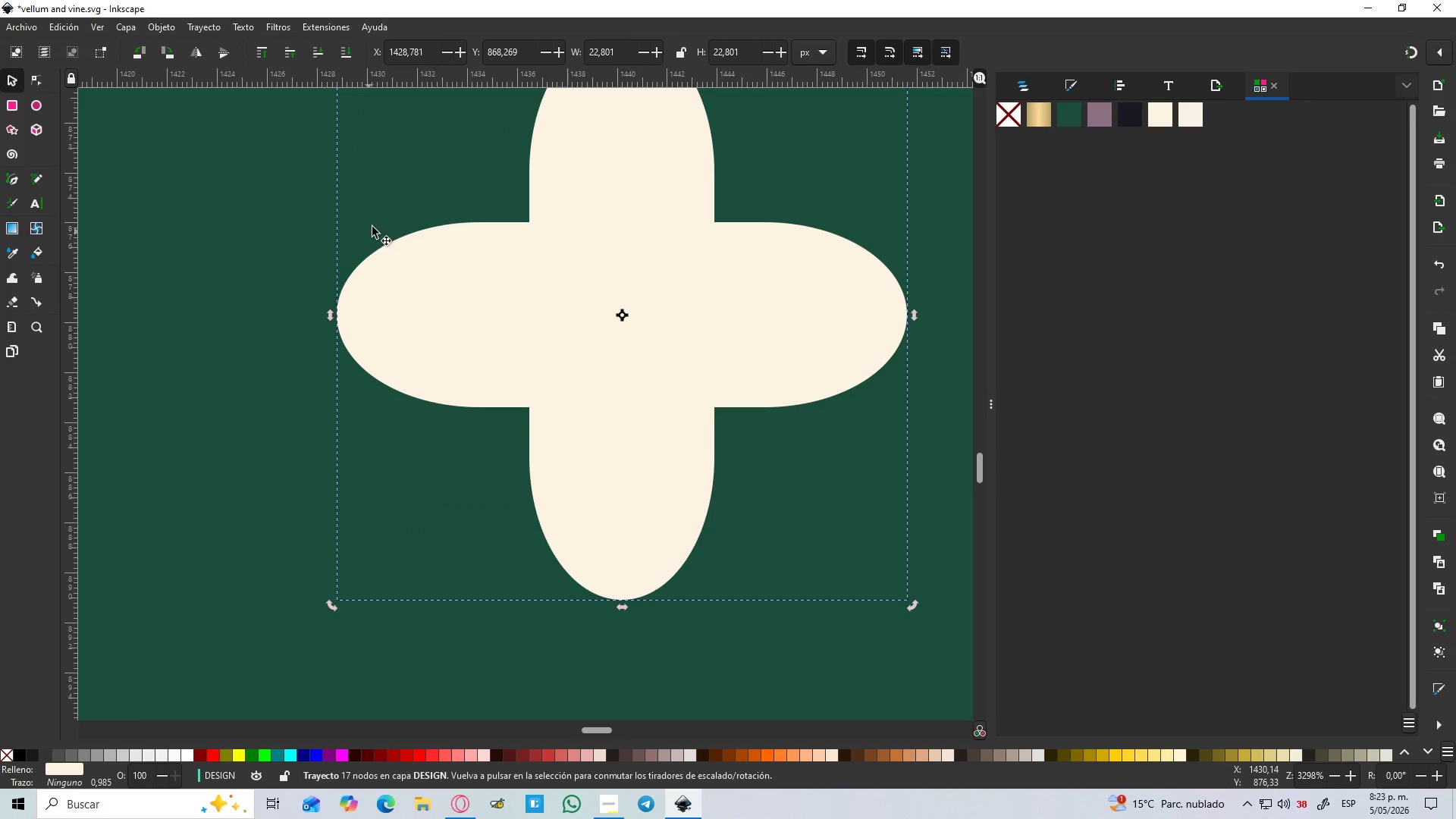 
scroll: coordinate [392, 280], scroll_direction: up, amount: 1.0
 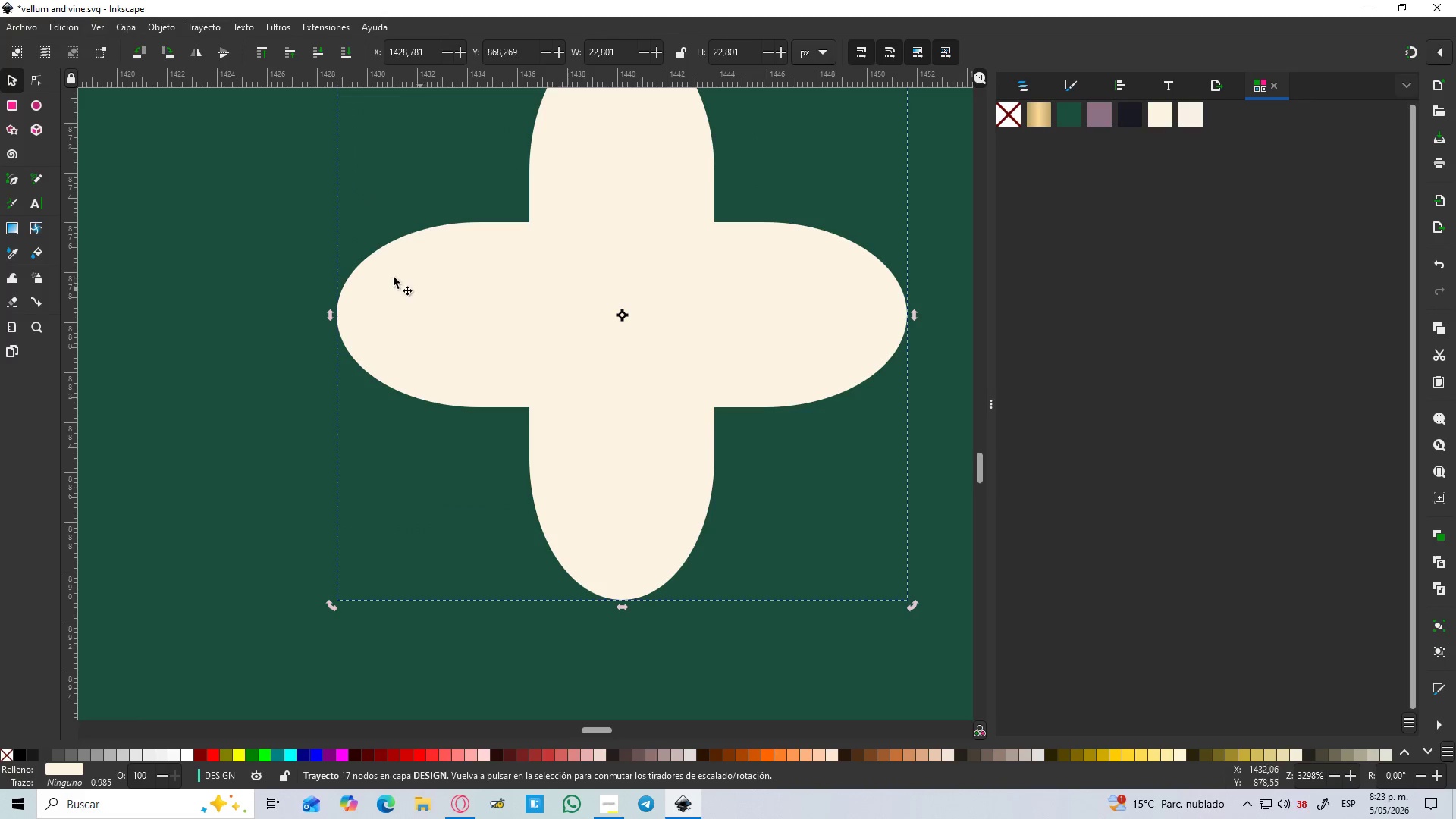 
key(V)
 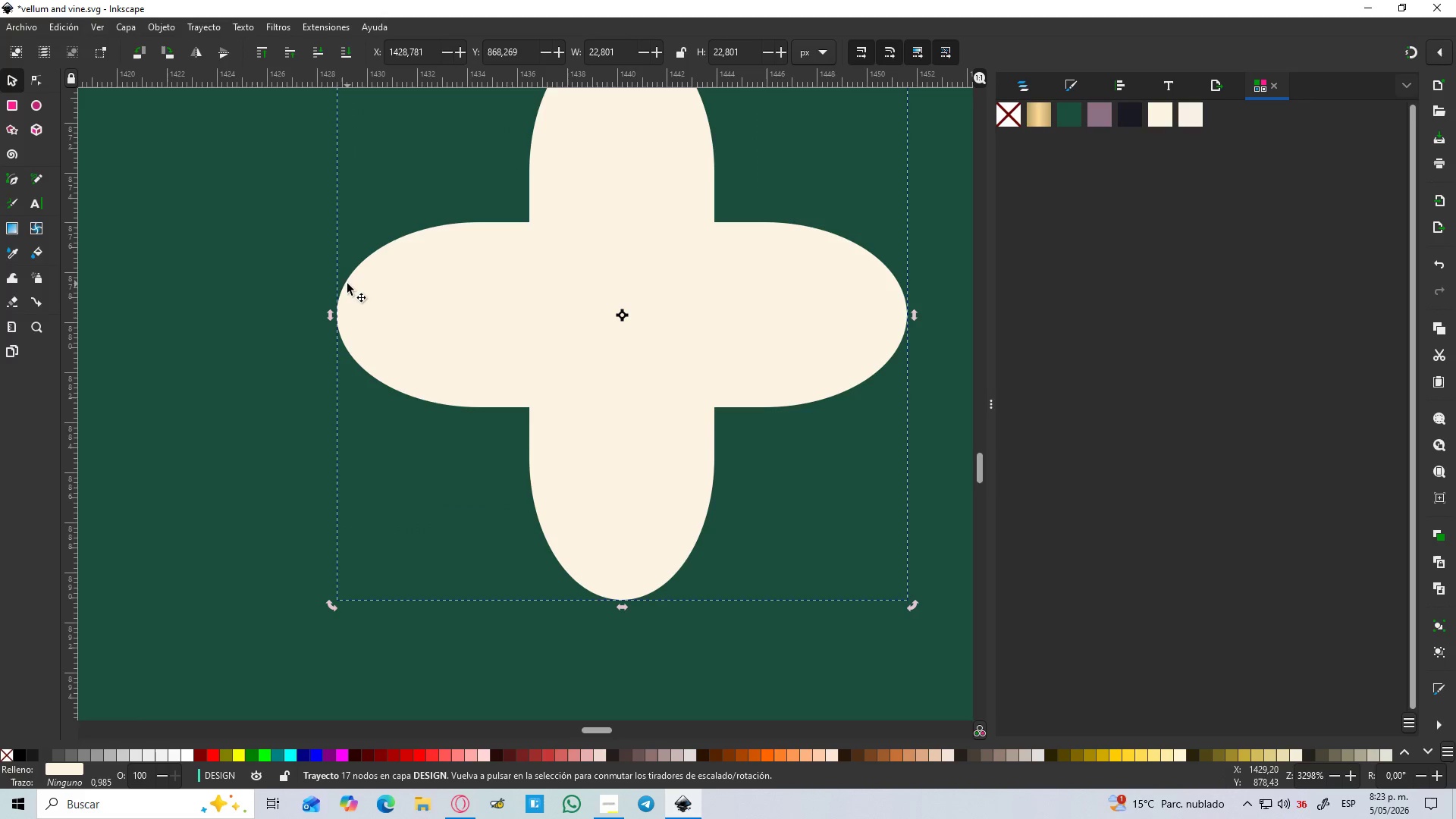 
hold_key(key=ControlLeft, duration=0.61)
scroll: coordinate [474, 275], scroll_direction: down, amount: 3.0
 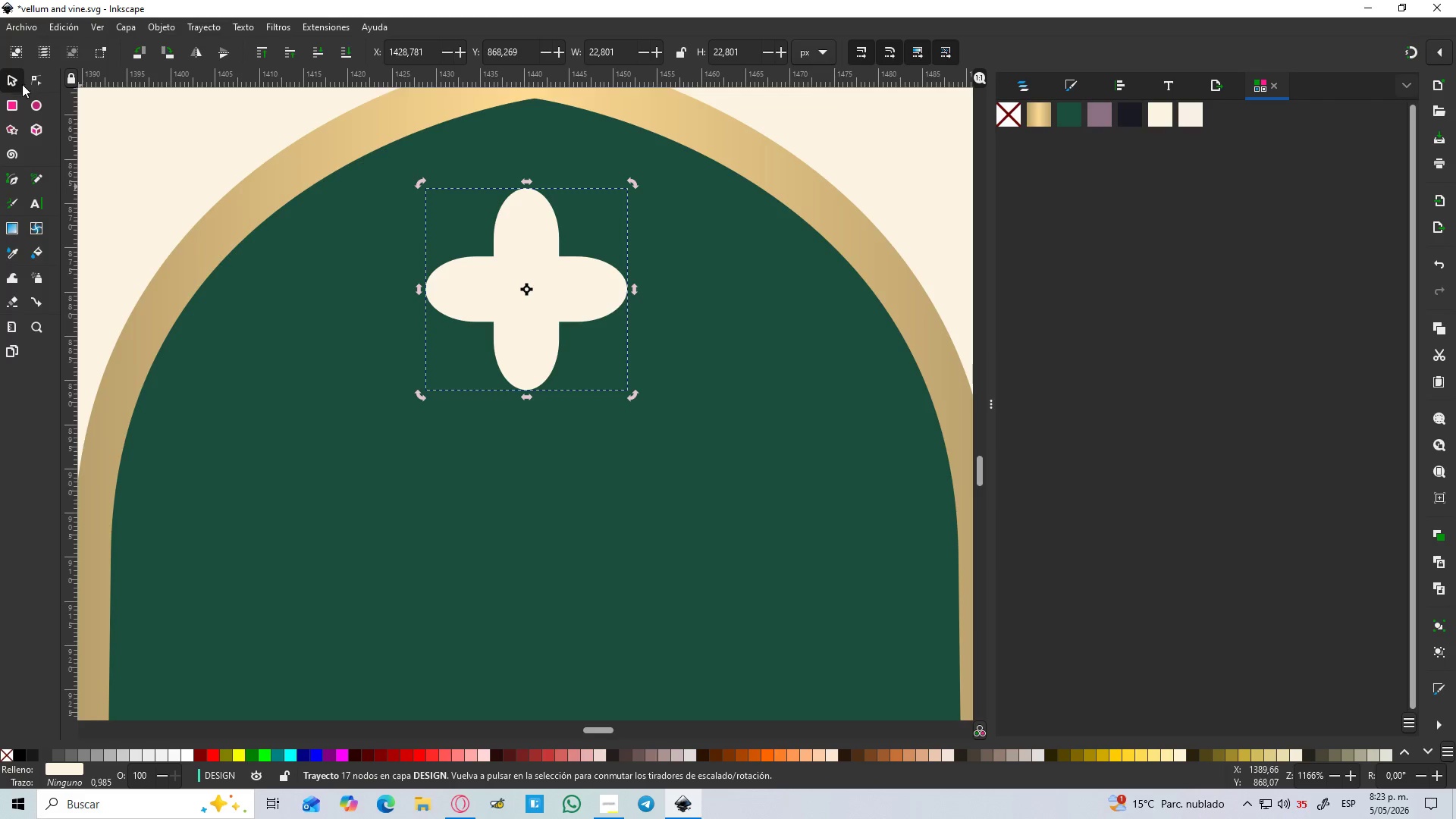 
left_click([11, 78])
 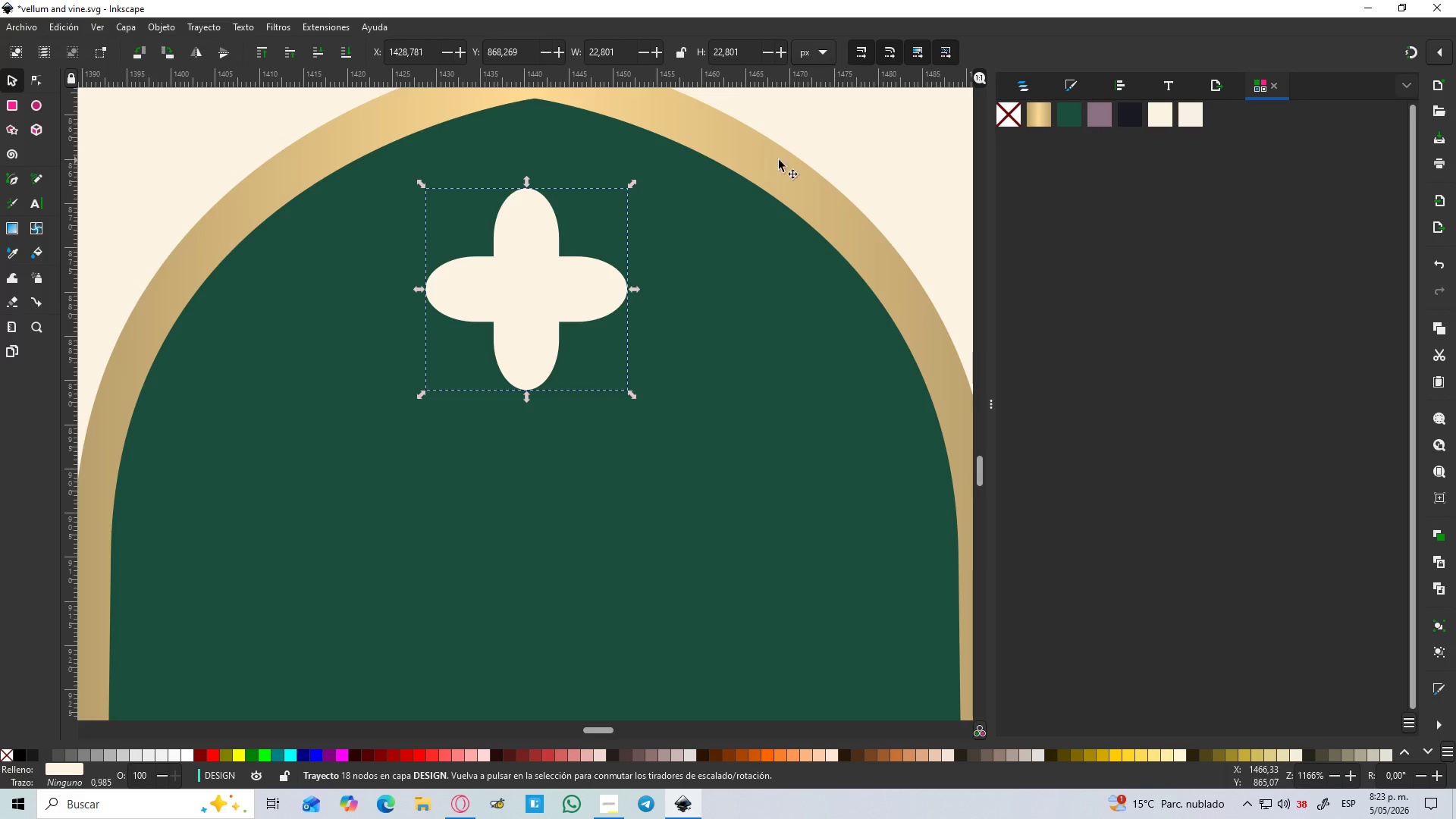 
left_click([830, 152])
 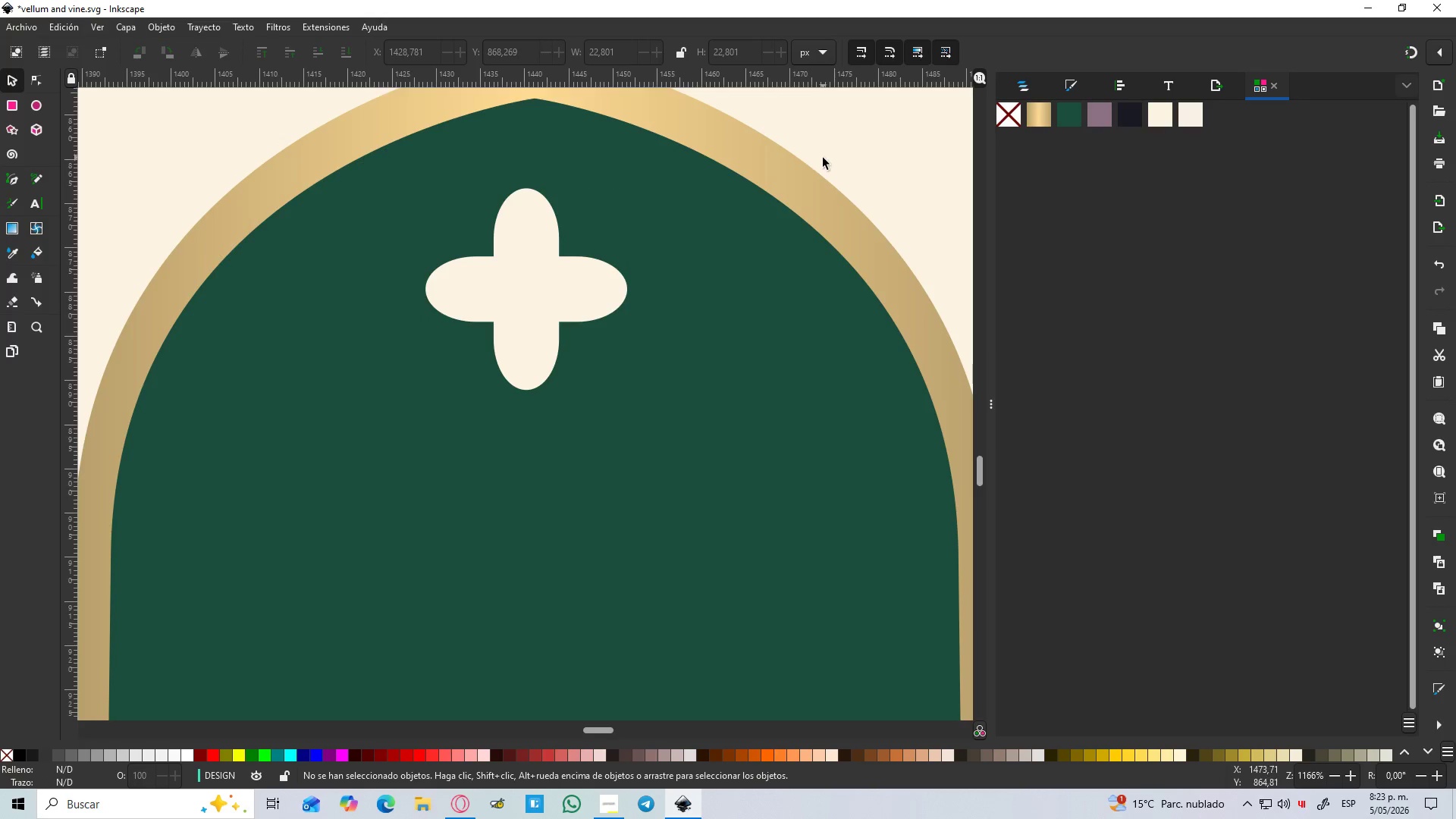 
hold_key(key=ControlLeft, duration=1.53)
scroll: coordinate [773, 167], scroll_direction: down, amount: 3.0
 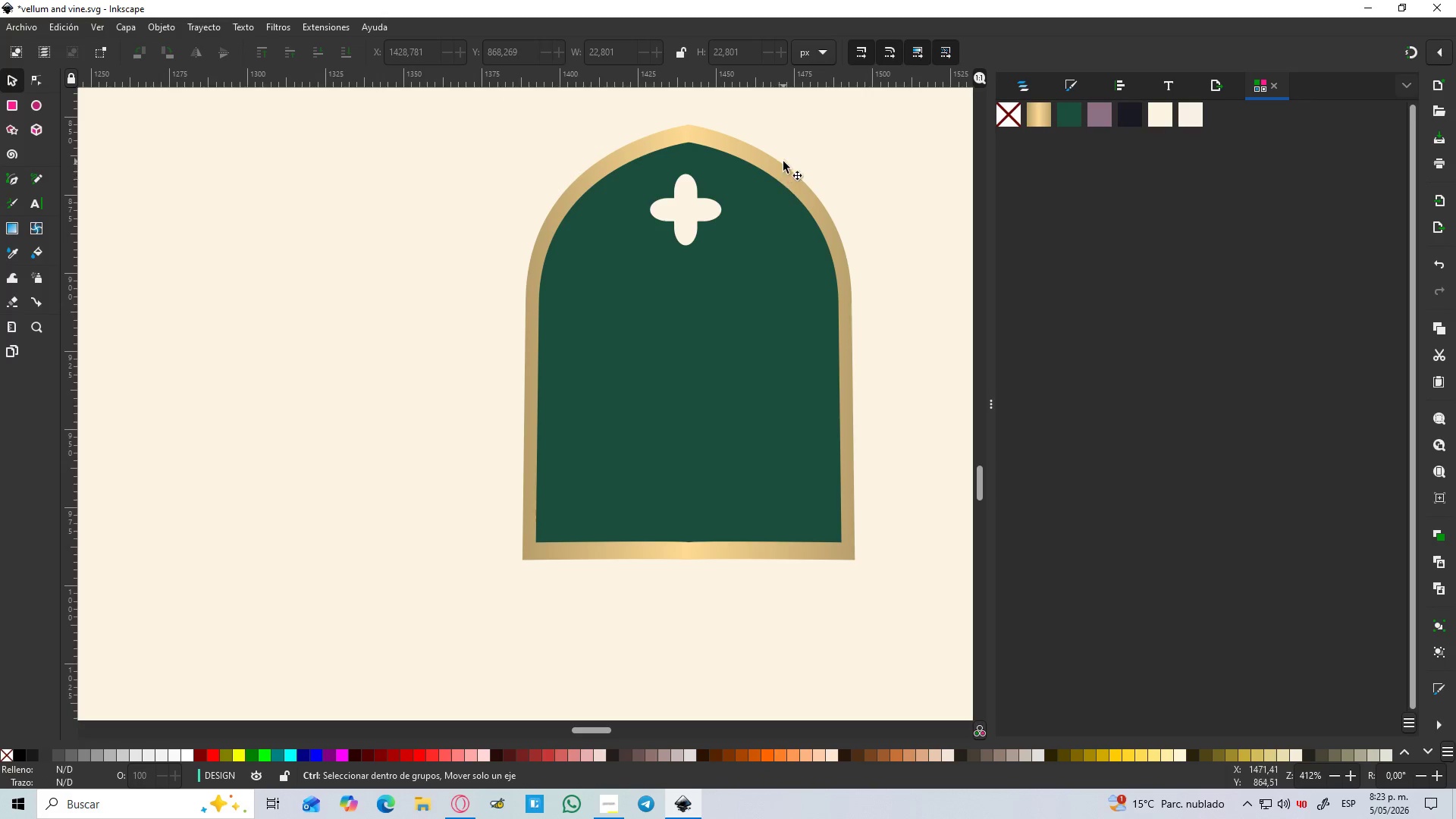 
hold_key(key=ControlLeft, duration=1.52)
 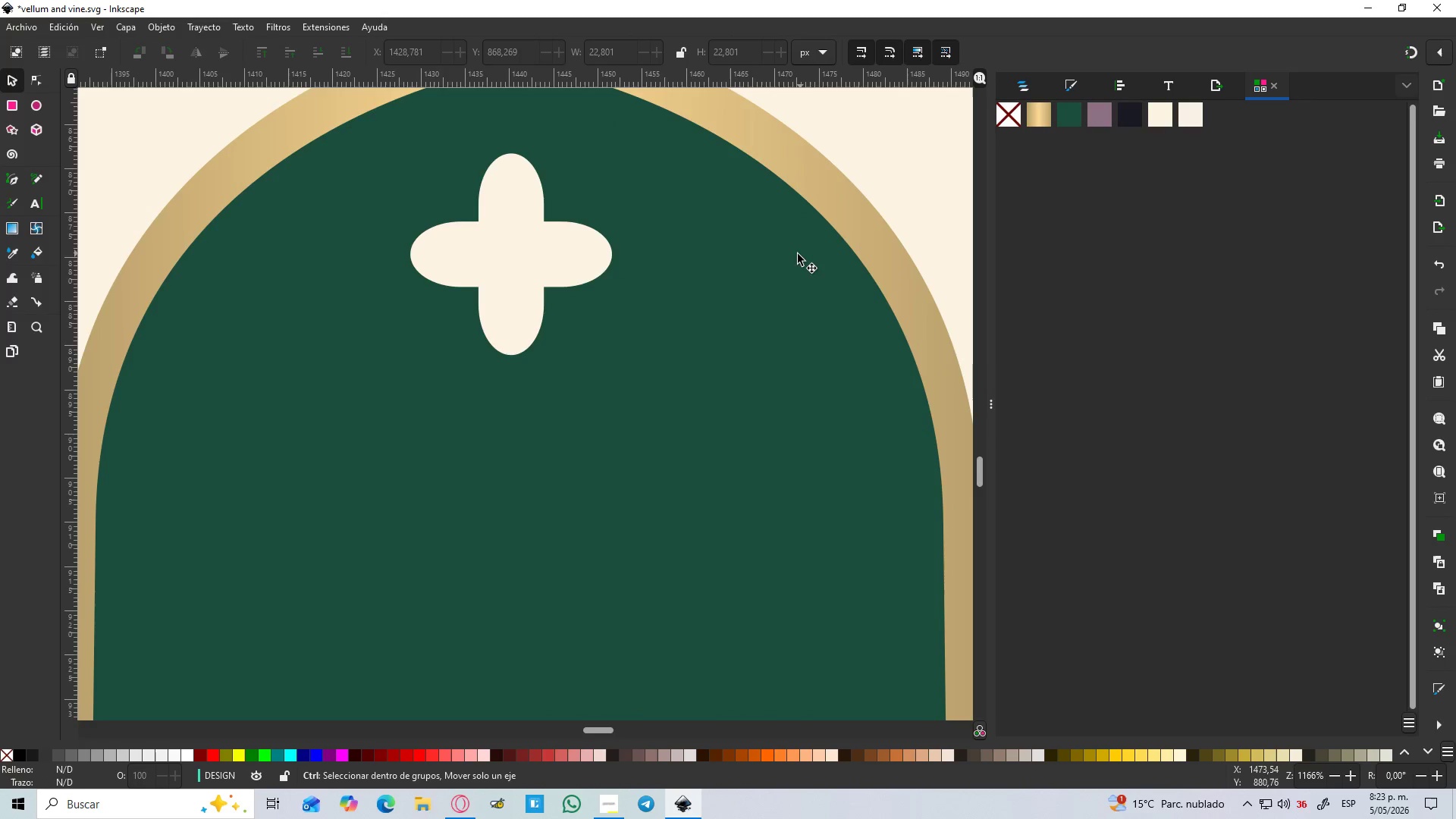 
scroll: coordinate [781, 158], scroll_direction: up, amount: 2.0
 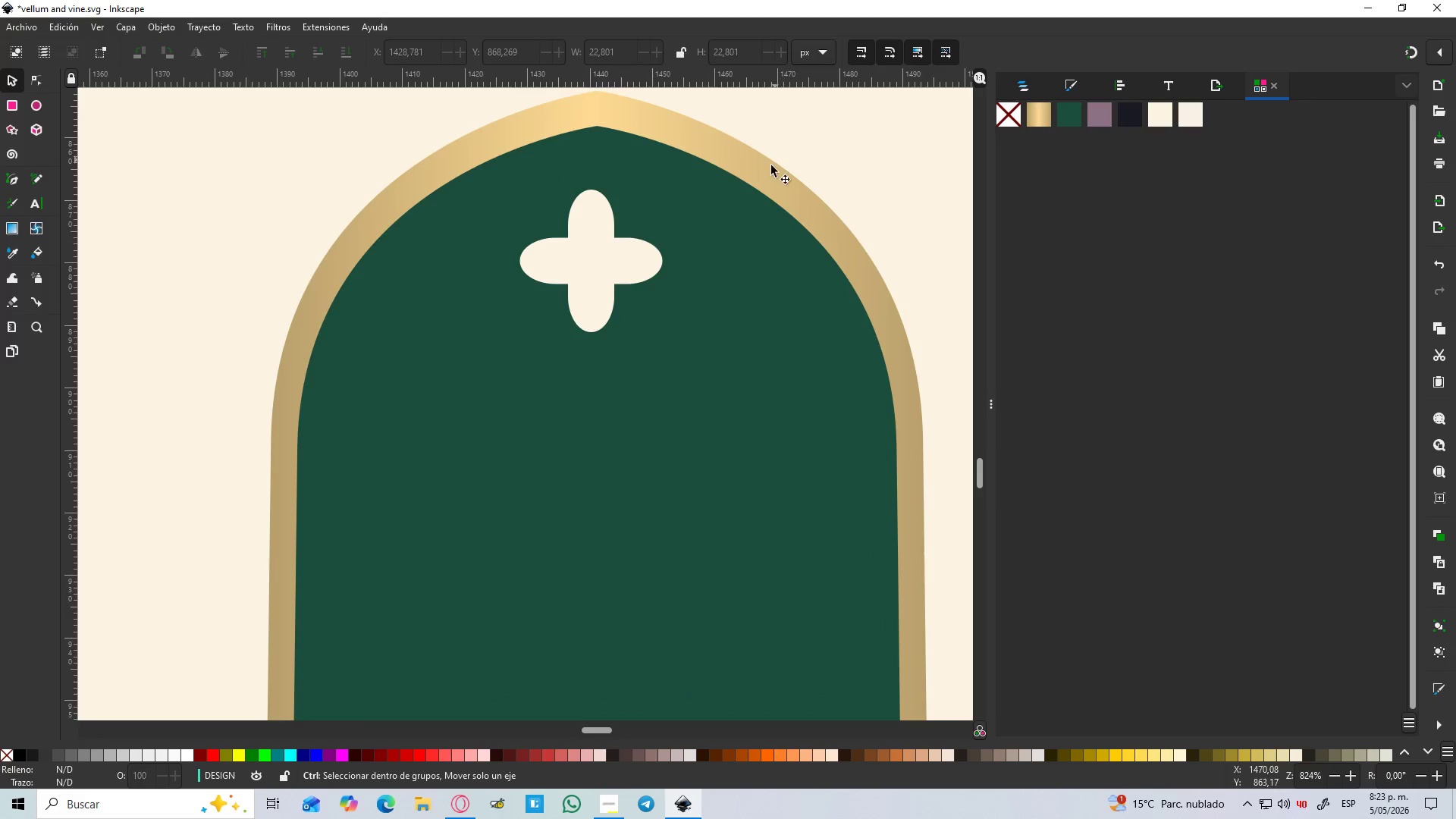 
hold_key(key=ControlLeft, duration=0.47)
 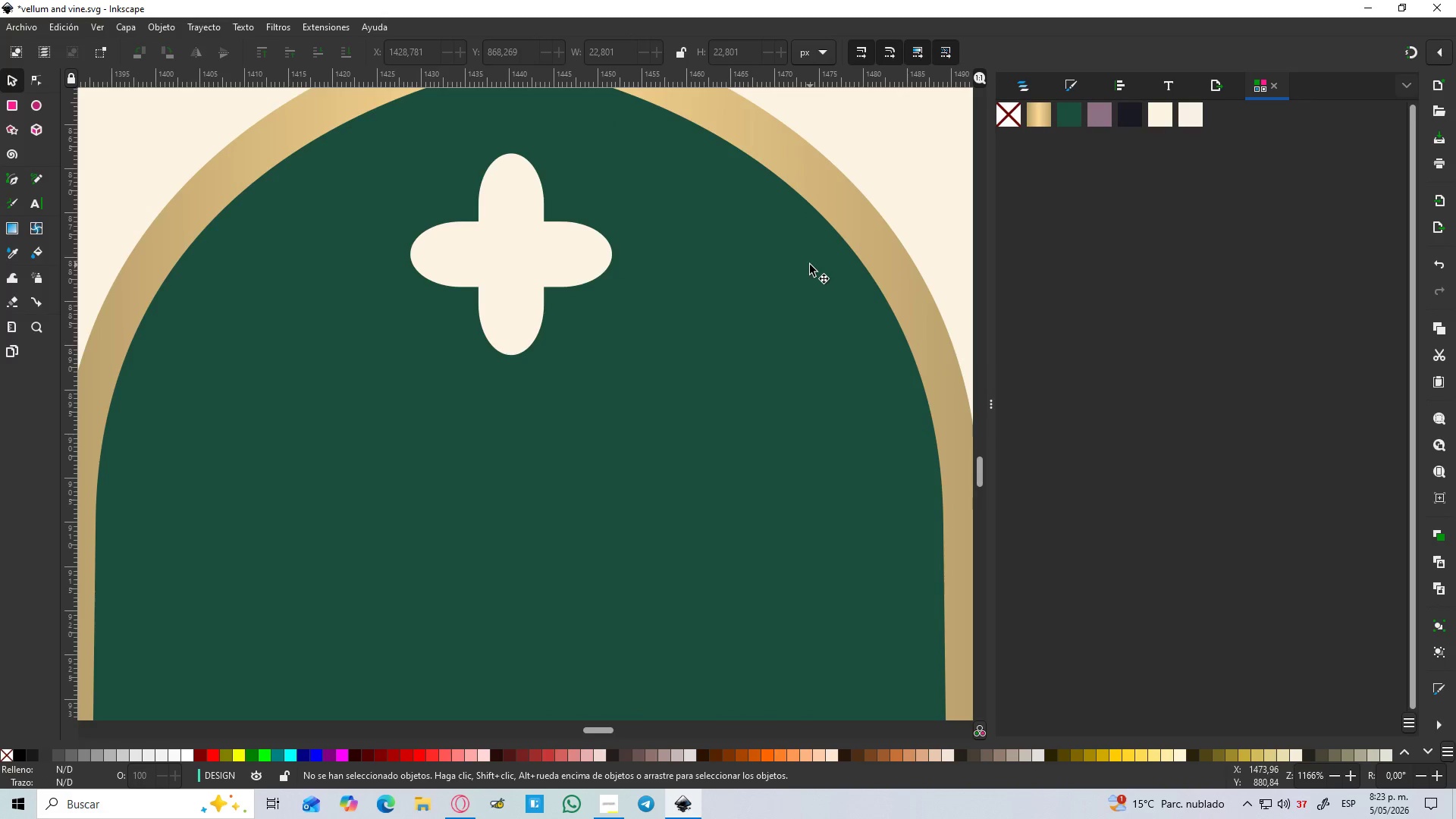 
scroll: coordinate [783, 277], scroll_direction: up, amount: 1.0
 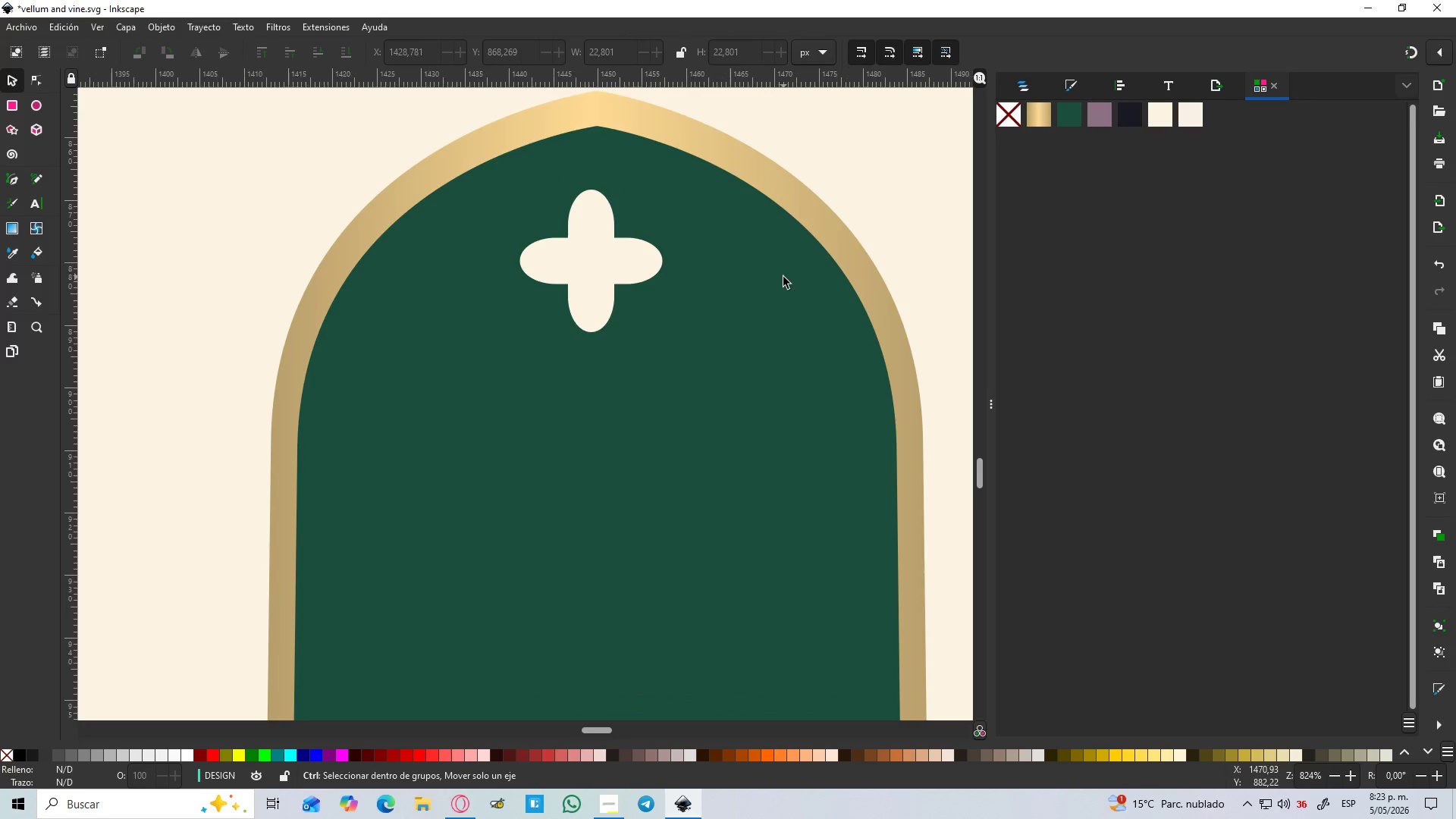 
key(B)
 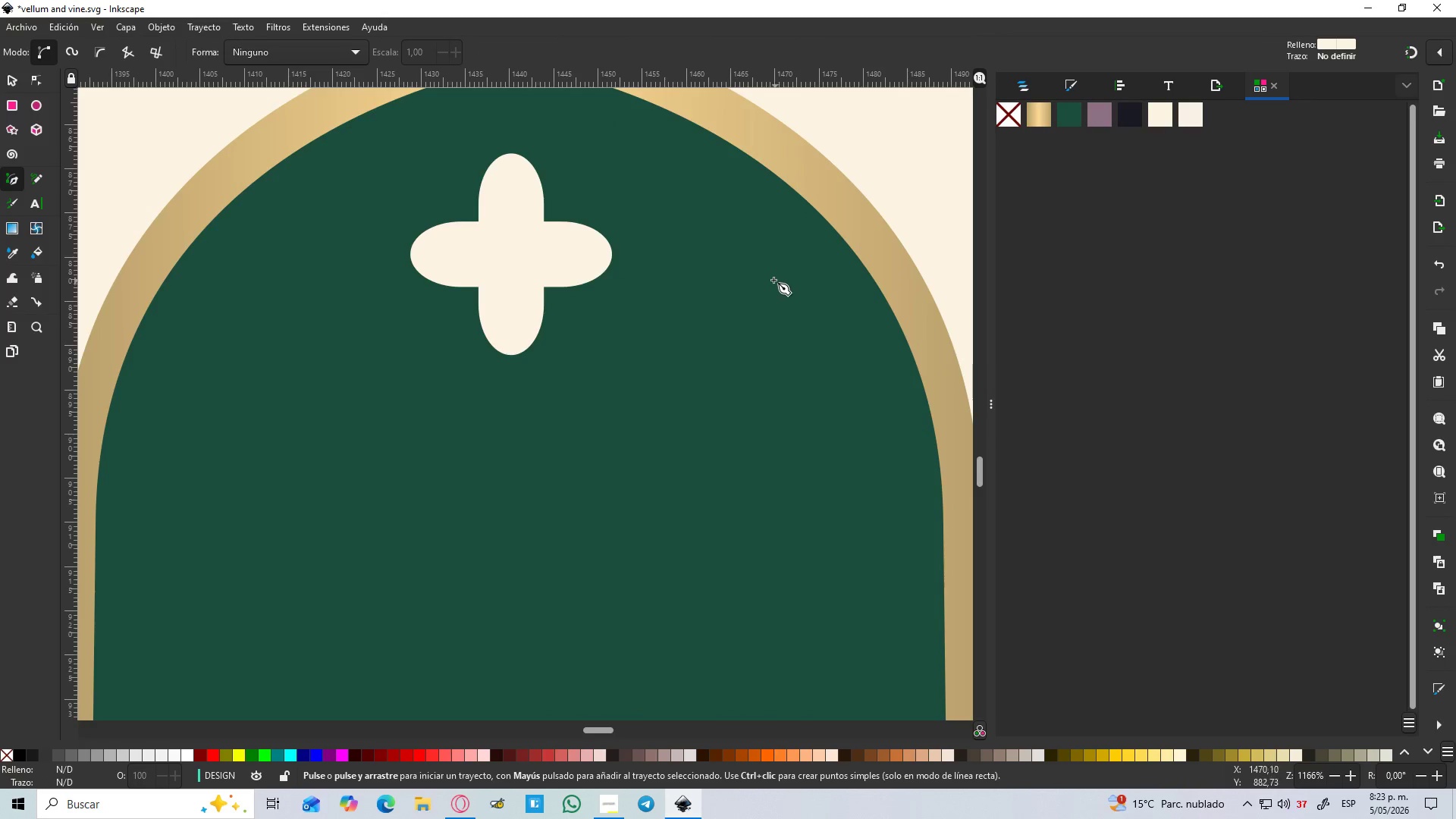 
left_click([770, 278])
 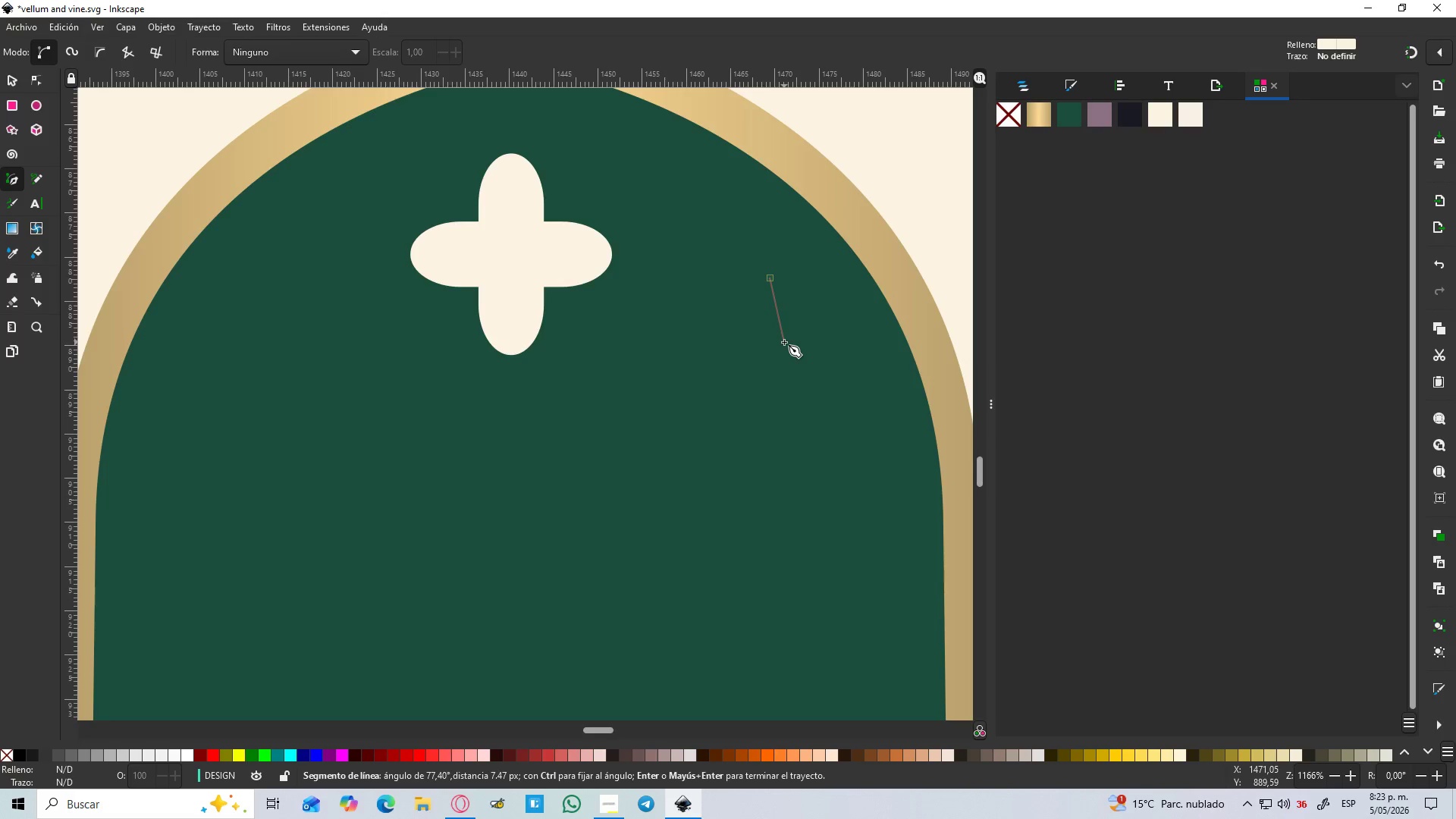 
wait(6.44)
 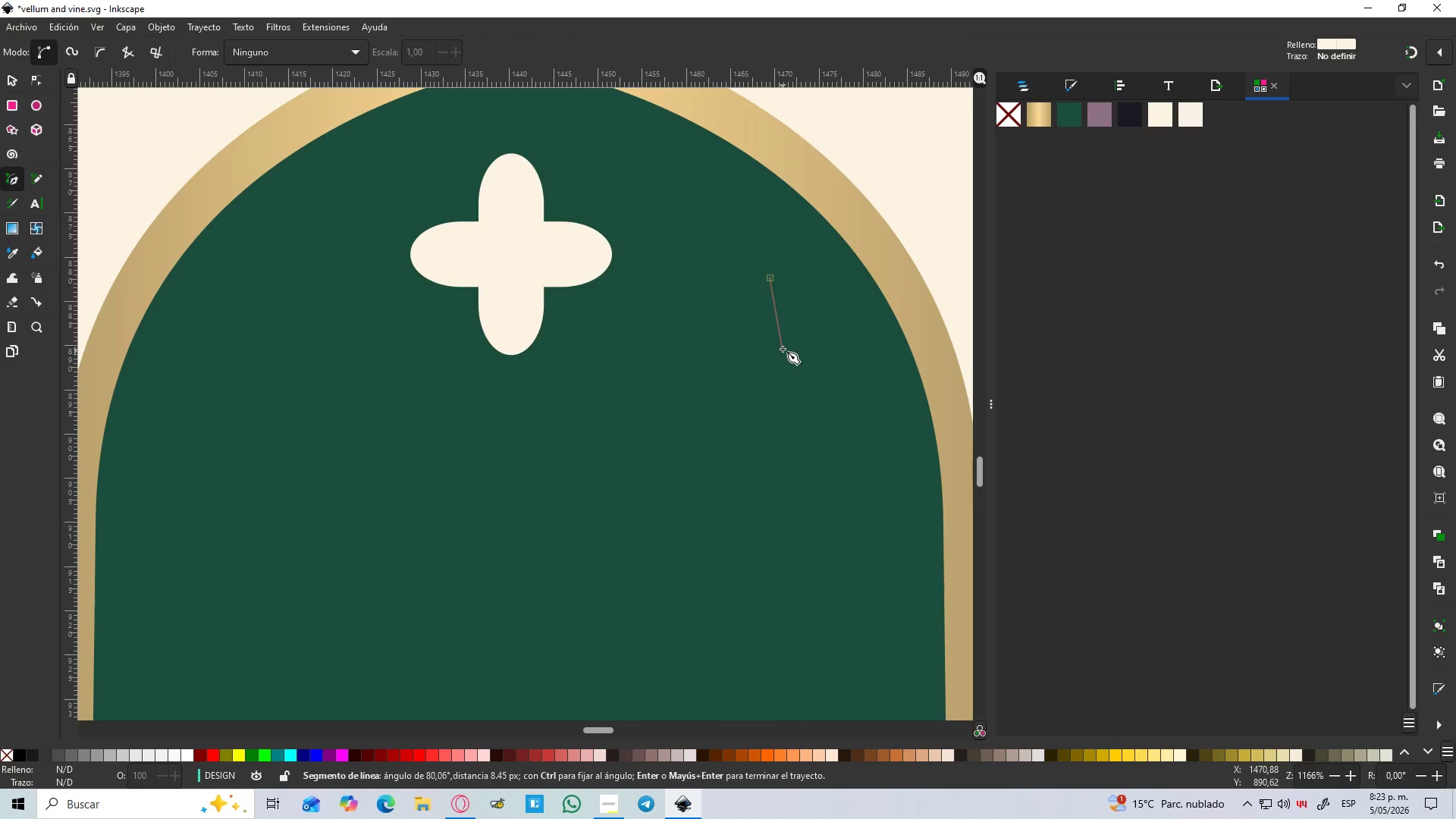 
hold_key(key=ControlLeft, duration=1.5)
 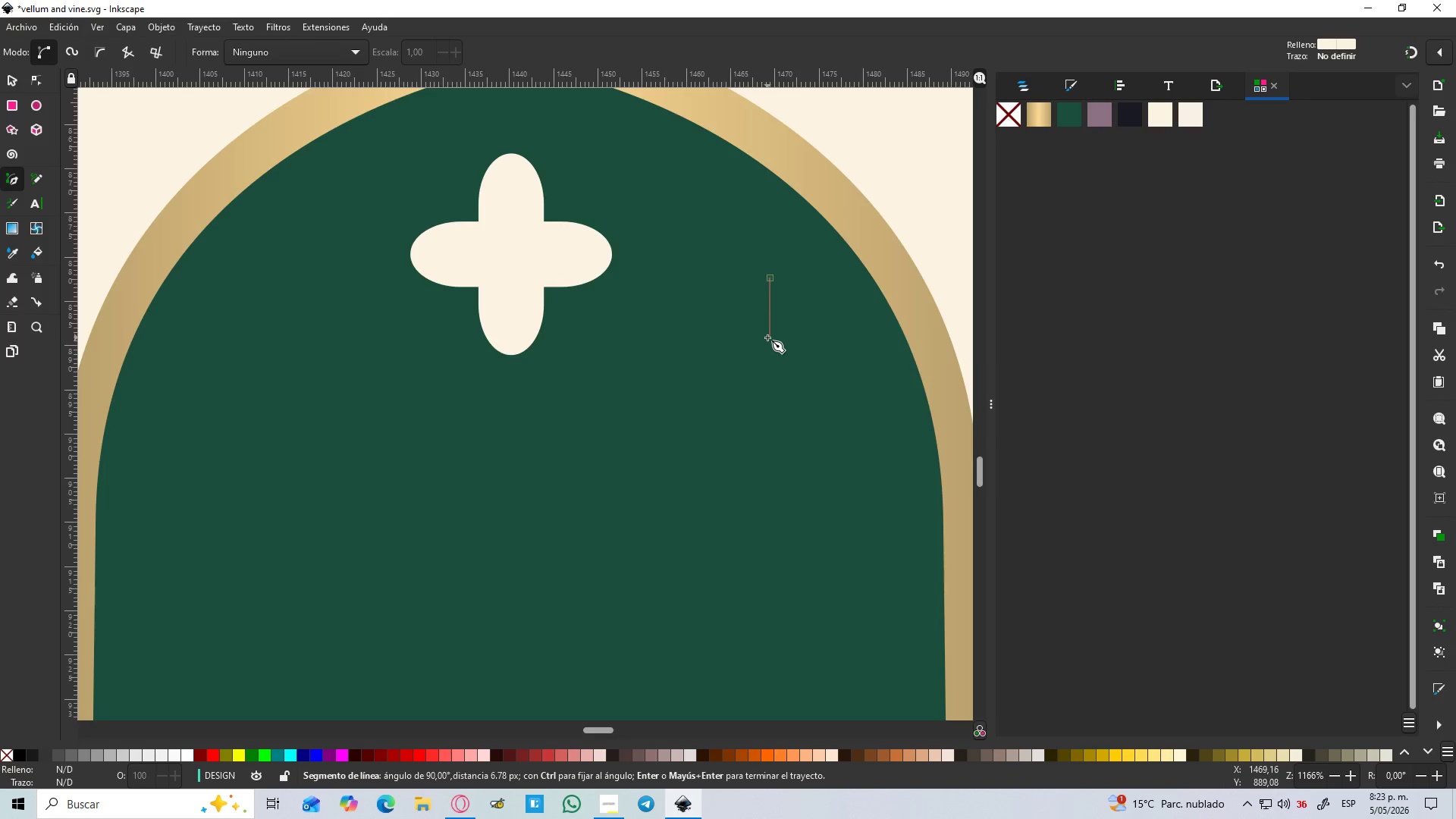 
hold_key(key=ControlLeft, duration=0.69)
left_click([767, 337])
 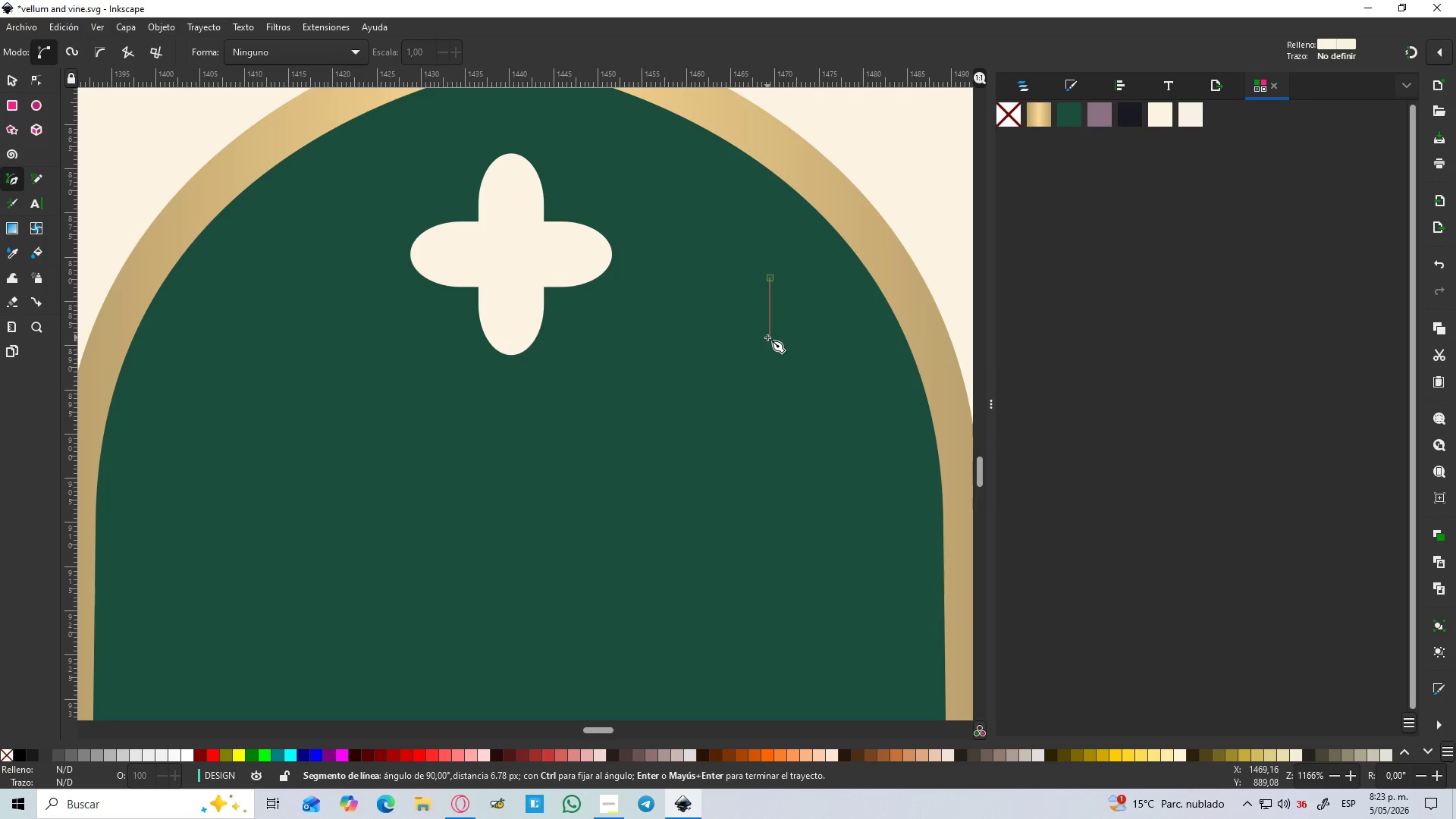 
hold_key(key=ControlLeft, duration=1.5)
 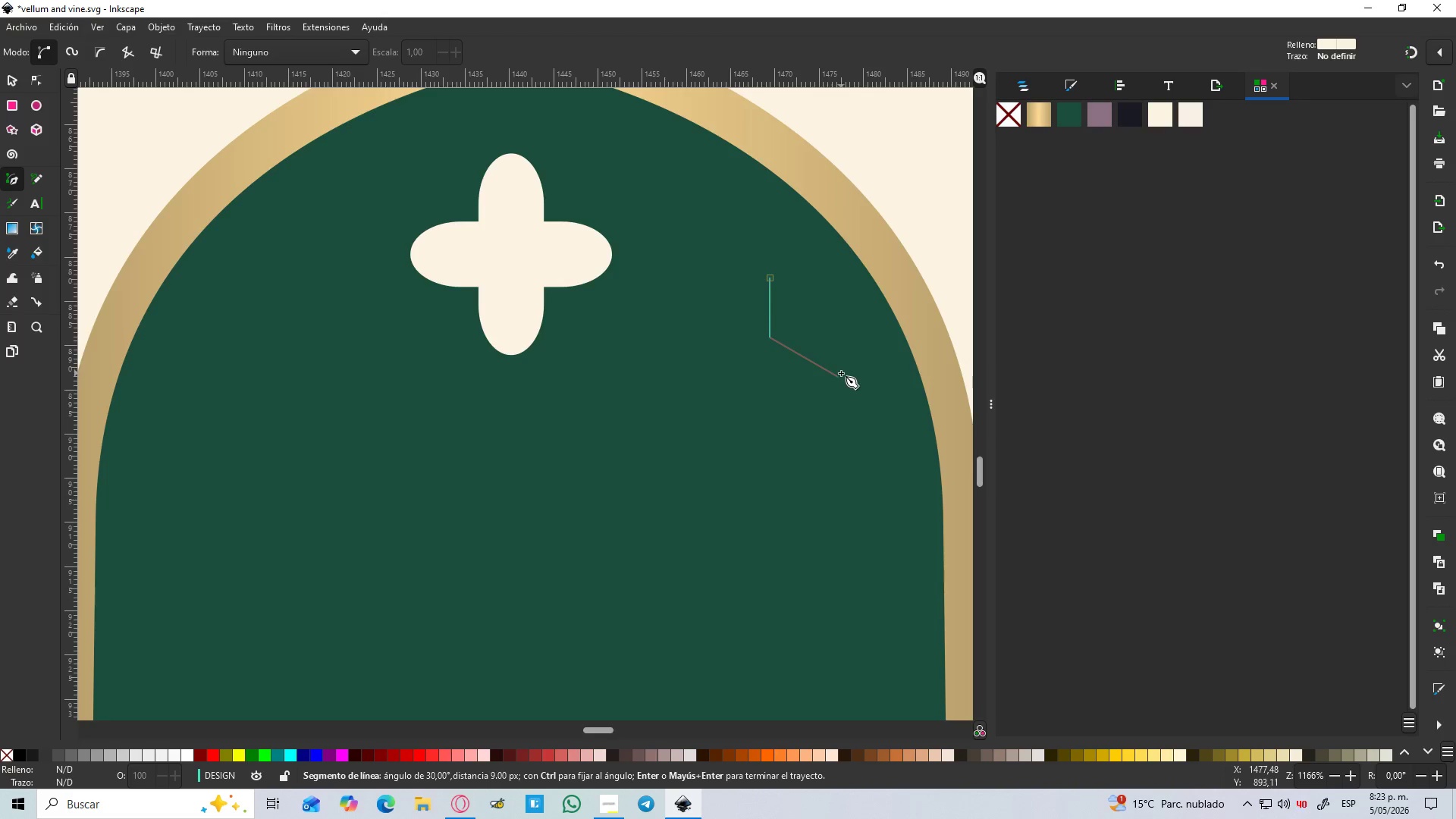 
hold_key(key=ControlLeft, duration=1.52)
 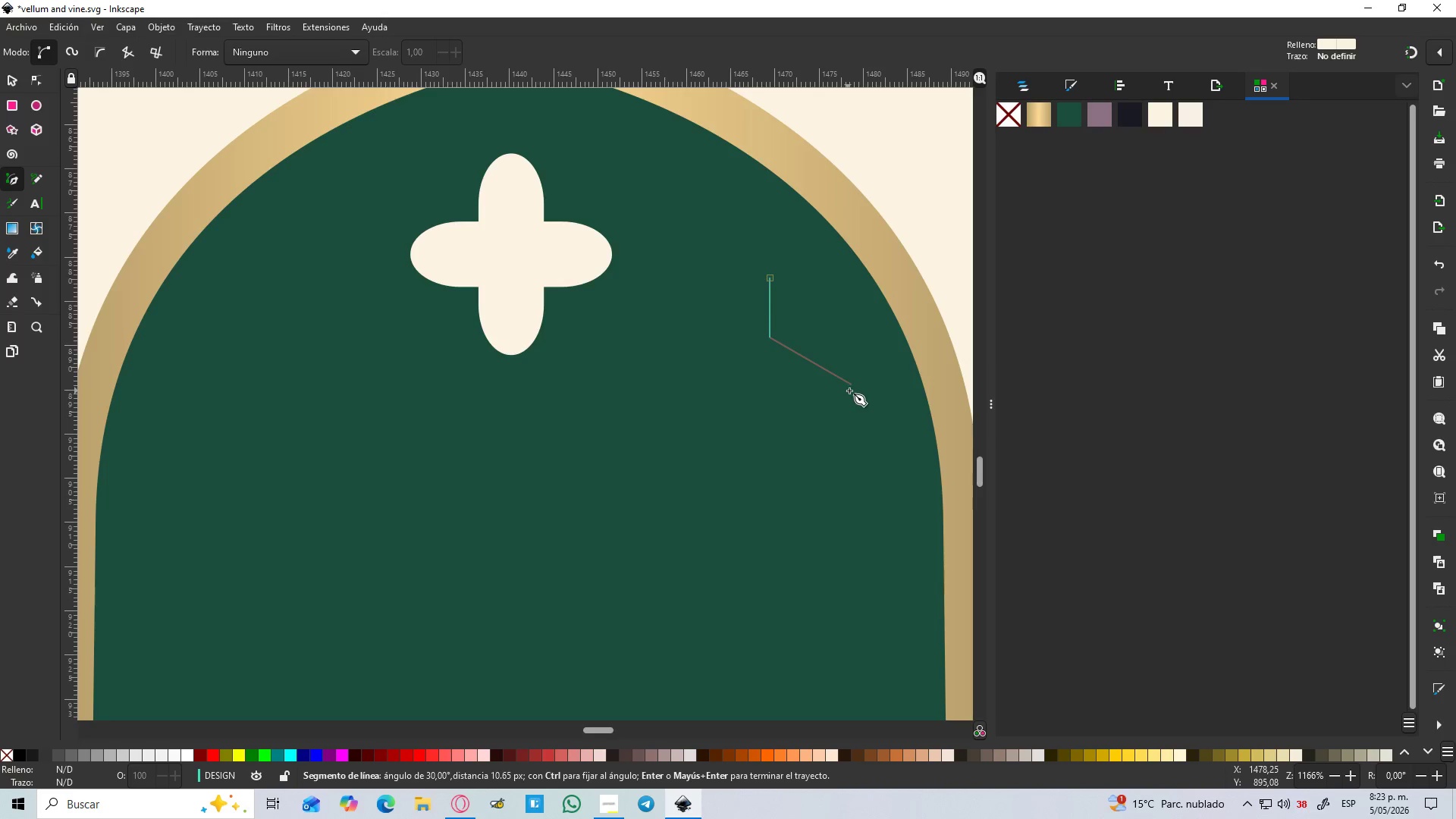 
hold_key(key=ControlLeft, duration=1.51)
left_click([851, 391])
 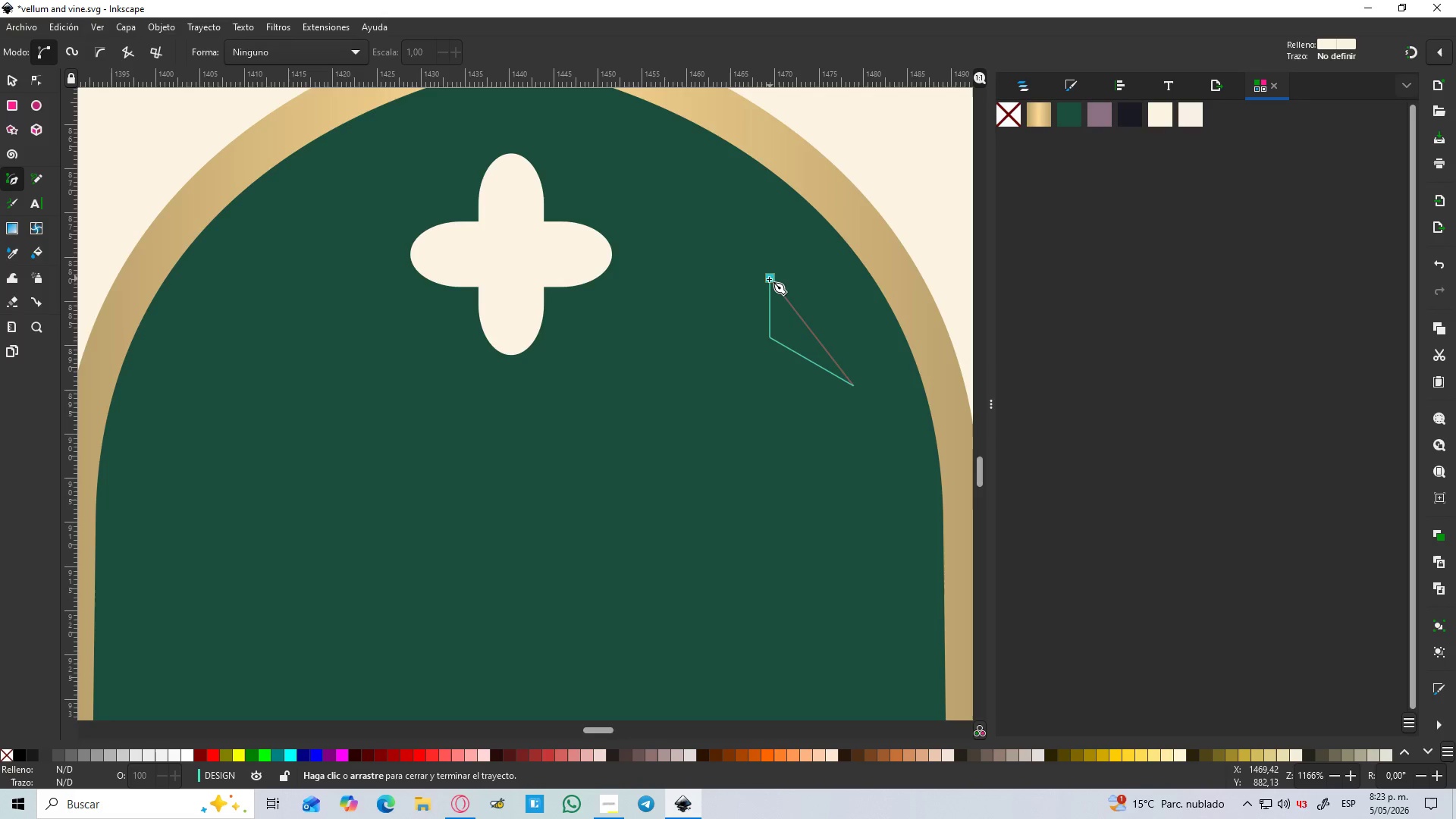 
left_click_drag(start_coordinate=[769, 280], to_coordinate=[699, 248])
 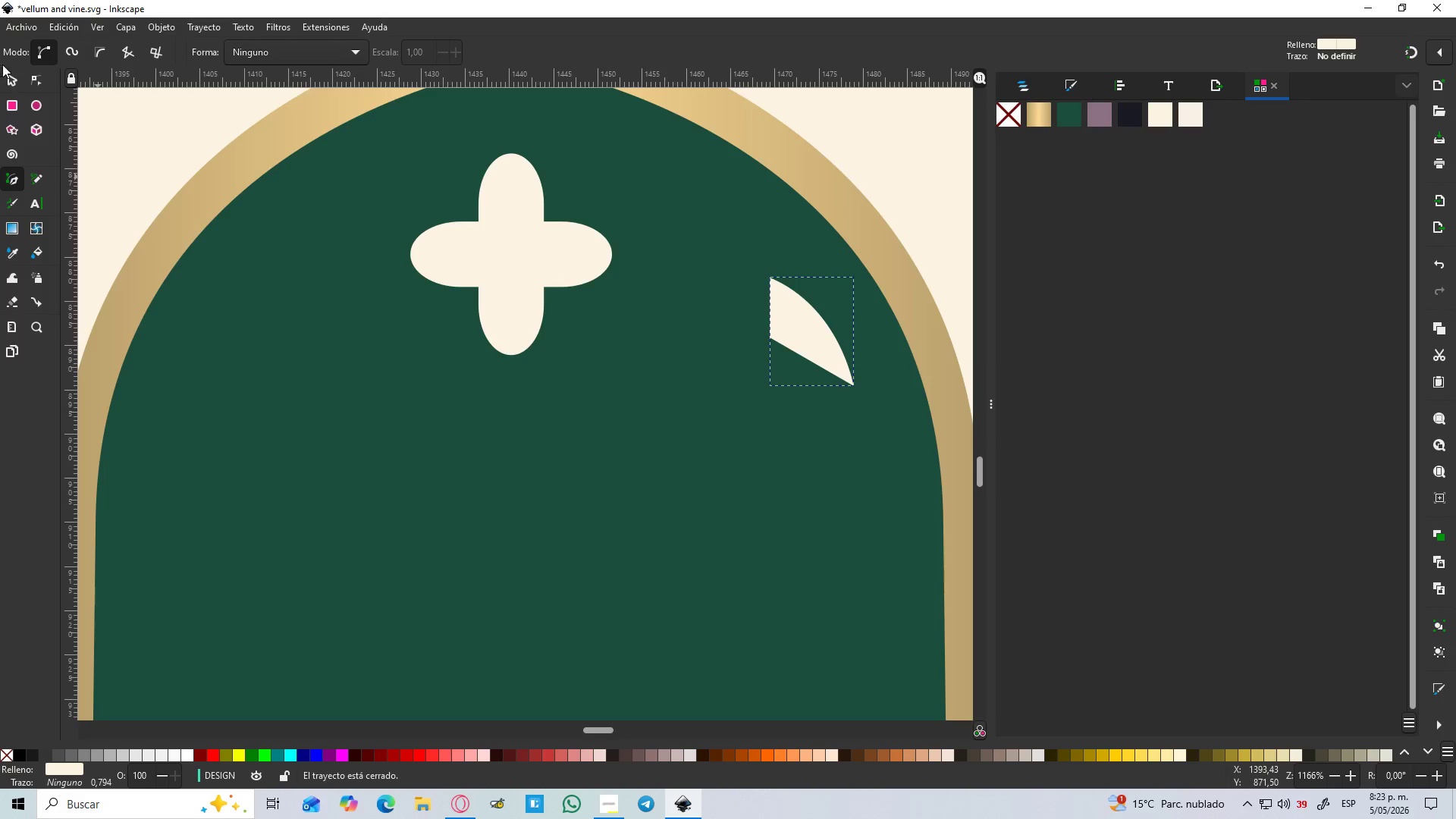 
left_click([14, 73])
 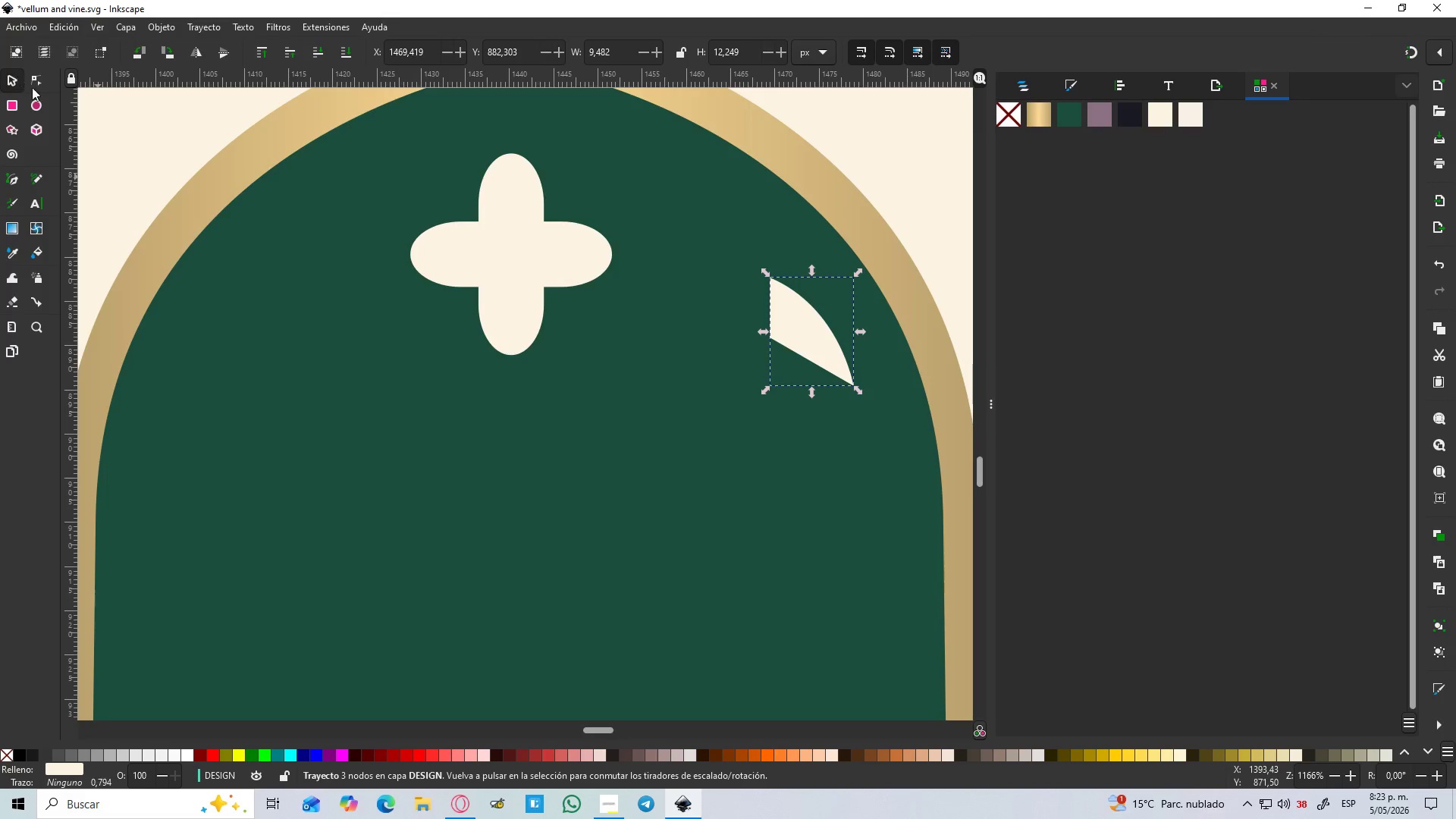 
key(Control+D)
 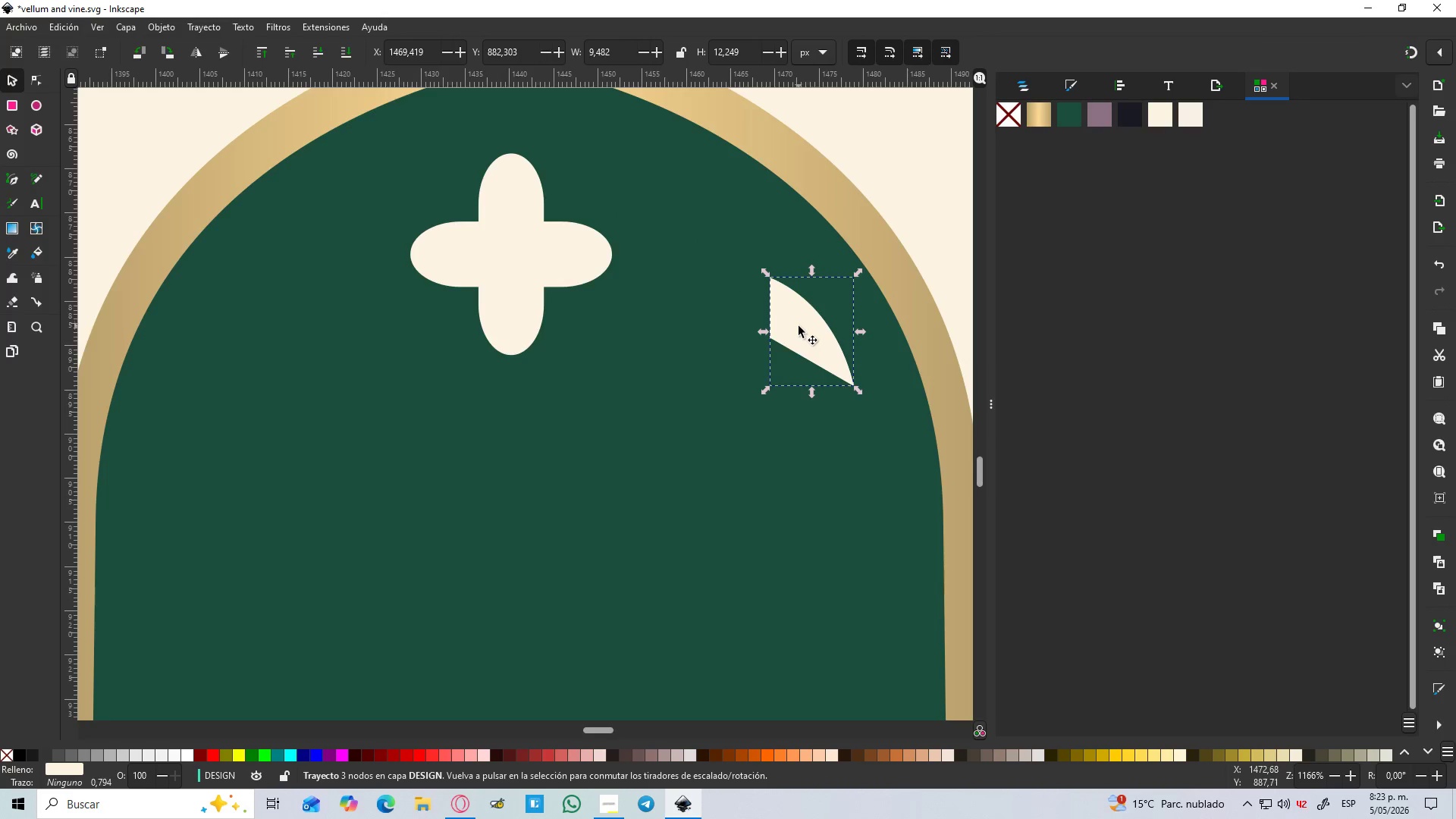 
left_click_drag(start_coordinate=[798, 327], to_coordinate=[740, 320])
 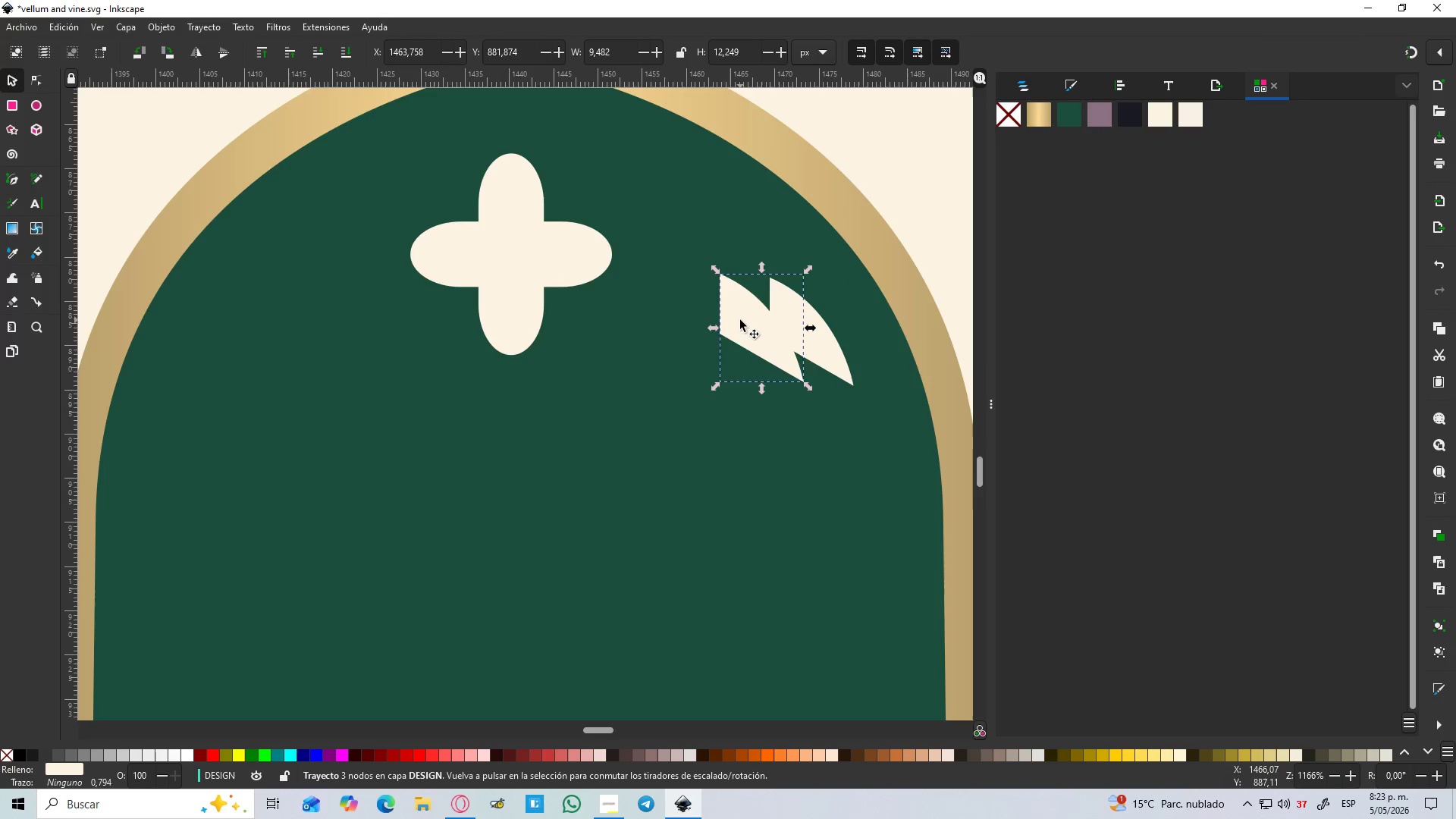 
hold_key(key=ControlLeft, duration=1.45)
 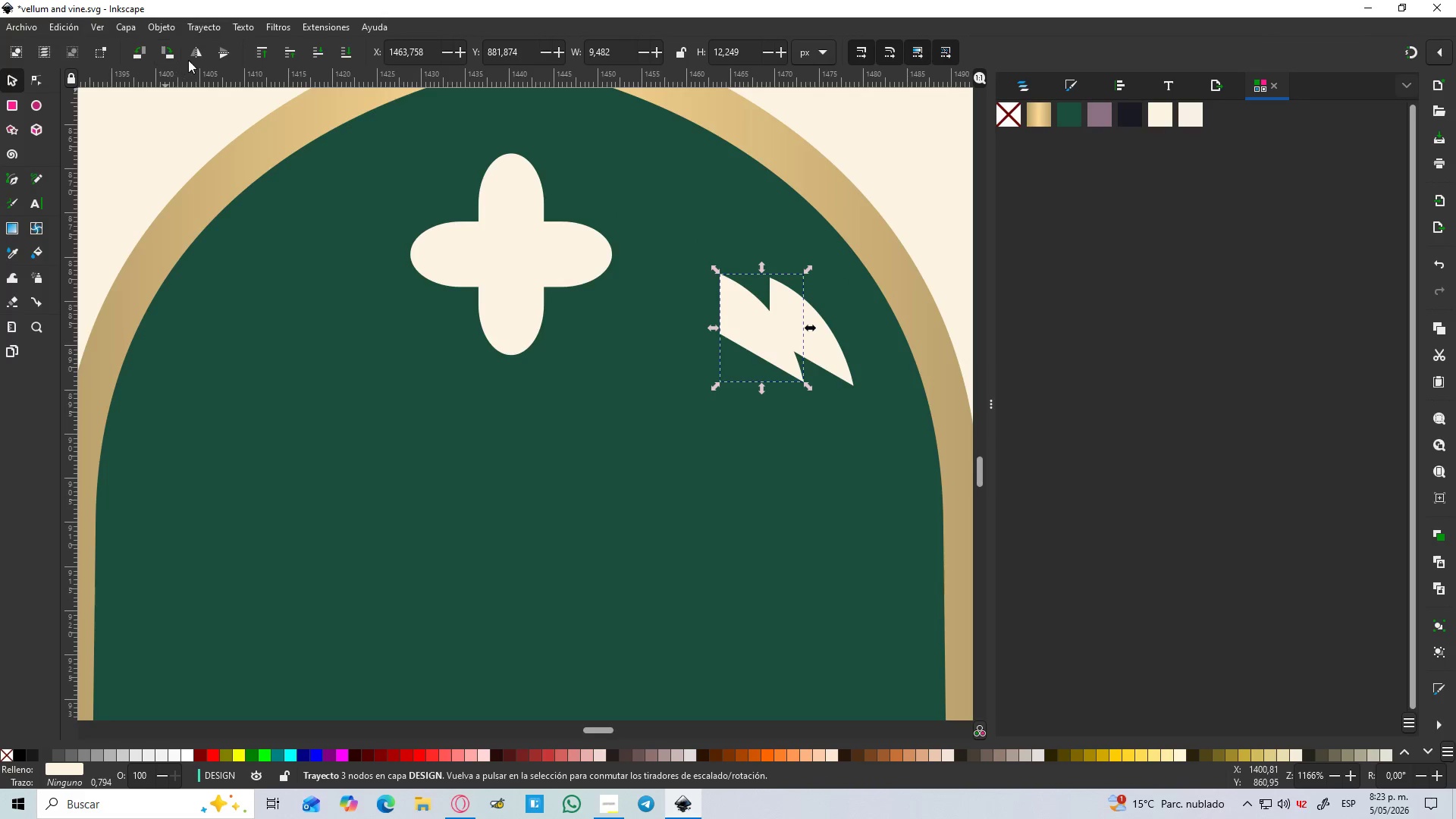 
left_click([196, 54])
 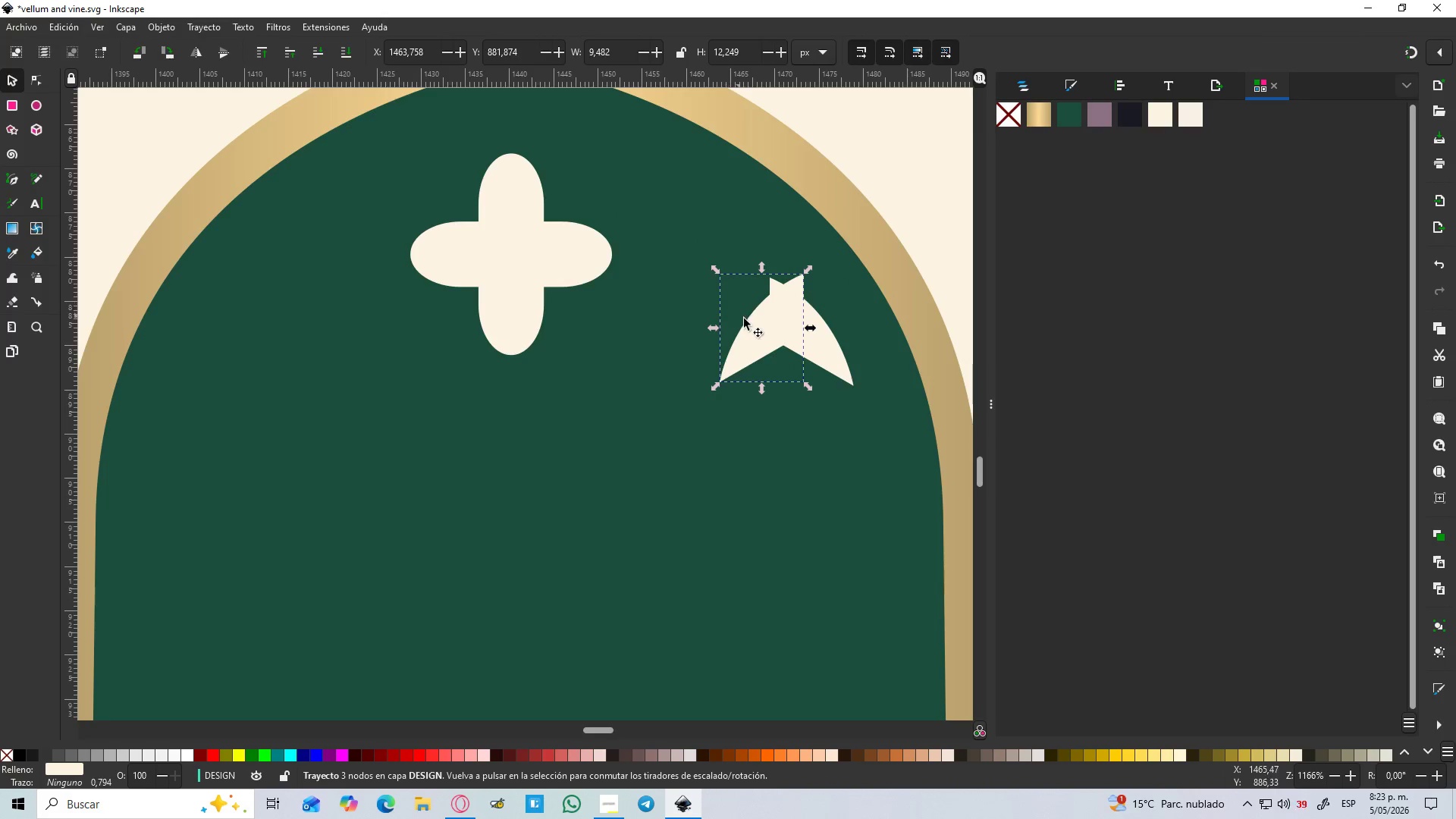 
left_click_drag(start_coordinate=[763, 325], to_coordinate=[217, 339])
 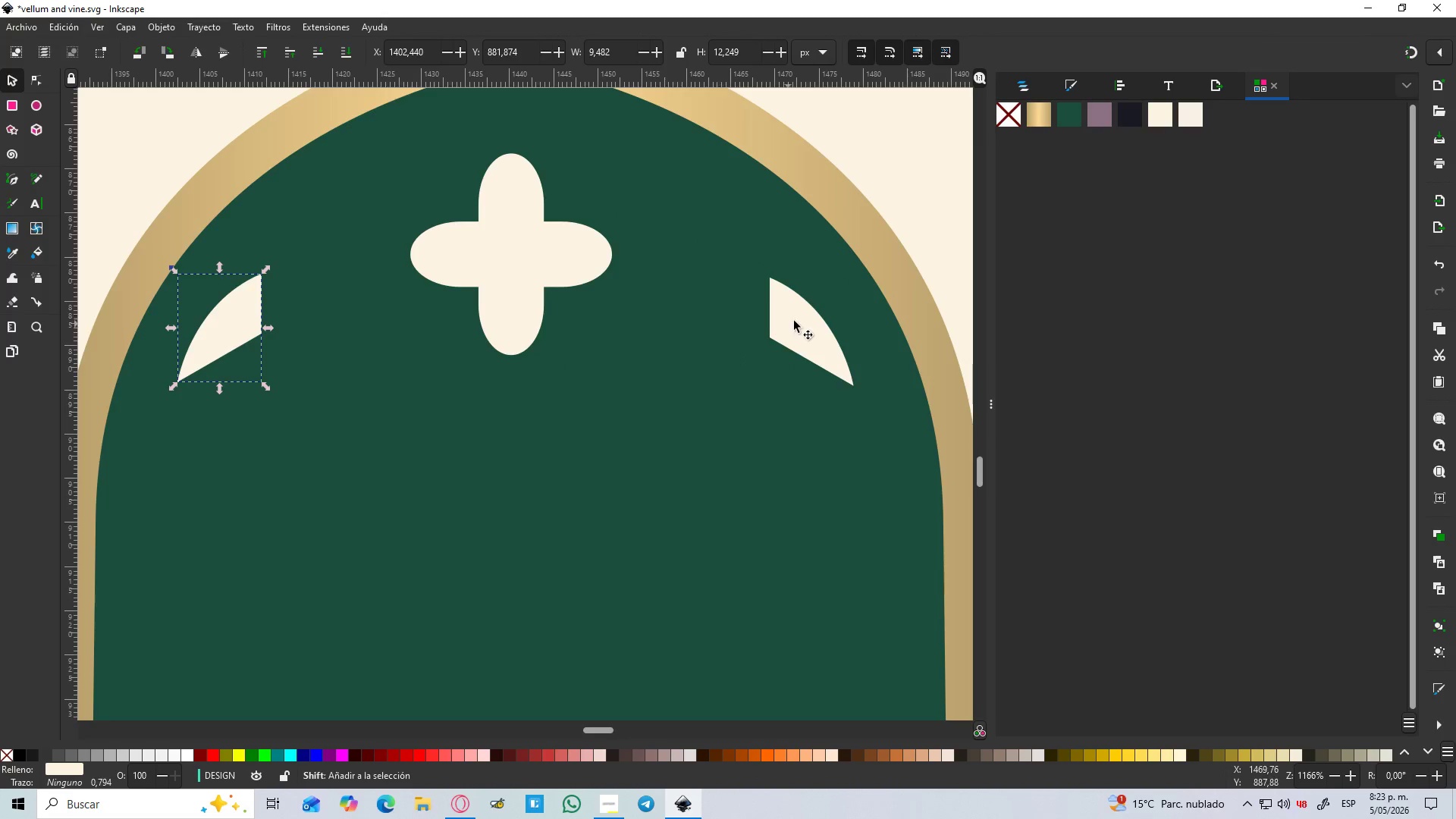 
hold_key(key=ControlLeft, duration=1.31)
 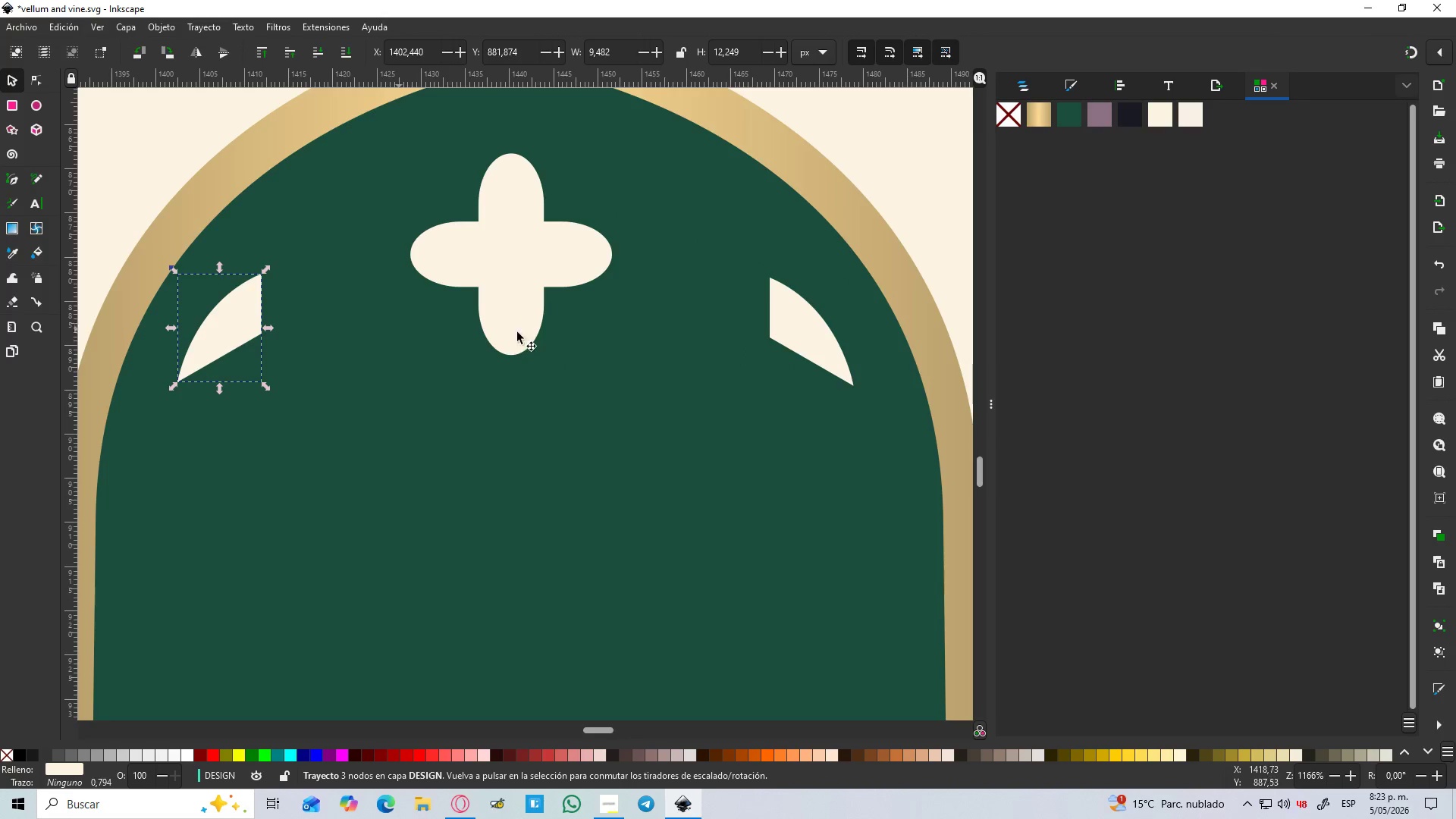 
hold_key(key=ShiftLeft, duration=0.55)
left_click([794, 321])
 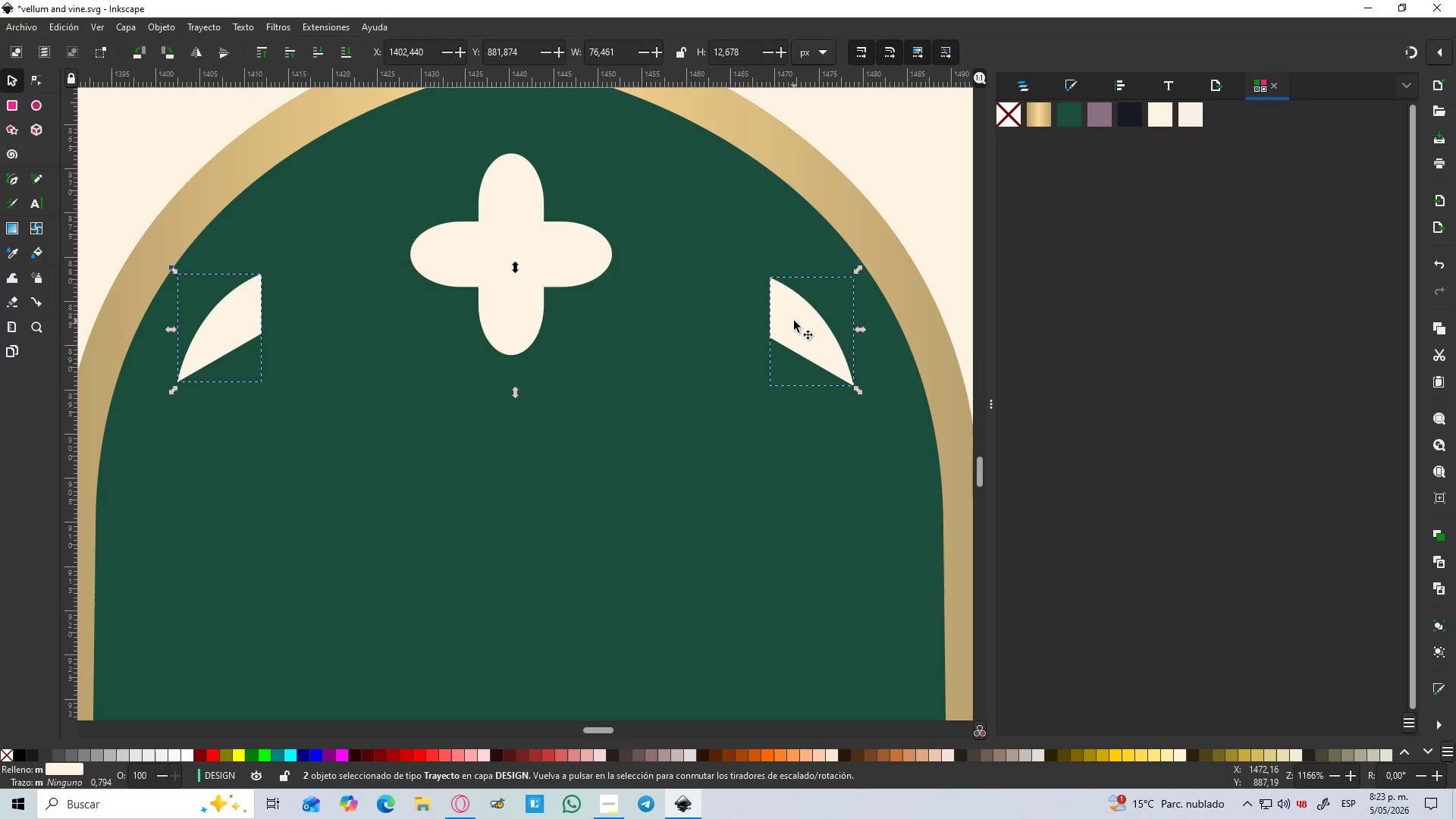 
key(Control+NumpadAdd)
 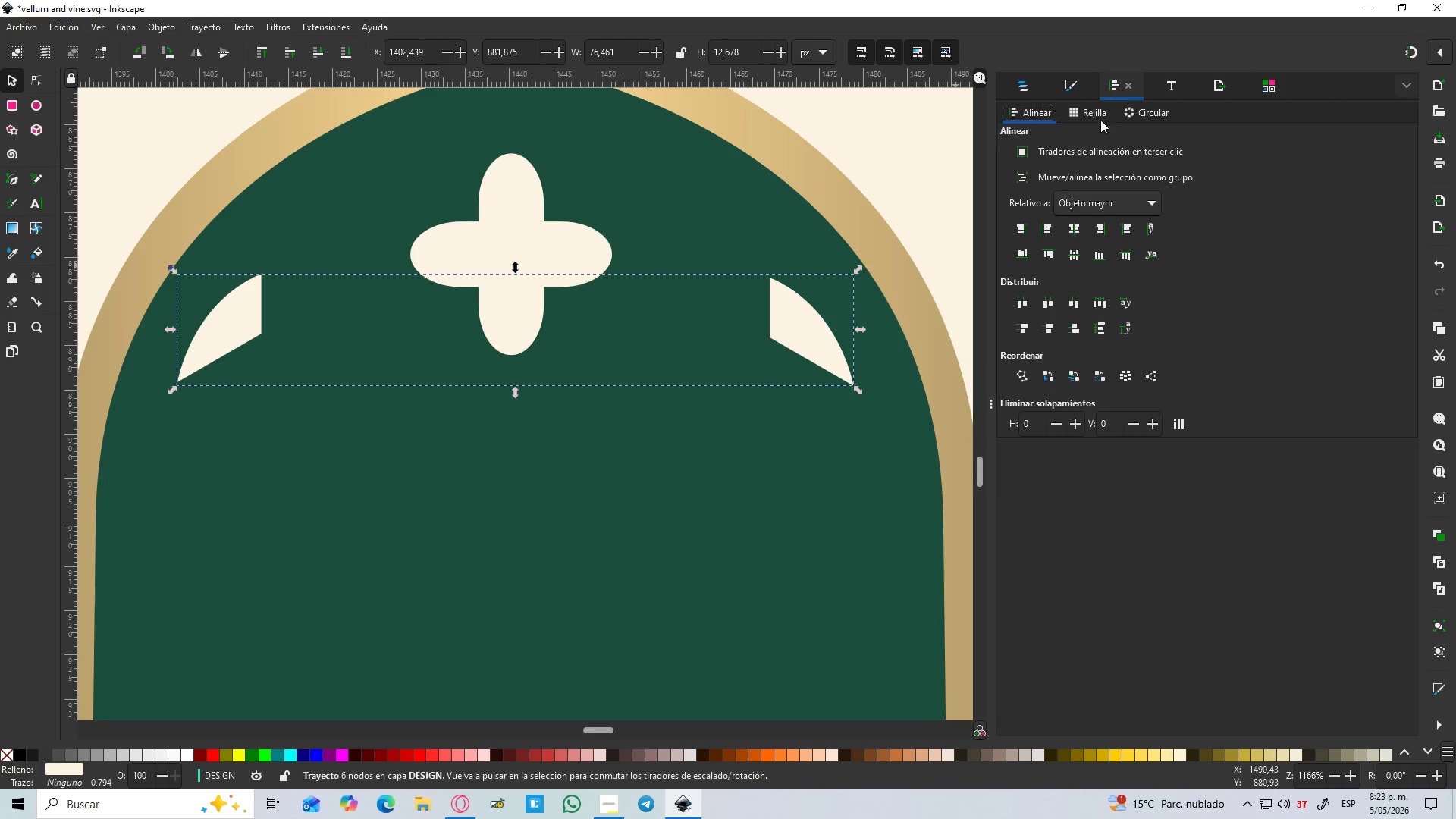 
hold_key(key=ShiftLeft, duration=0.55)
left_click([686, 503])
 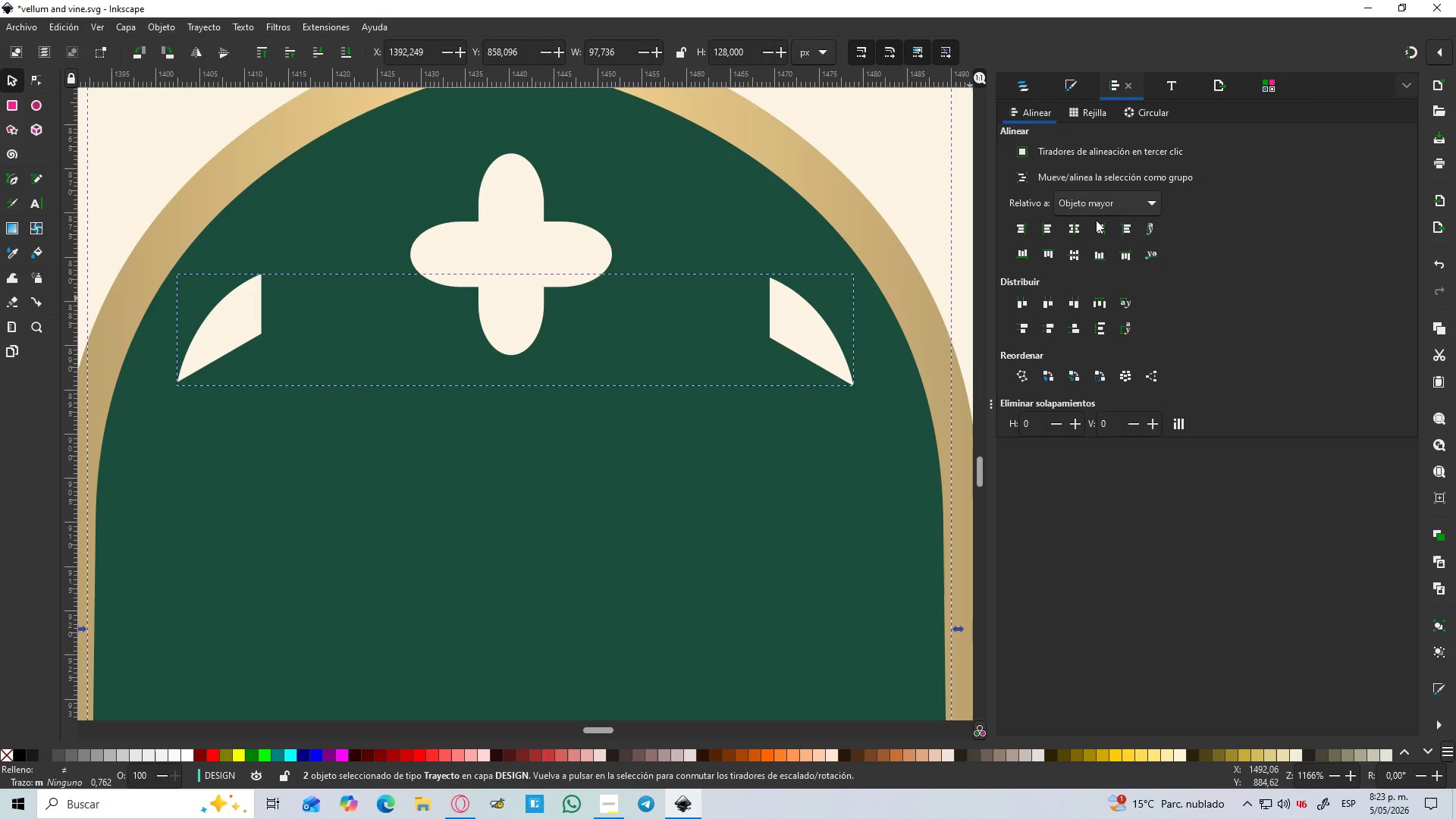 
left_click([1073, 230])
 